 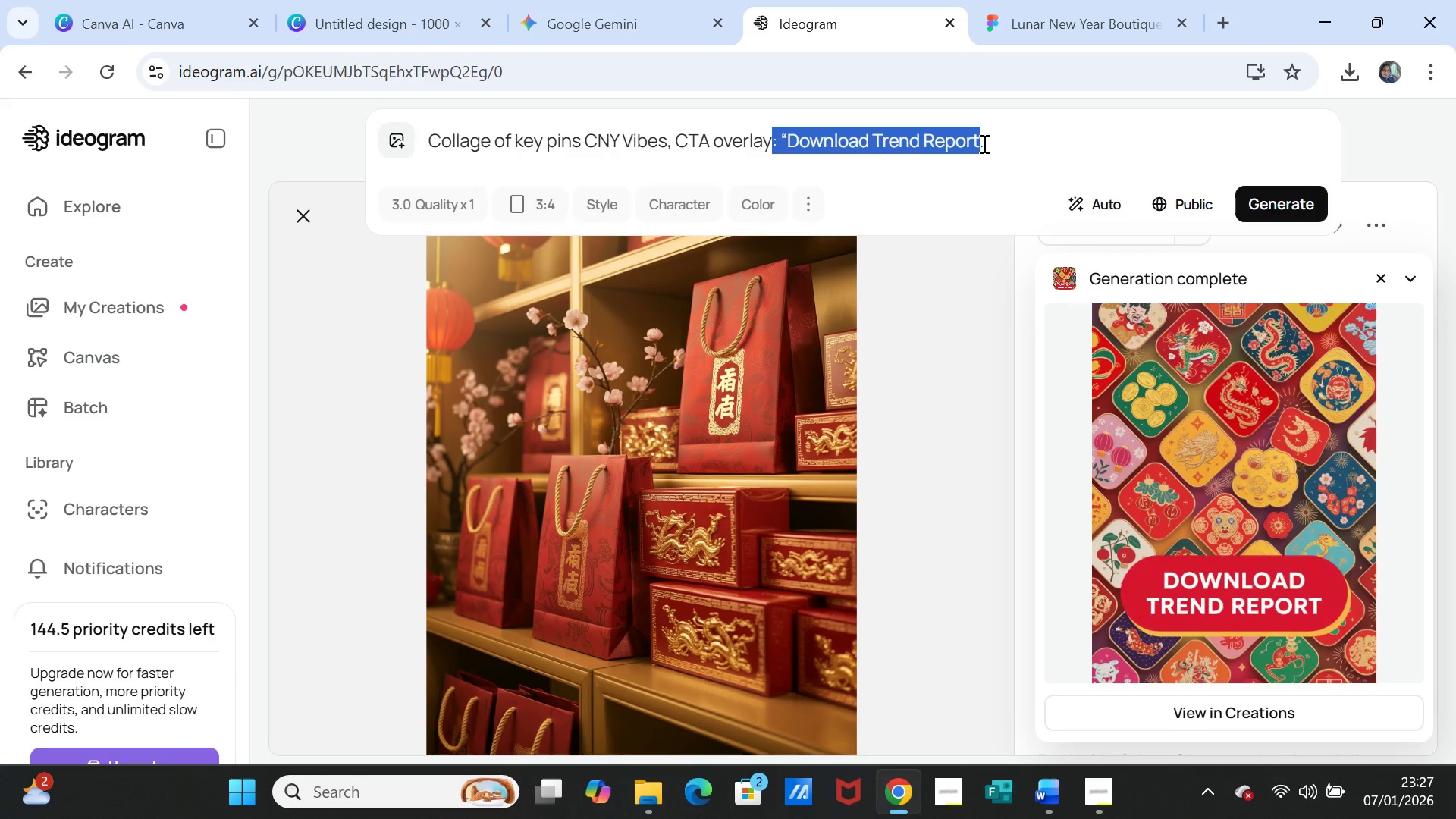 
key(Backspace)
 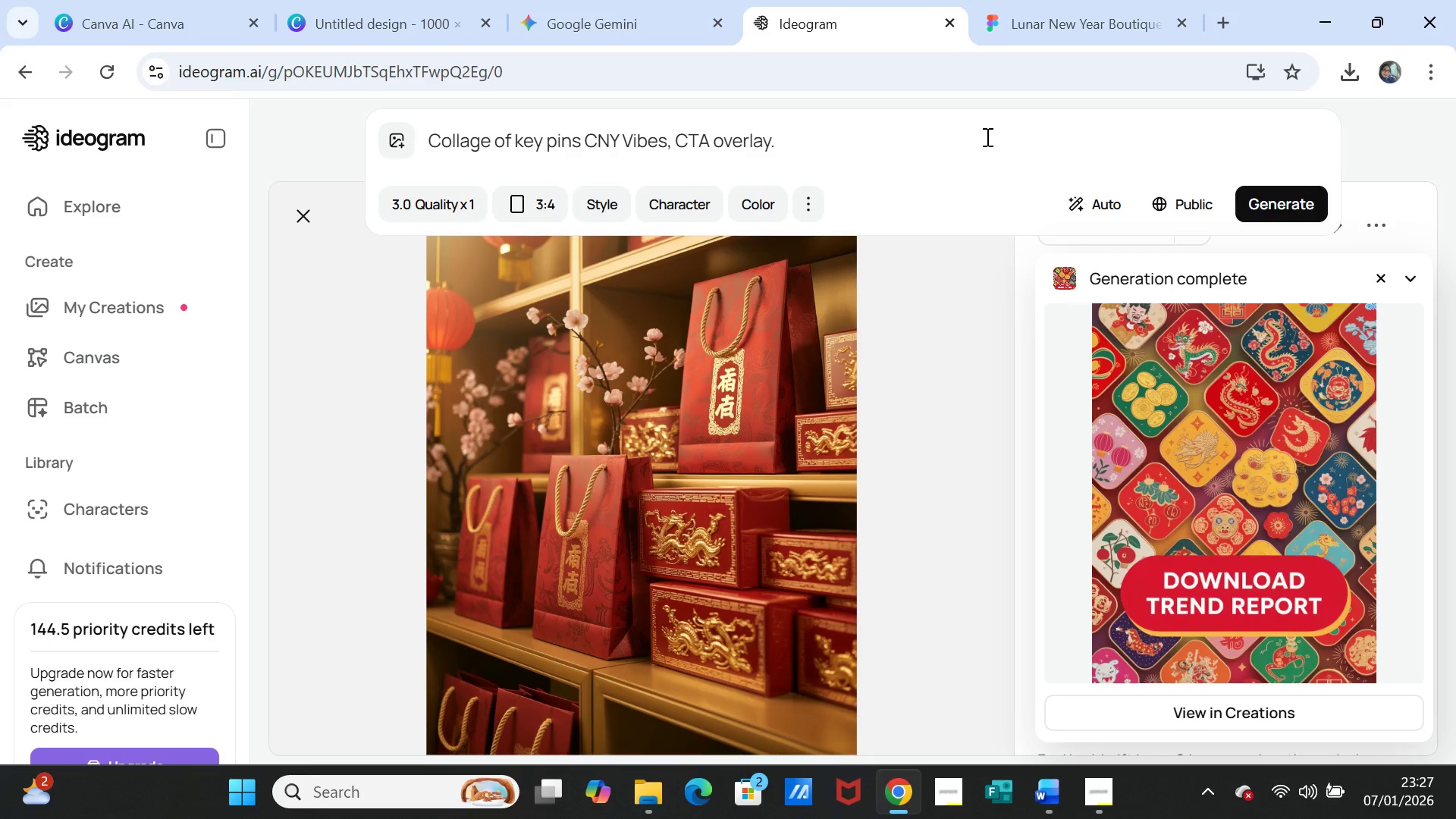 
key(ArrowRight)
 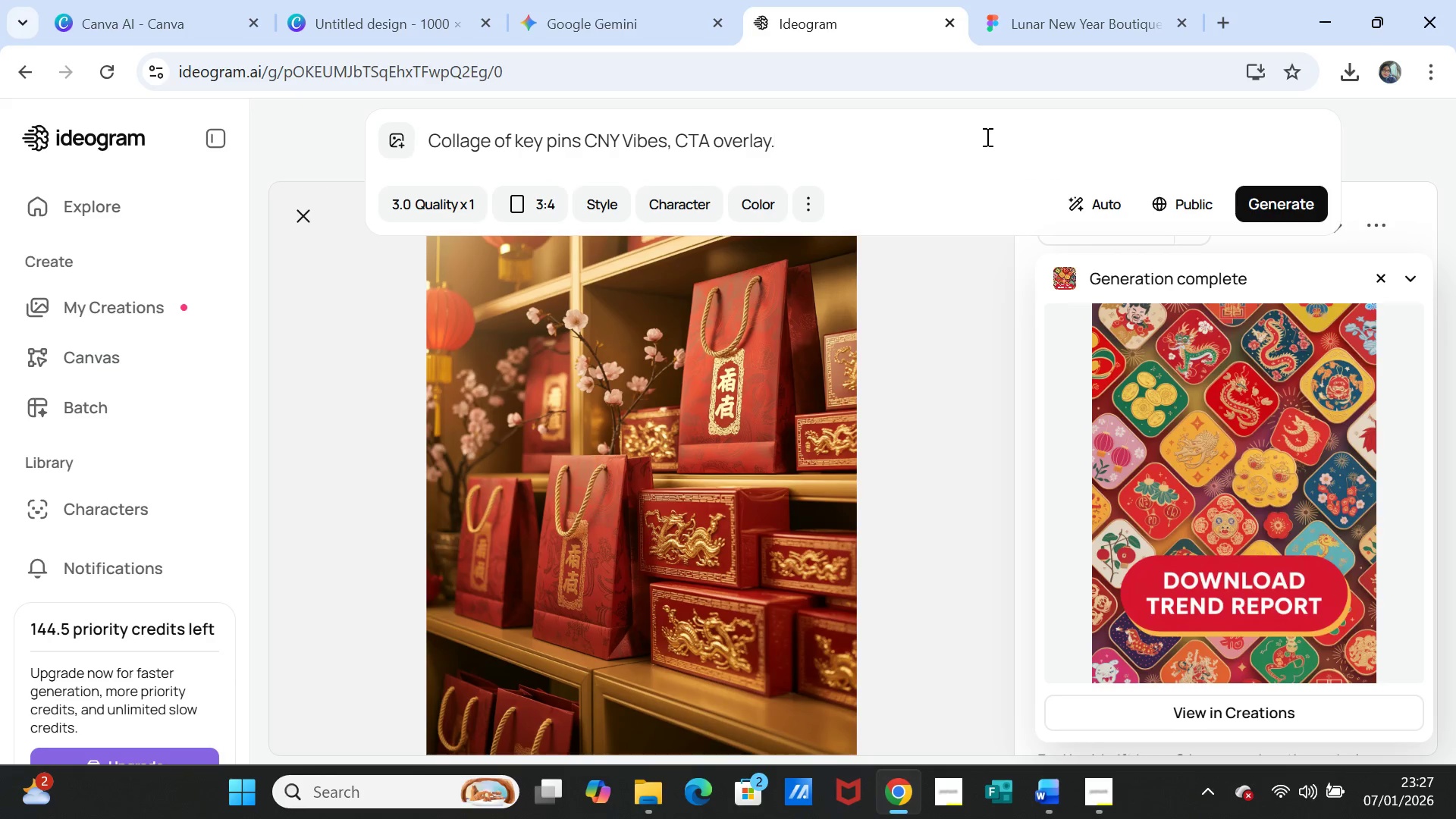 
key(Backspace)
 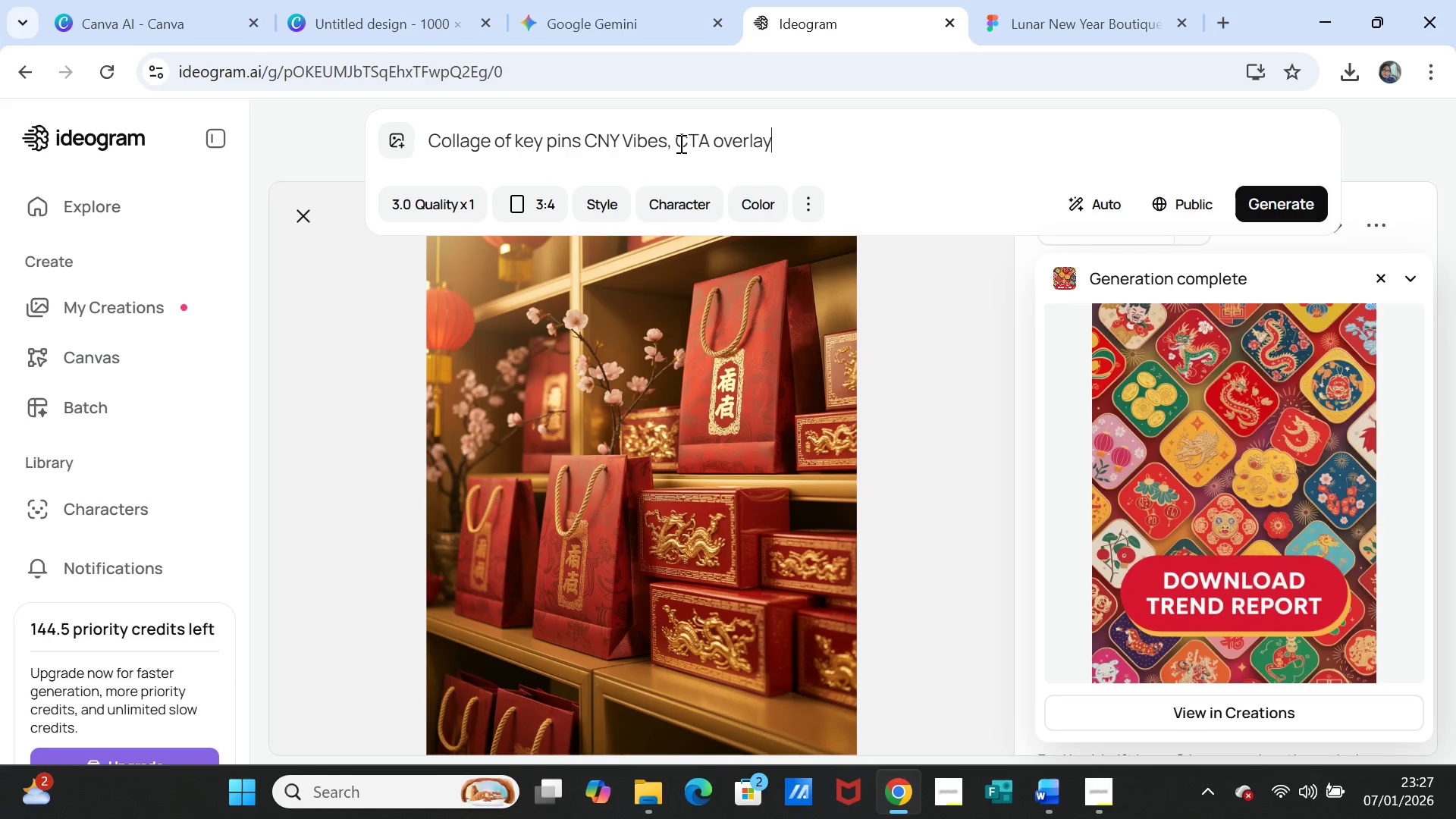 
left_click([676, 143])
 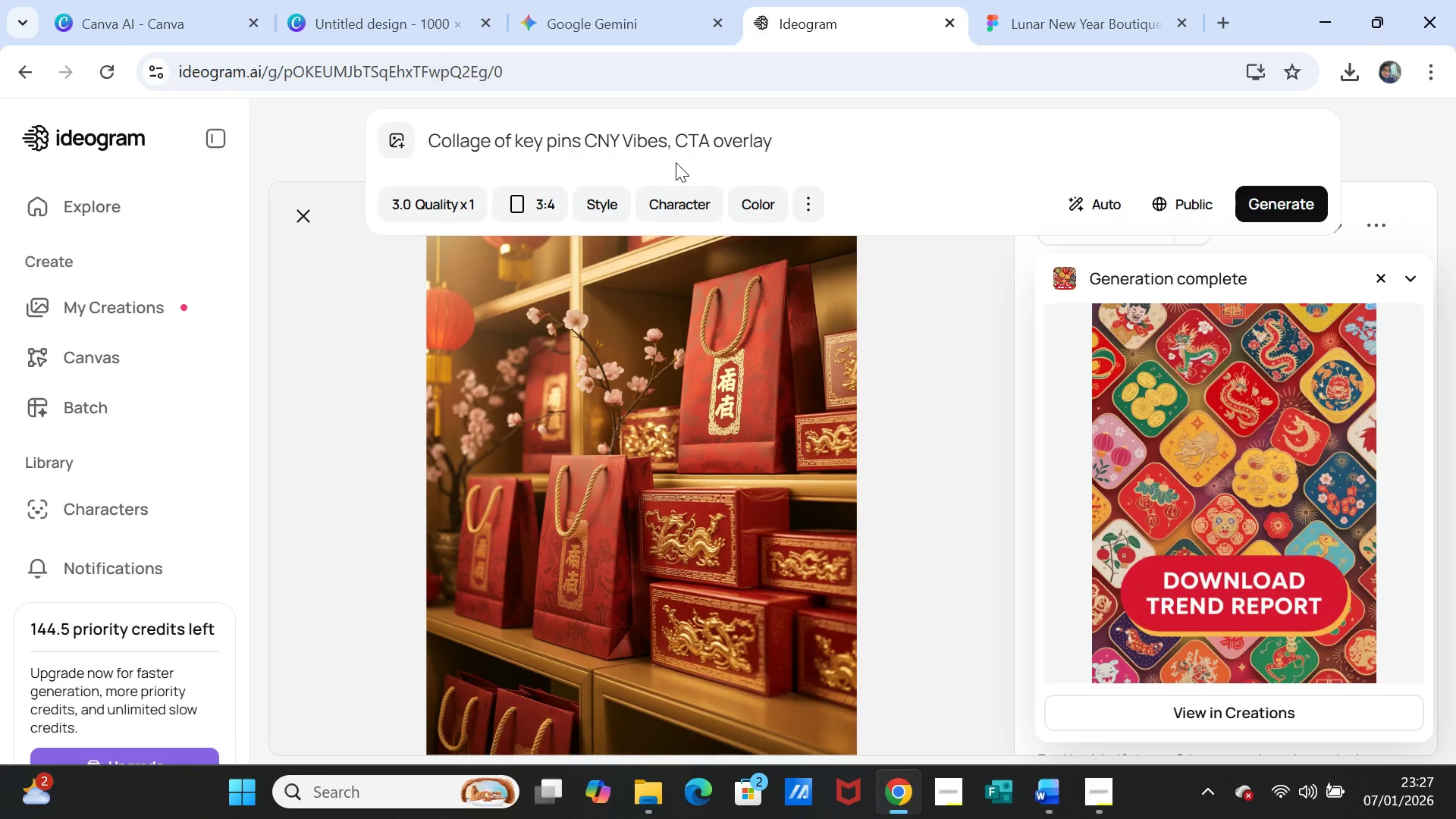 
type(blank space )
 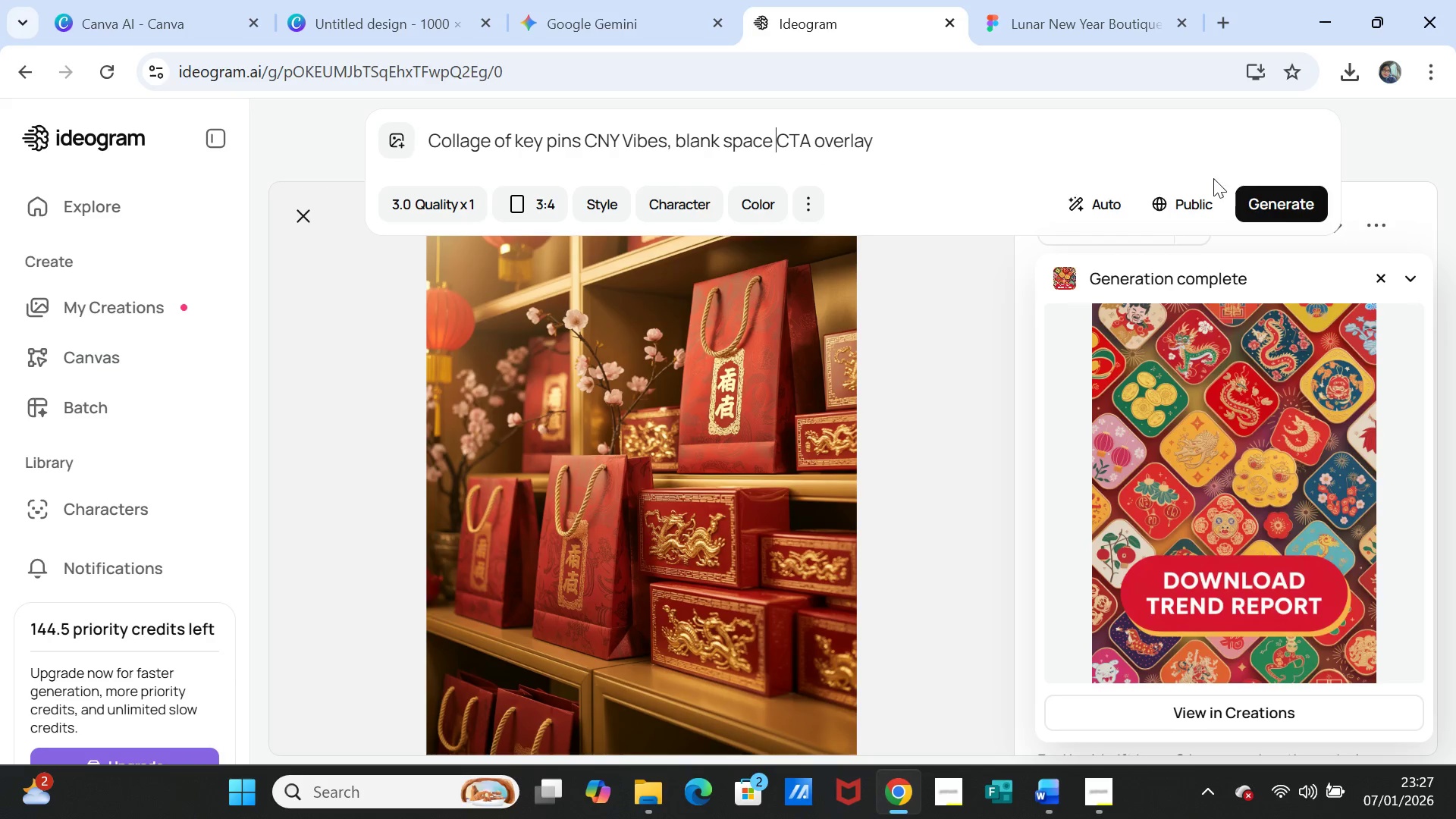 
left_click([1251, 193])
 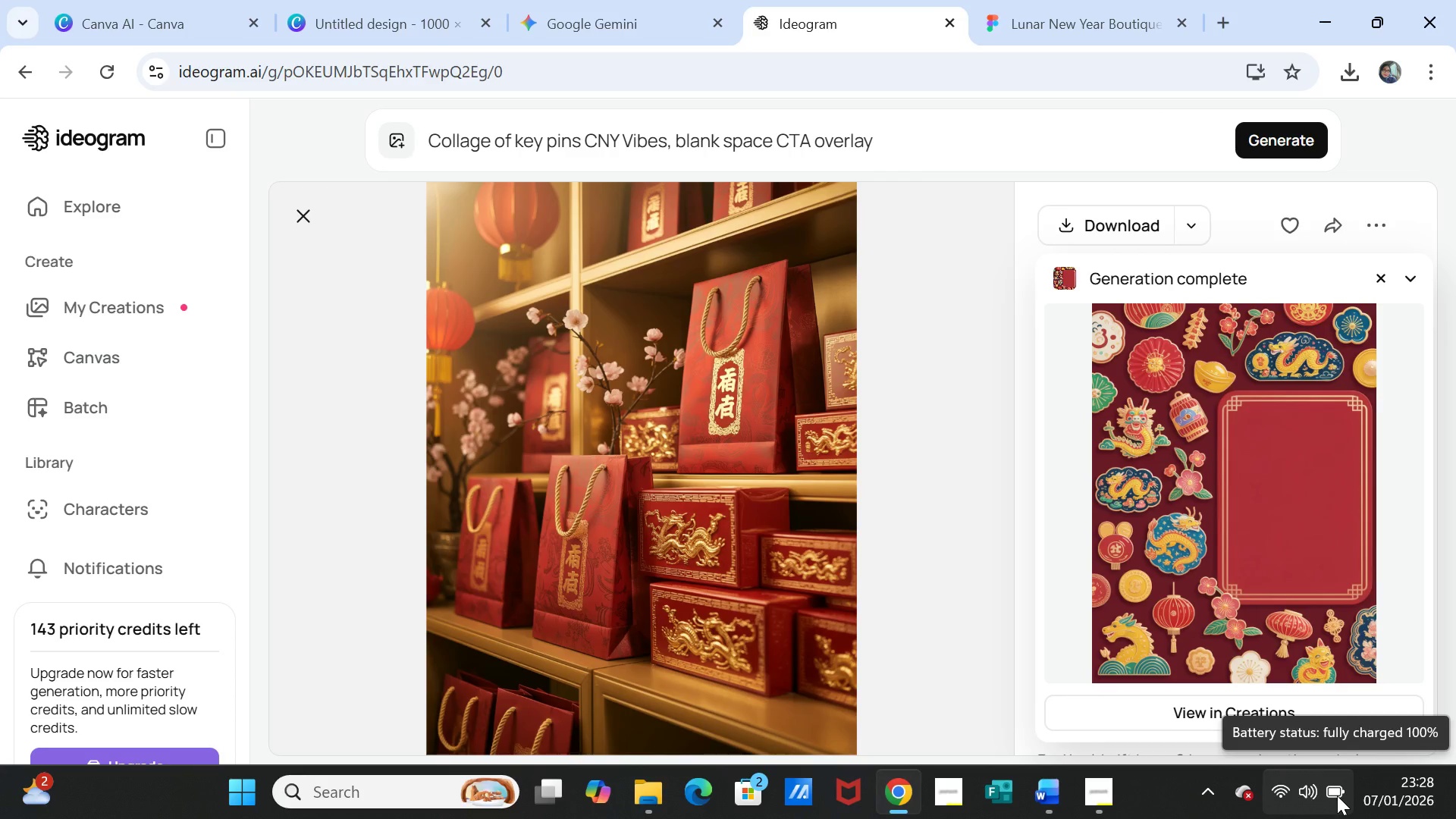 
wait(60.5)
 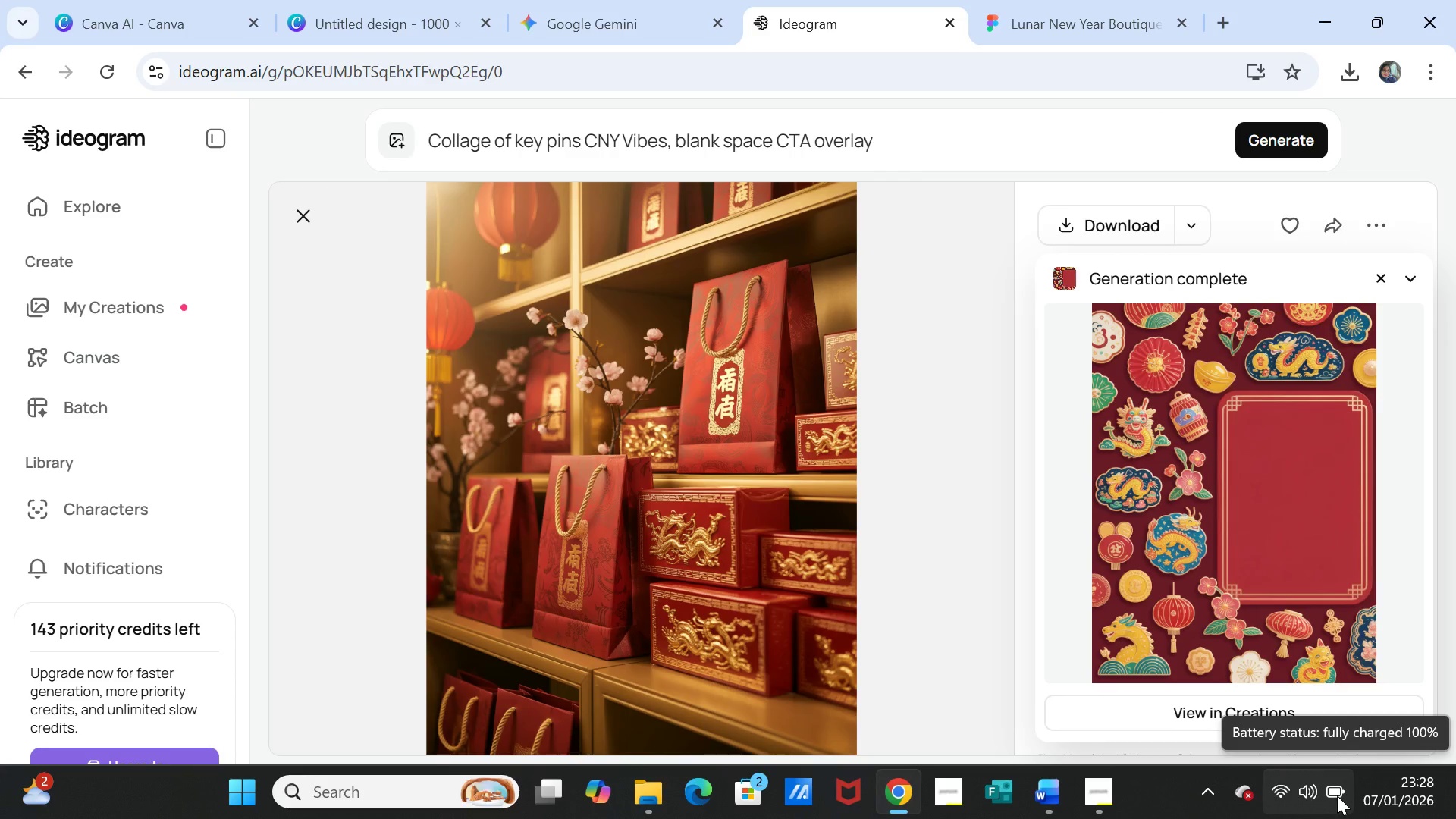 
left_click_drag(start_coordinate=[896, 149], to_coordinate=[325, 127])
 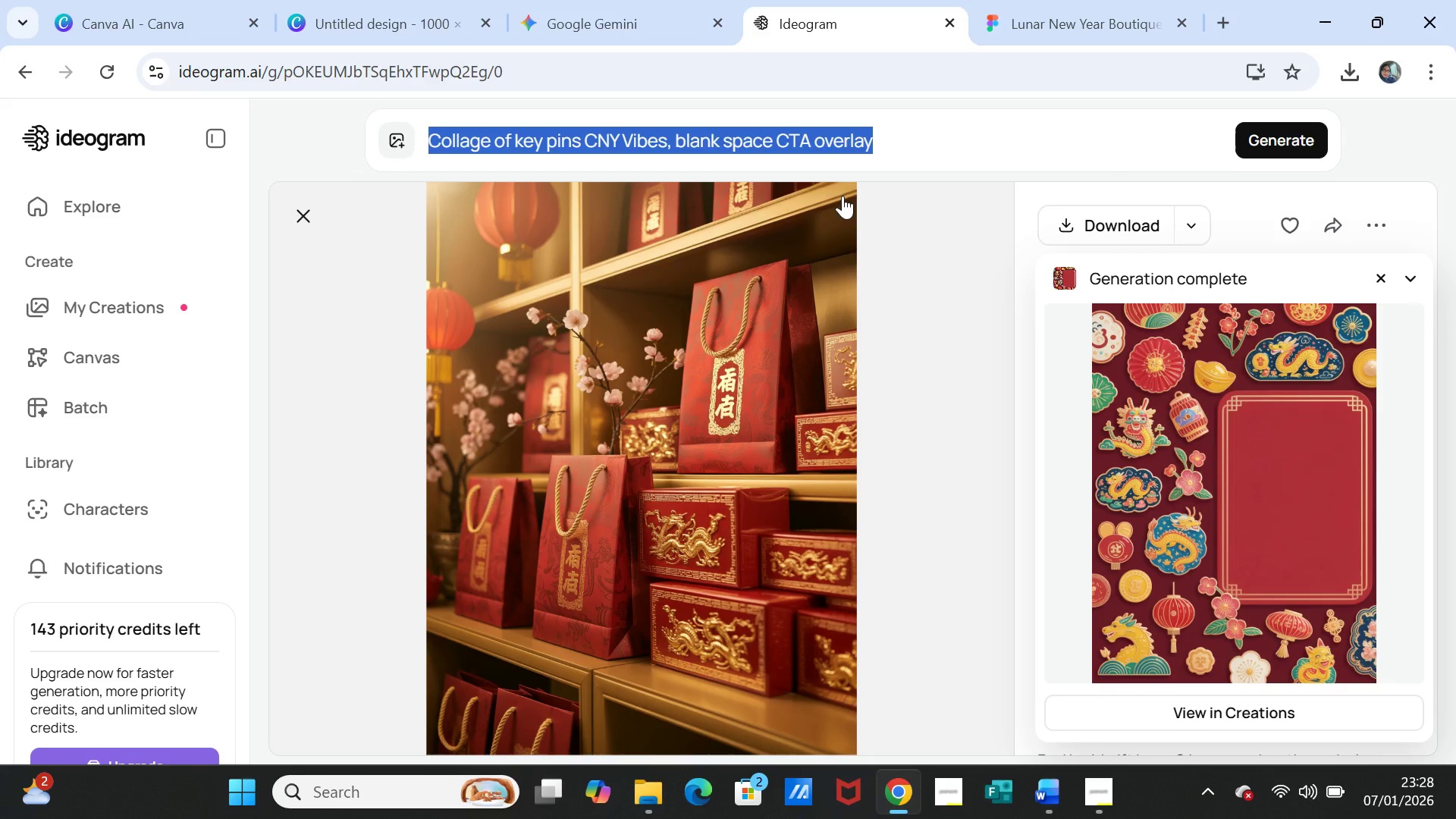 
key(Control+C)
 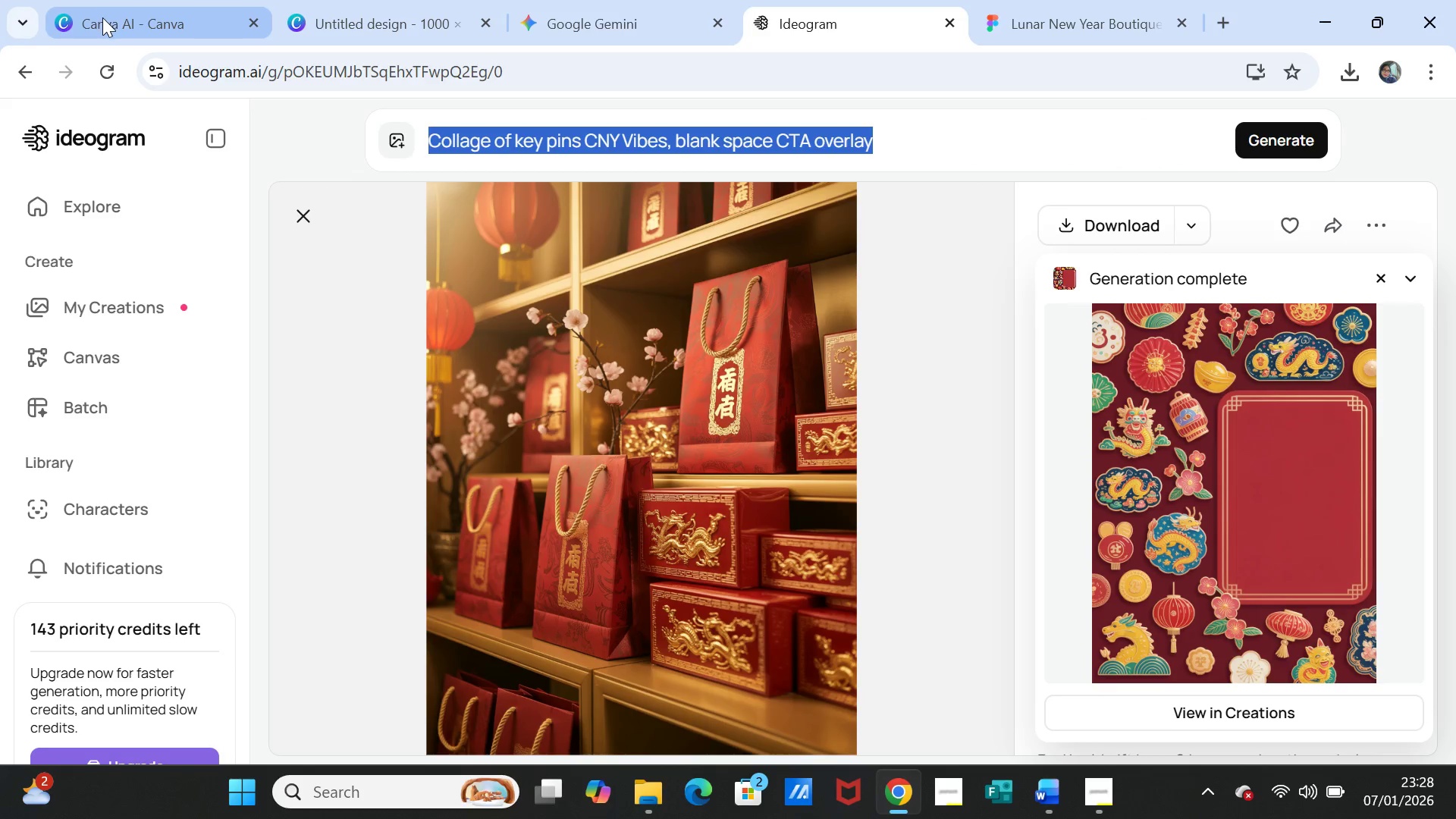 
left_click_drag(start_coordinate=[102, 17], to_coordinate=[106, 15])
 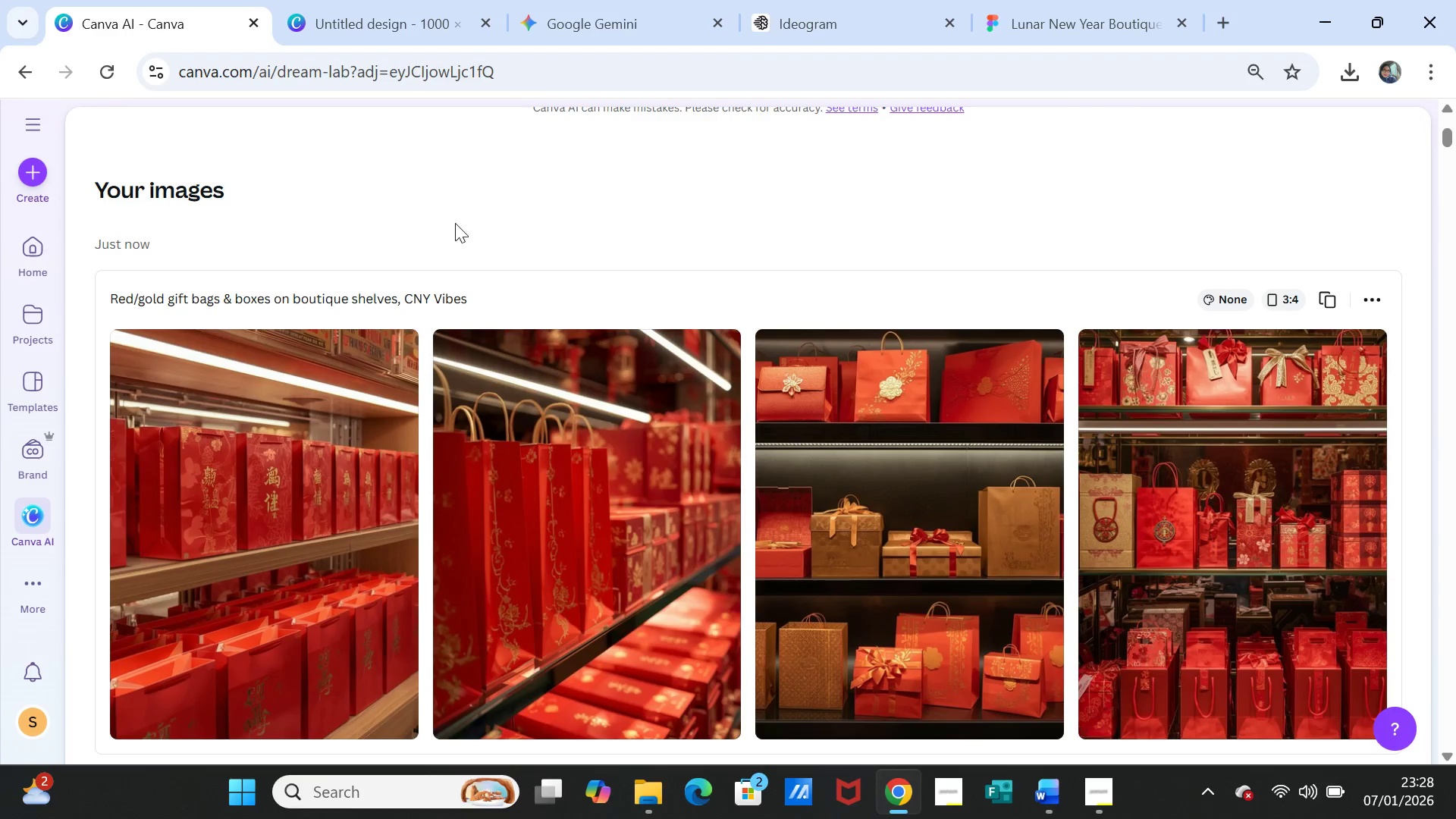 
scroll: coordinate [507, 266], scroll_direction: up, amount: 4.0
 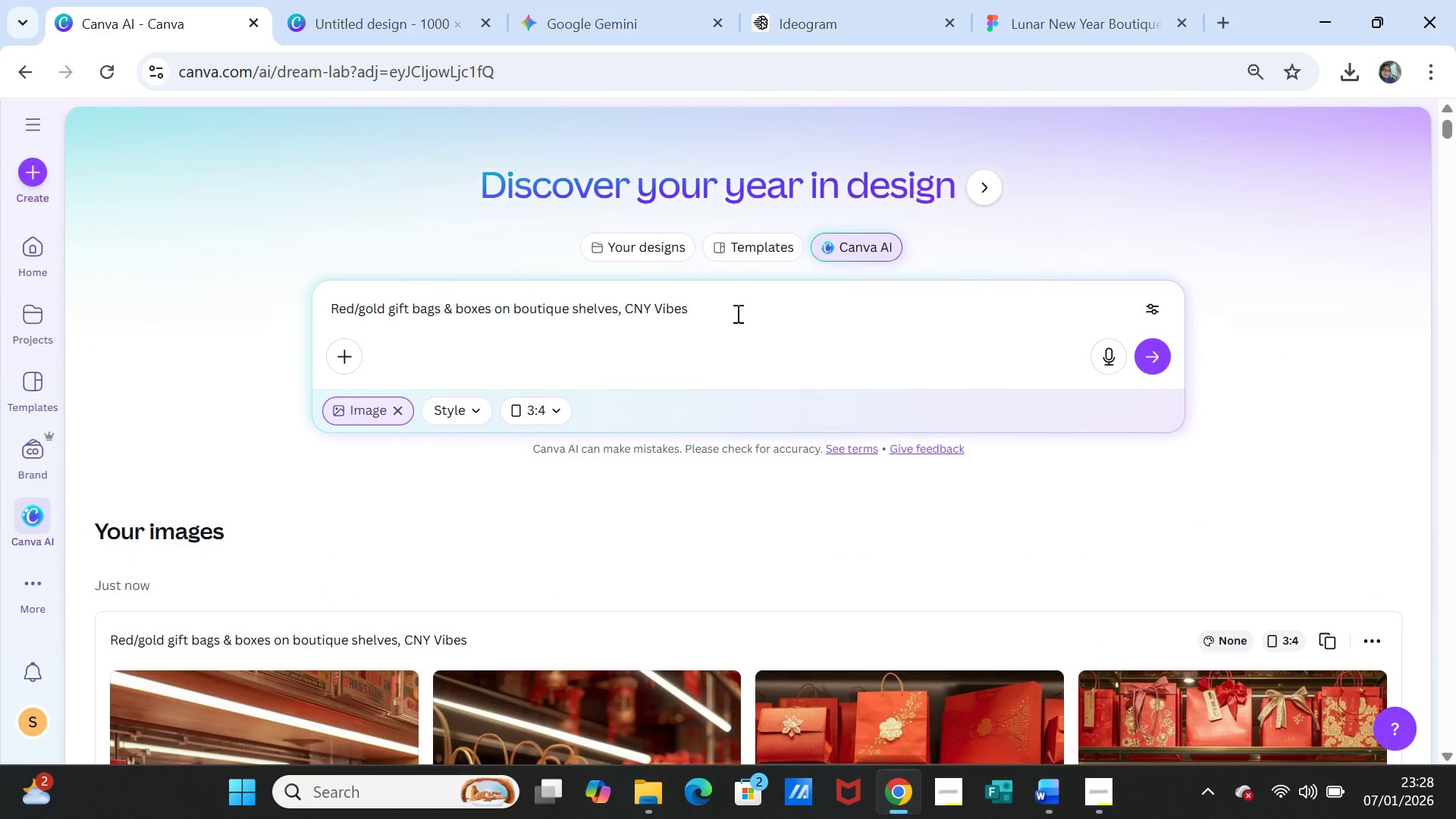 
left_click_drag(start_coordinate=[736, 310], to_coordinate=[348, 309])
 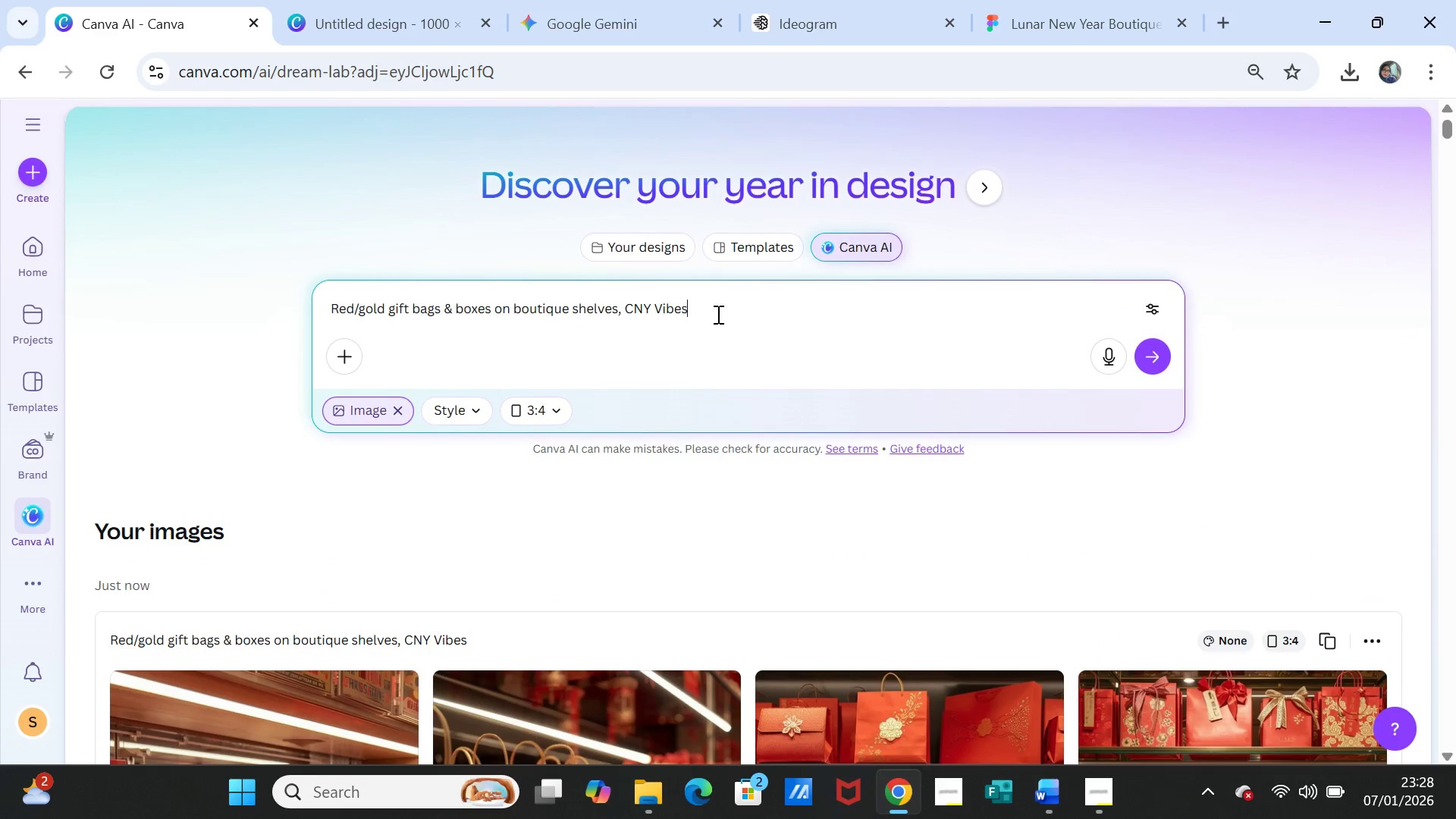 
double_click([717, 314])
 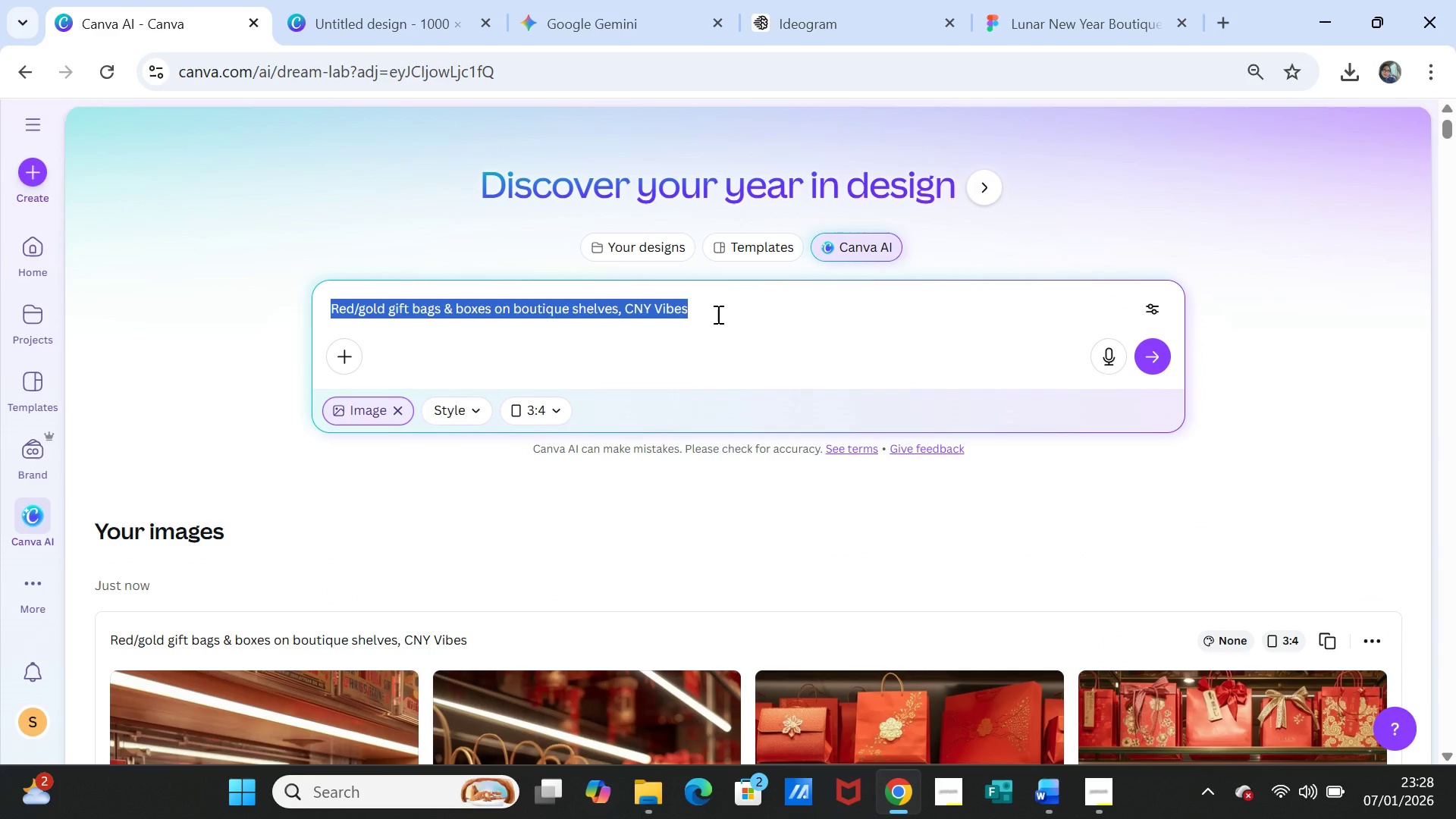 
triple_click([717, 314])
 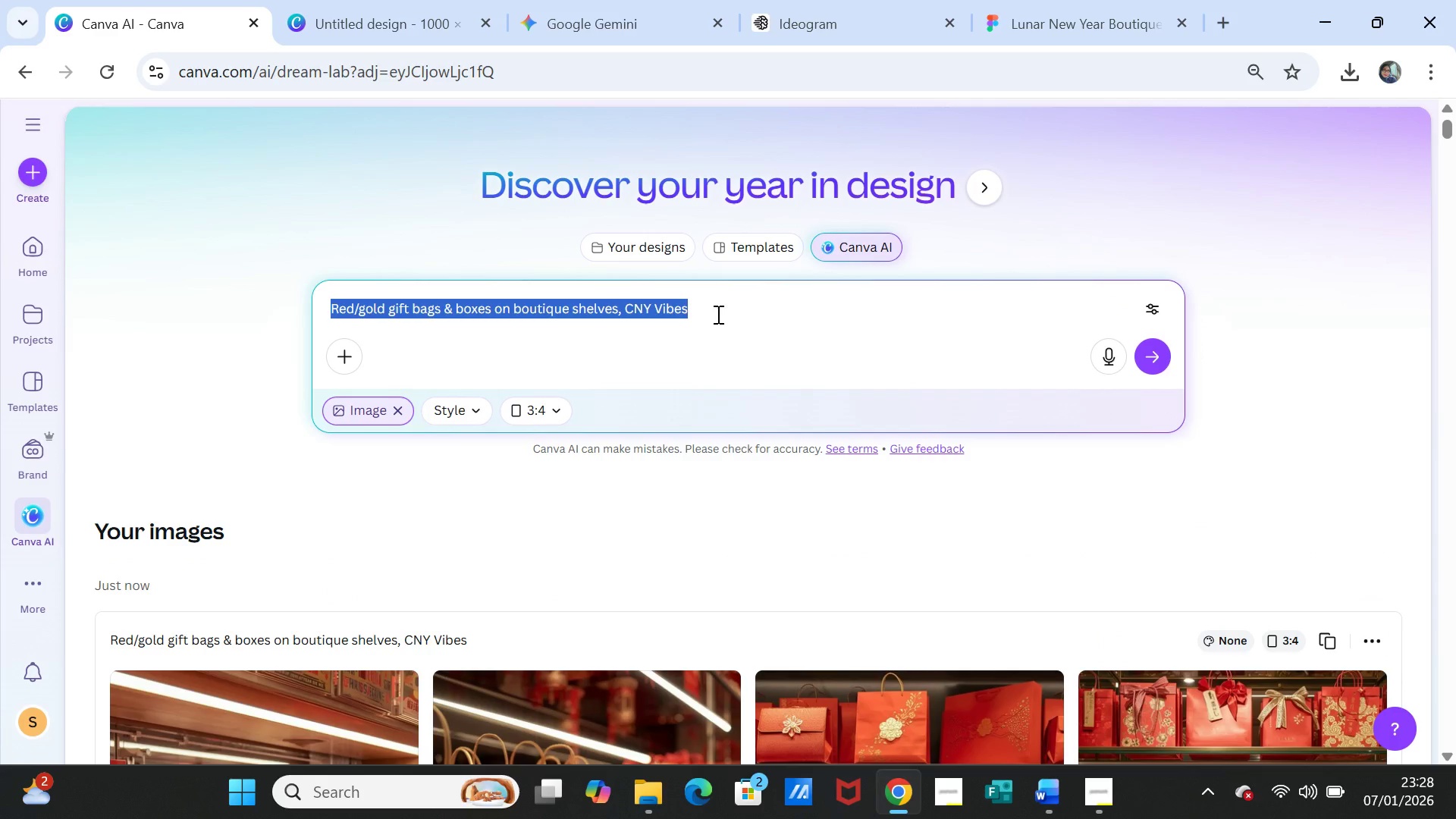 
key(Control+V)
 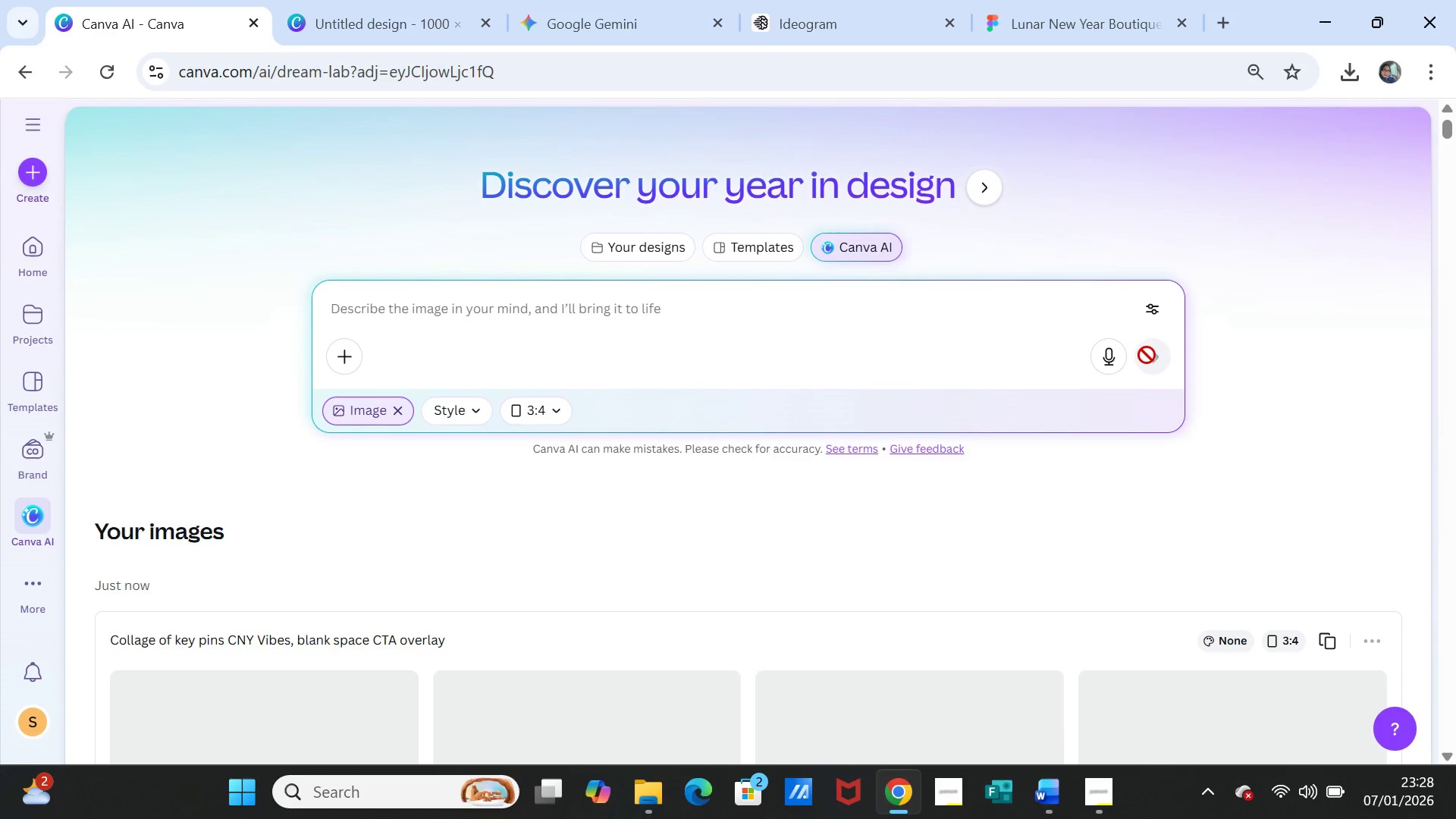 
scroll: coordinate [826, 491], scroll_direction: down, amount: 3.0
 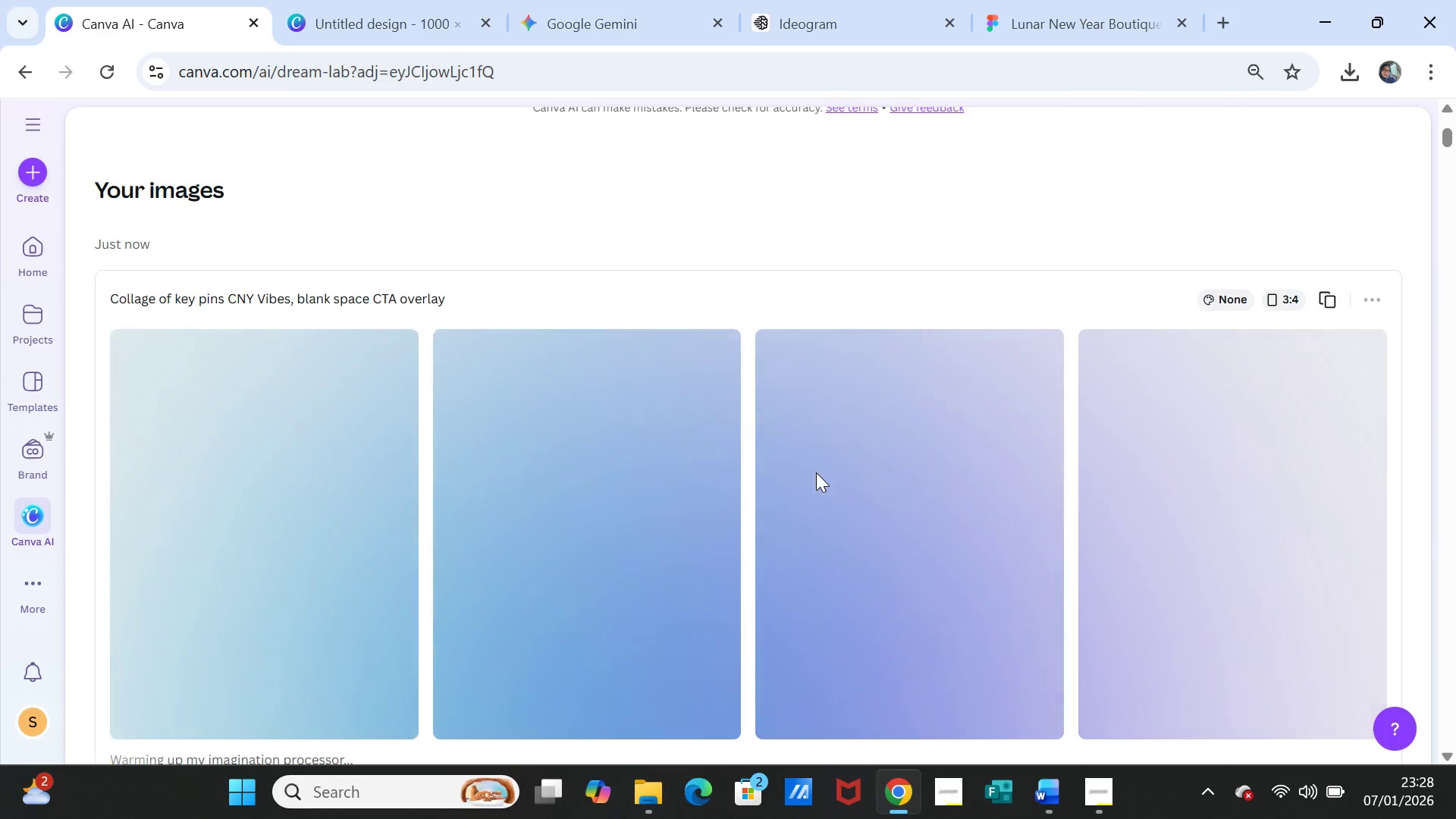 
wait(9.13)
 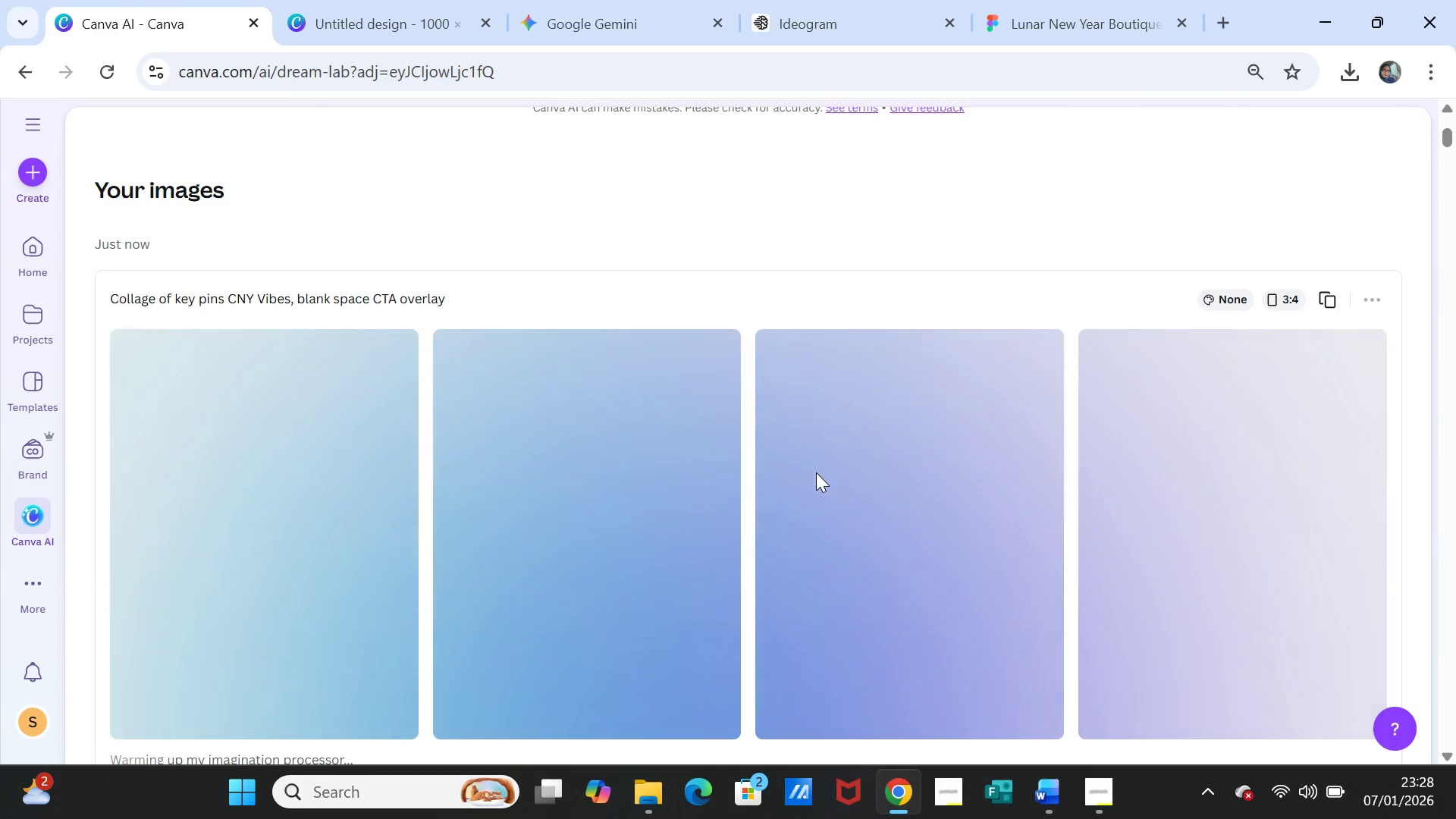 
scroll: coordinate [816, 472], scroll_direction: down, amount: 1.0
 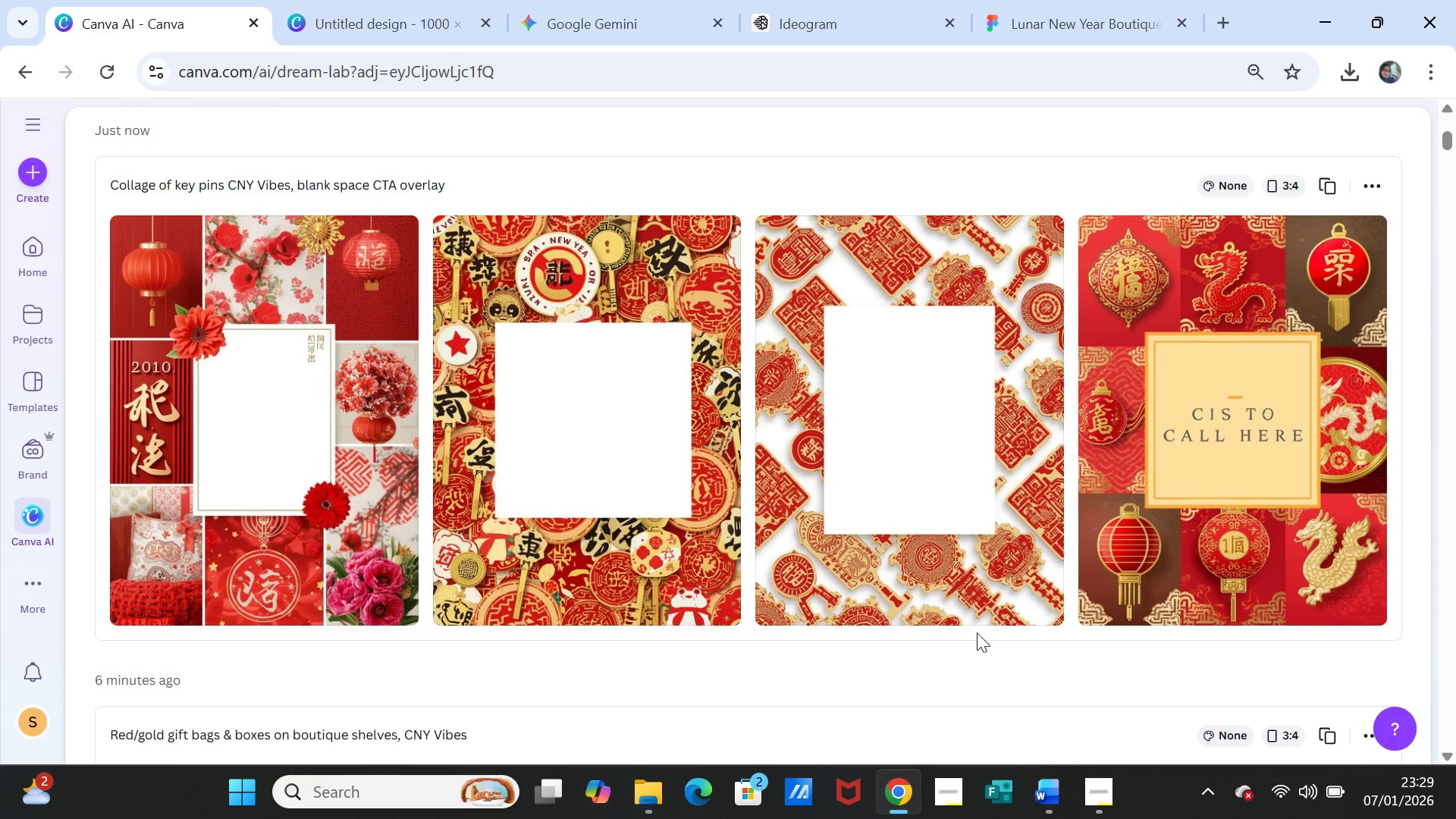 
wait(20.71)
 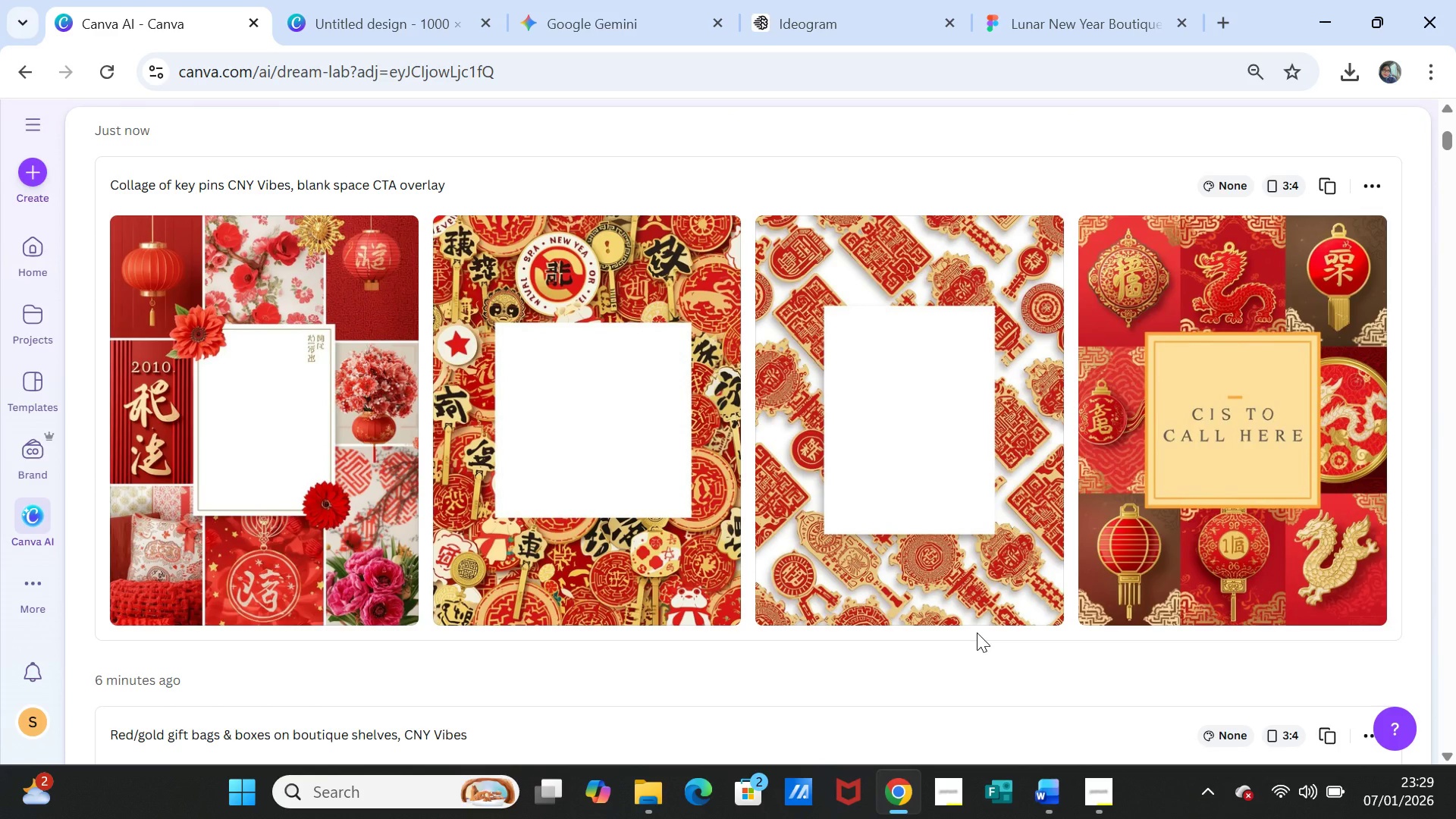 
mouse_move([972, 607])
 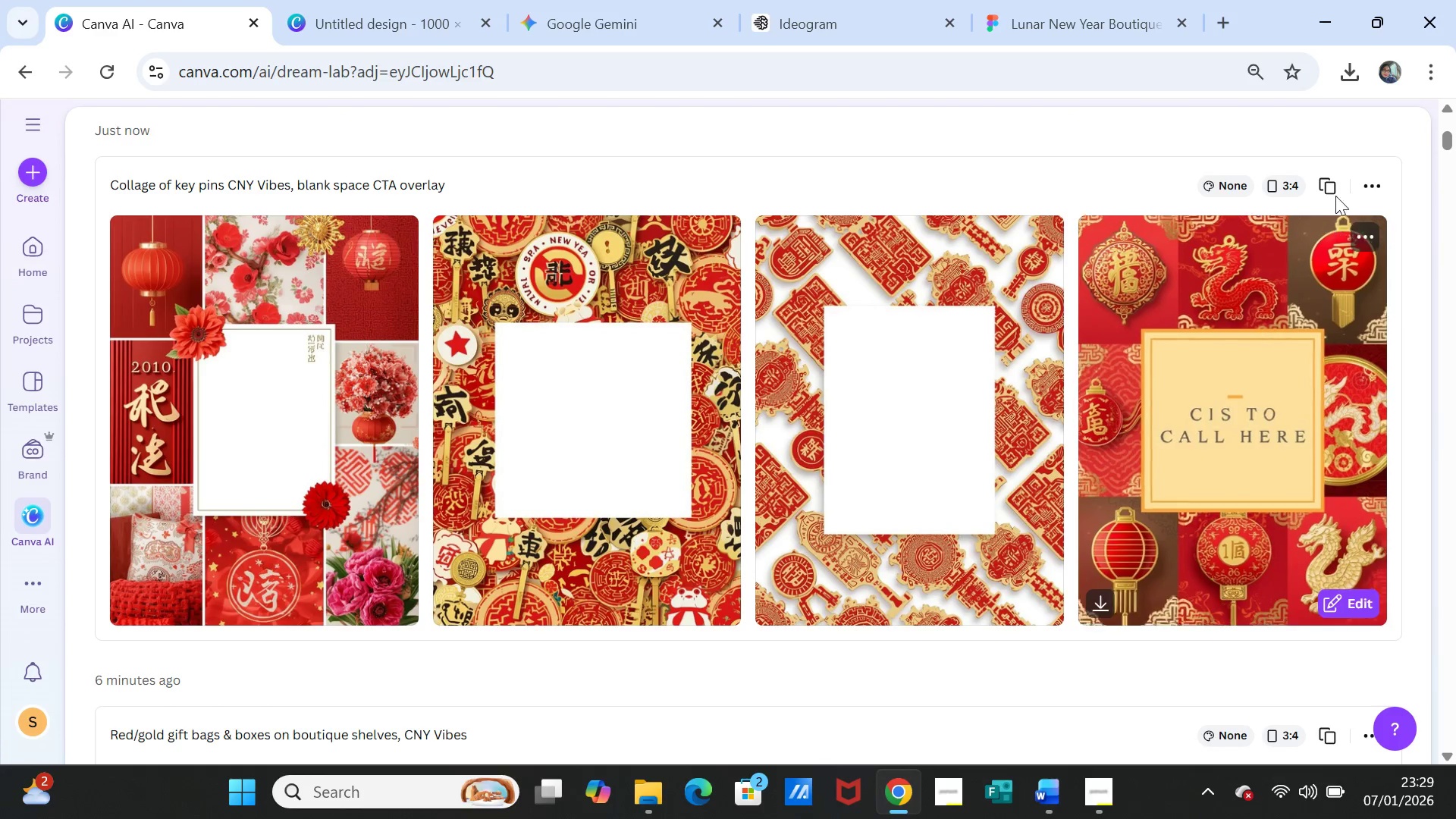 
left_click([1337, 184])
 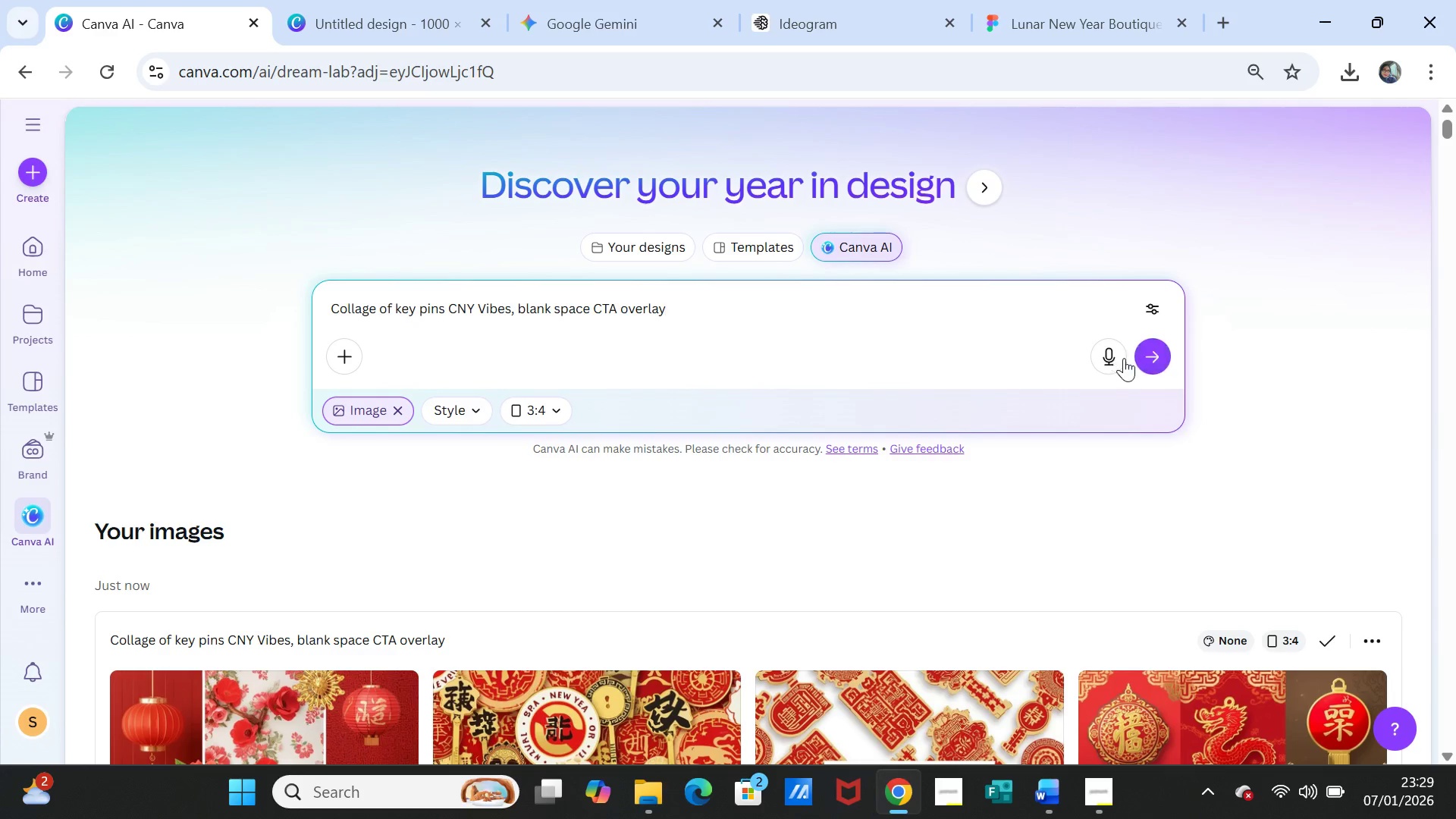 
left_click([1153, 354])
 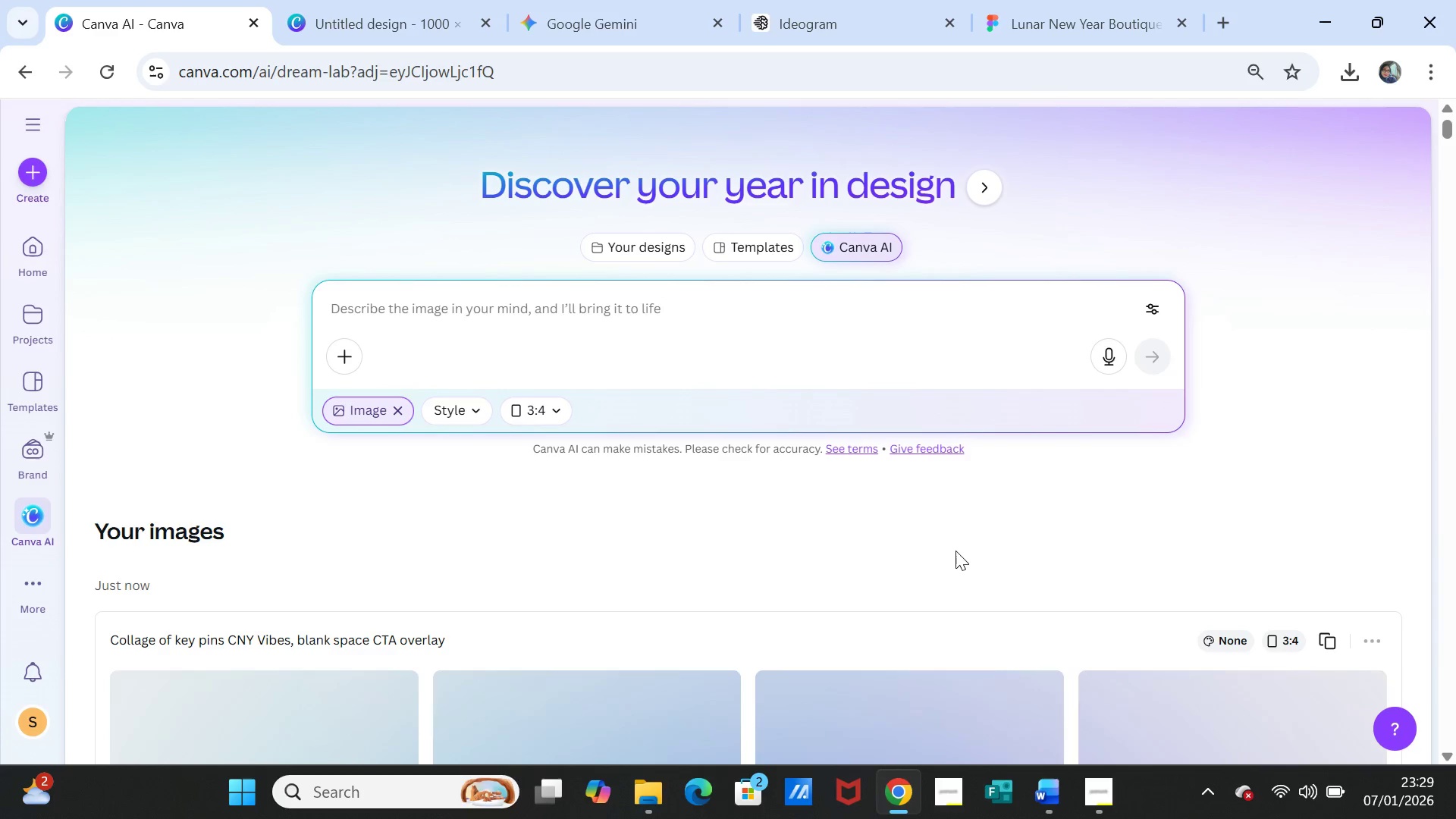 
wait(6.24)
 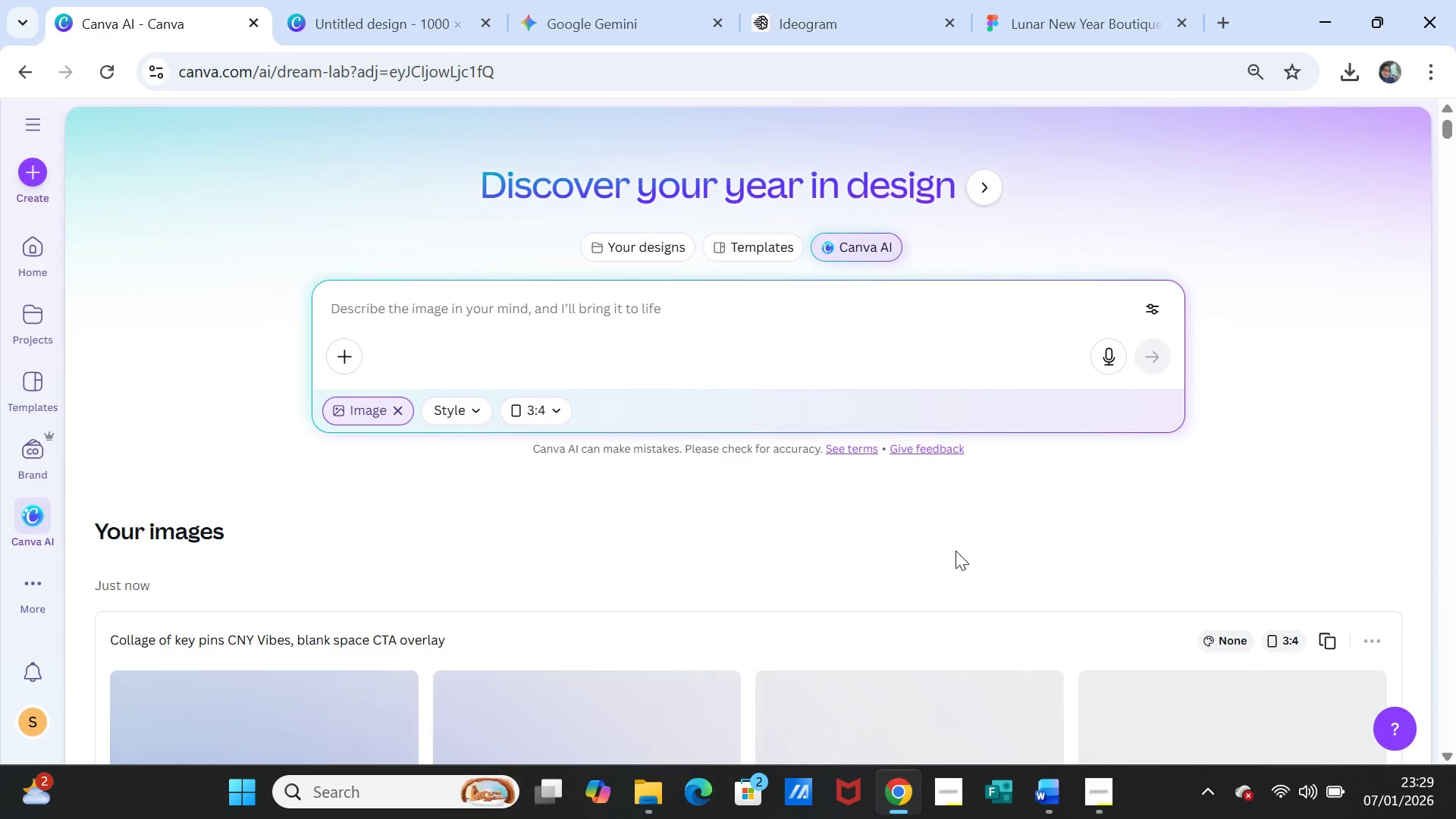 
scroll: coordinate [933, 452], scroll_direction: down, amount: 3.0
 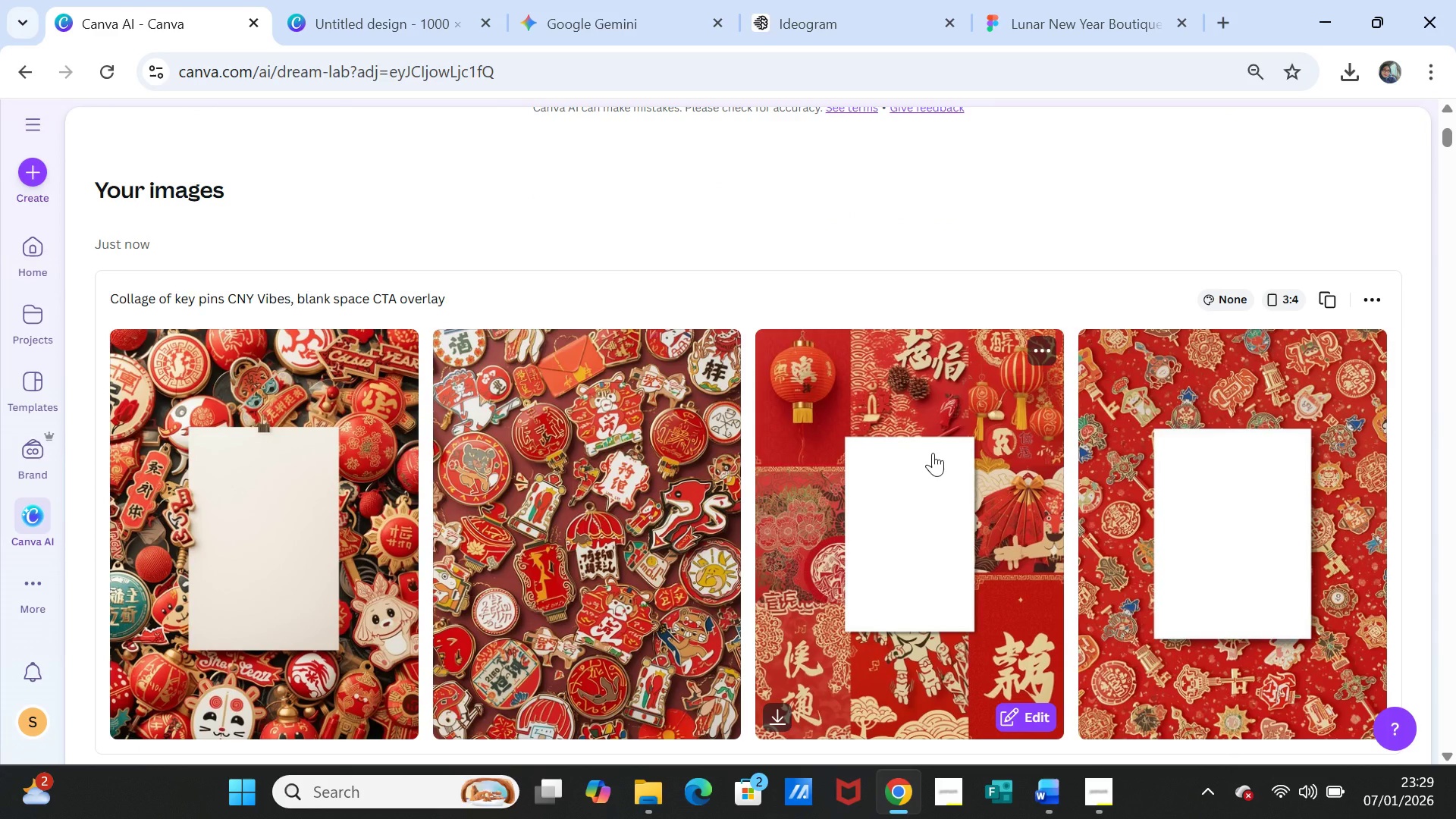 
wait(6.85)
 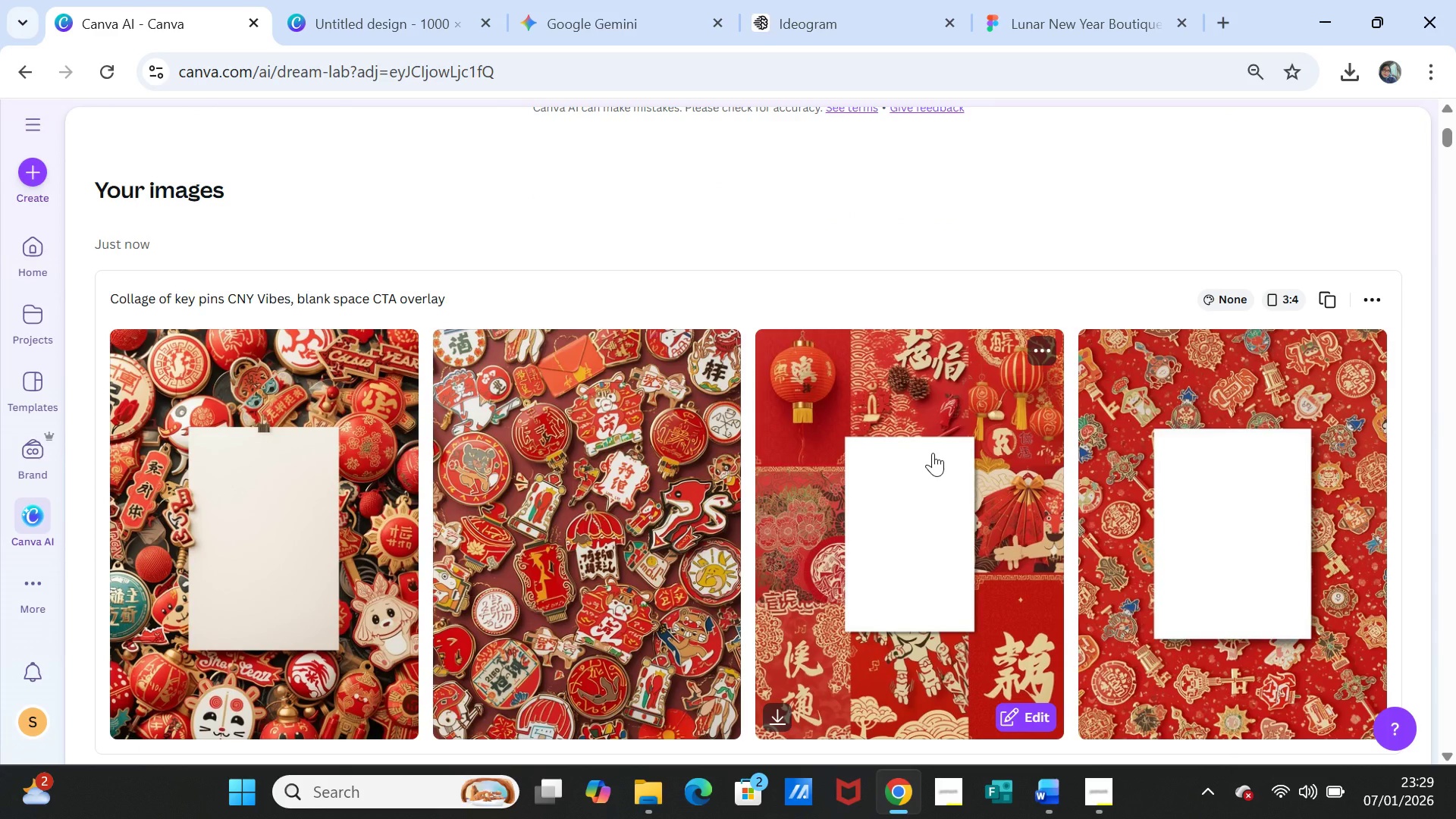 
scroll: coordinate [933, 453], scroll_direction: down, amount: 3.0
 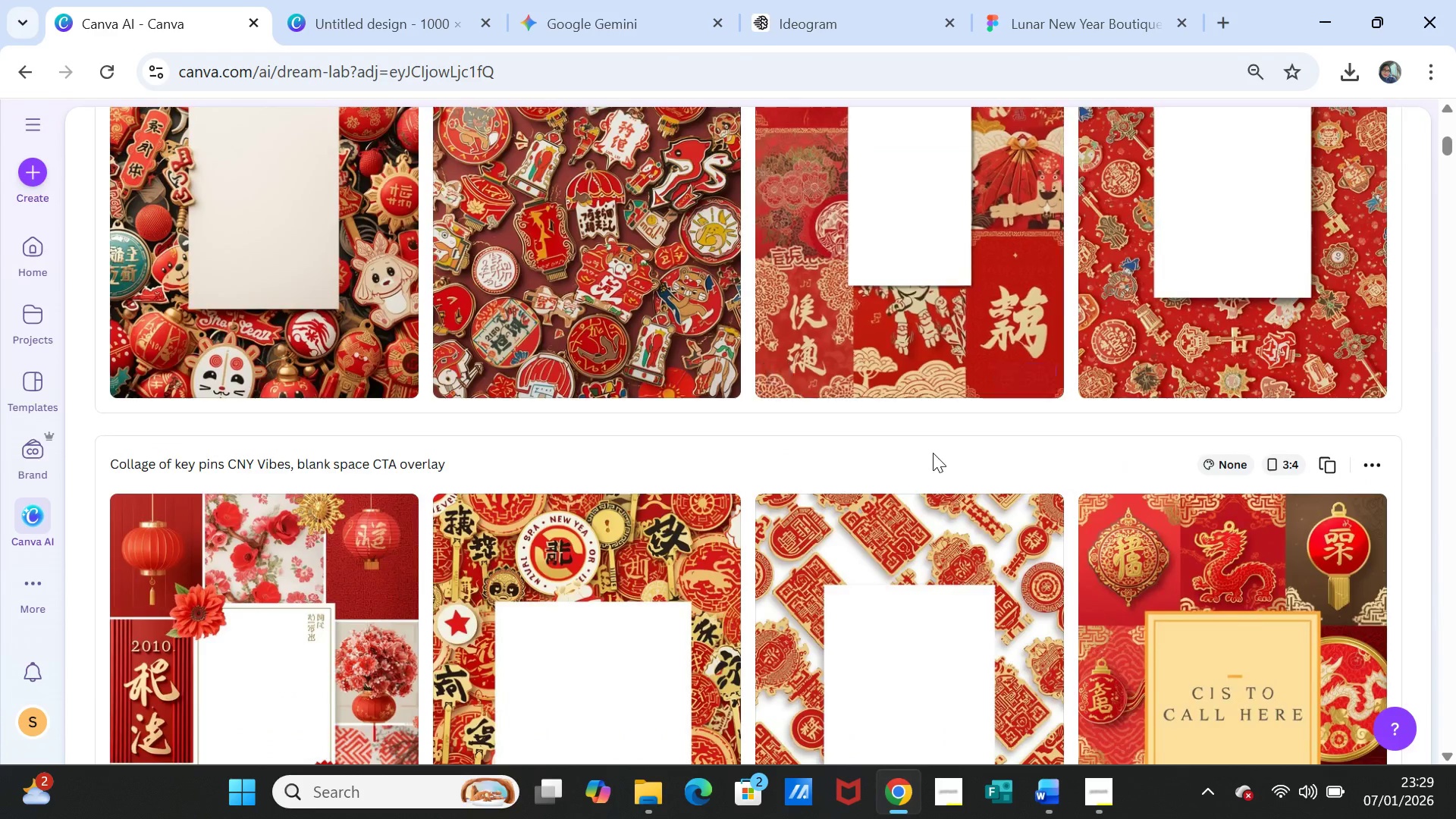 
scroll: coordinate [933, 453], scroll_direction: up, amount: 4.0
 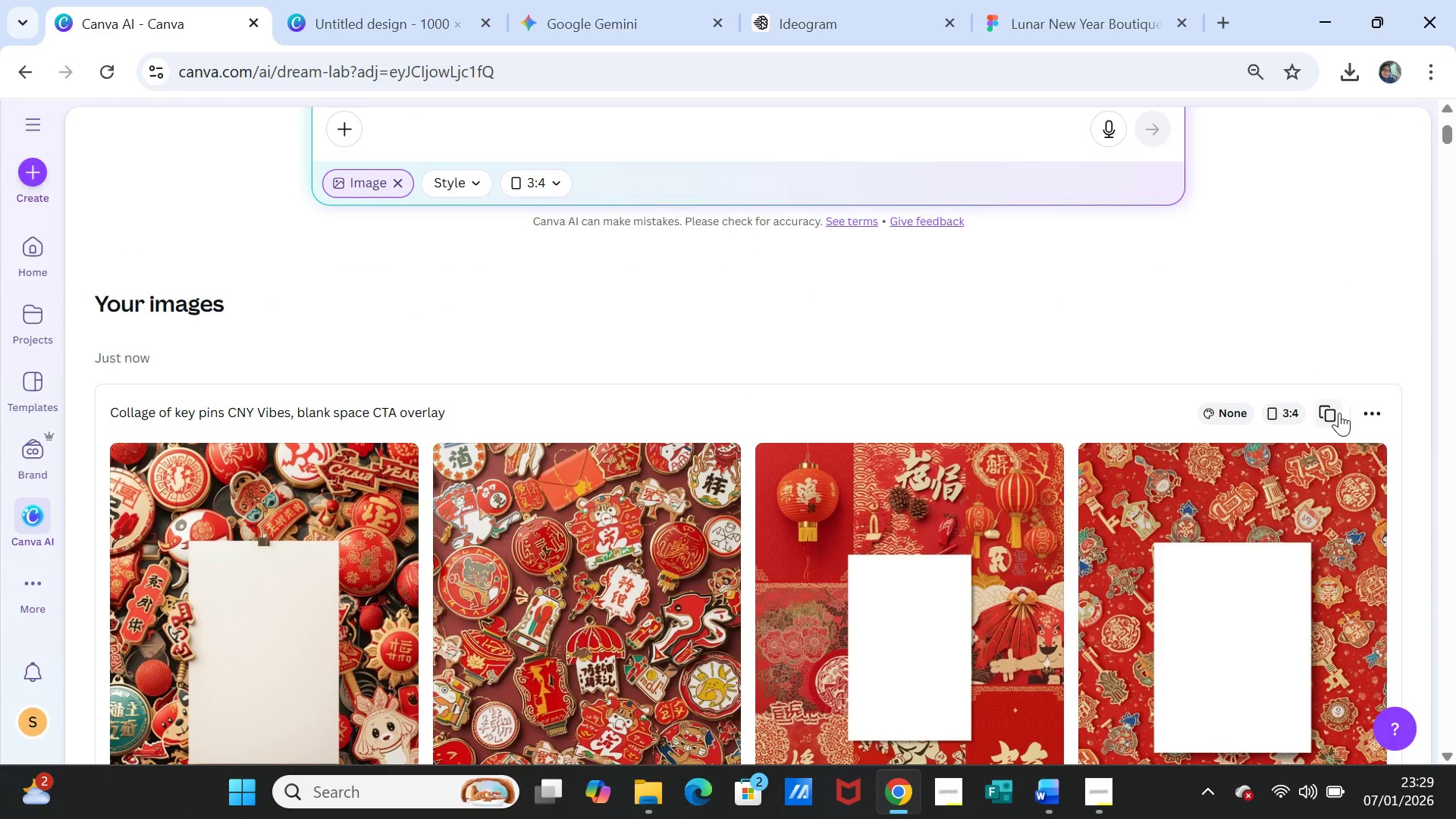 
left_click([1339, 413])
 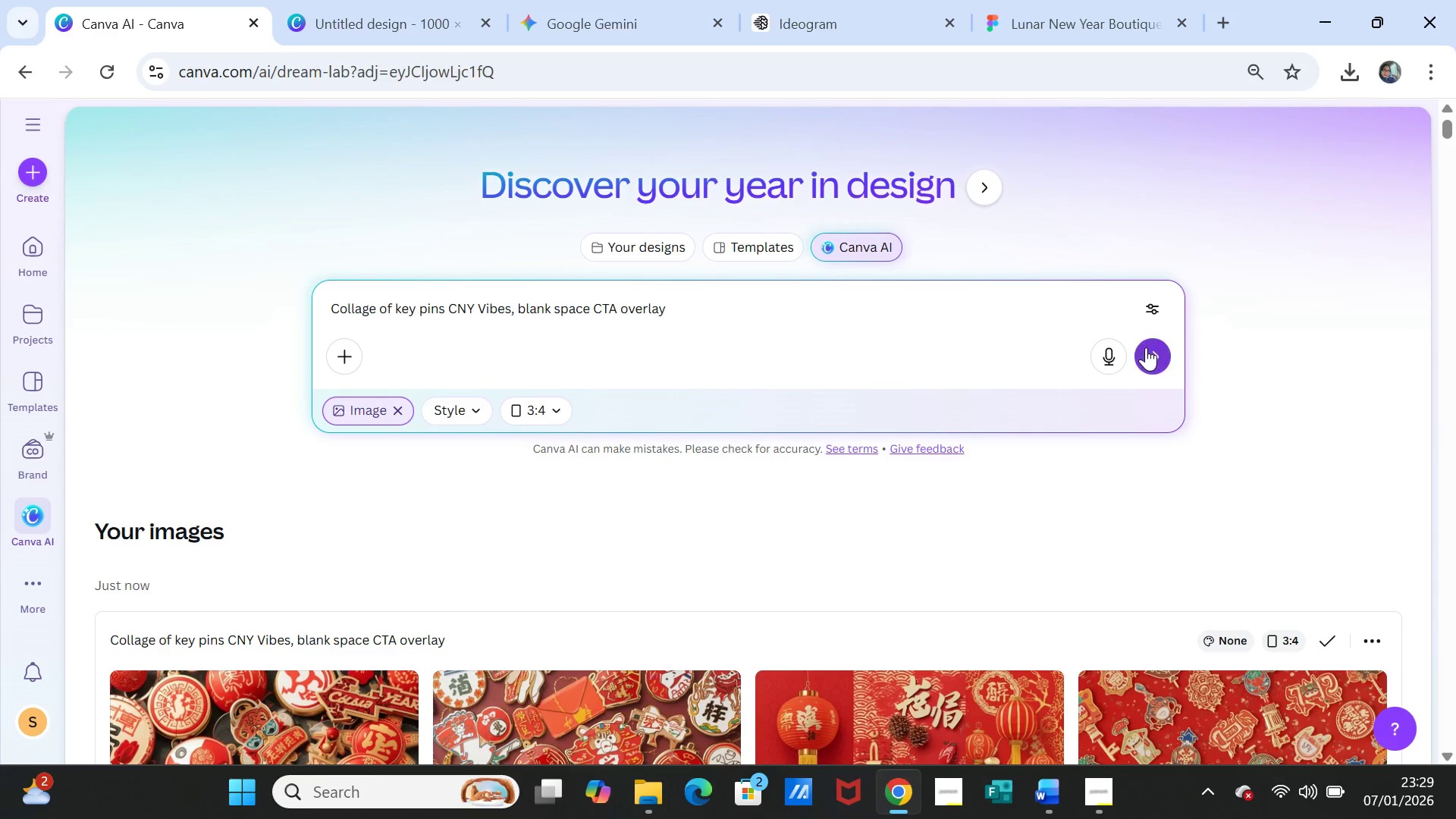 
left_click([1151, 350])
 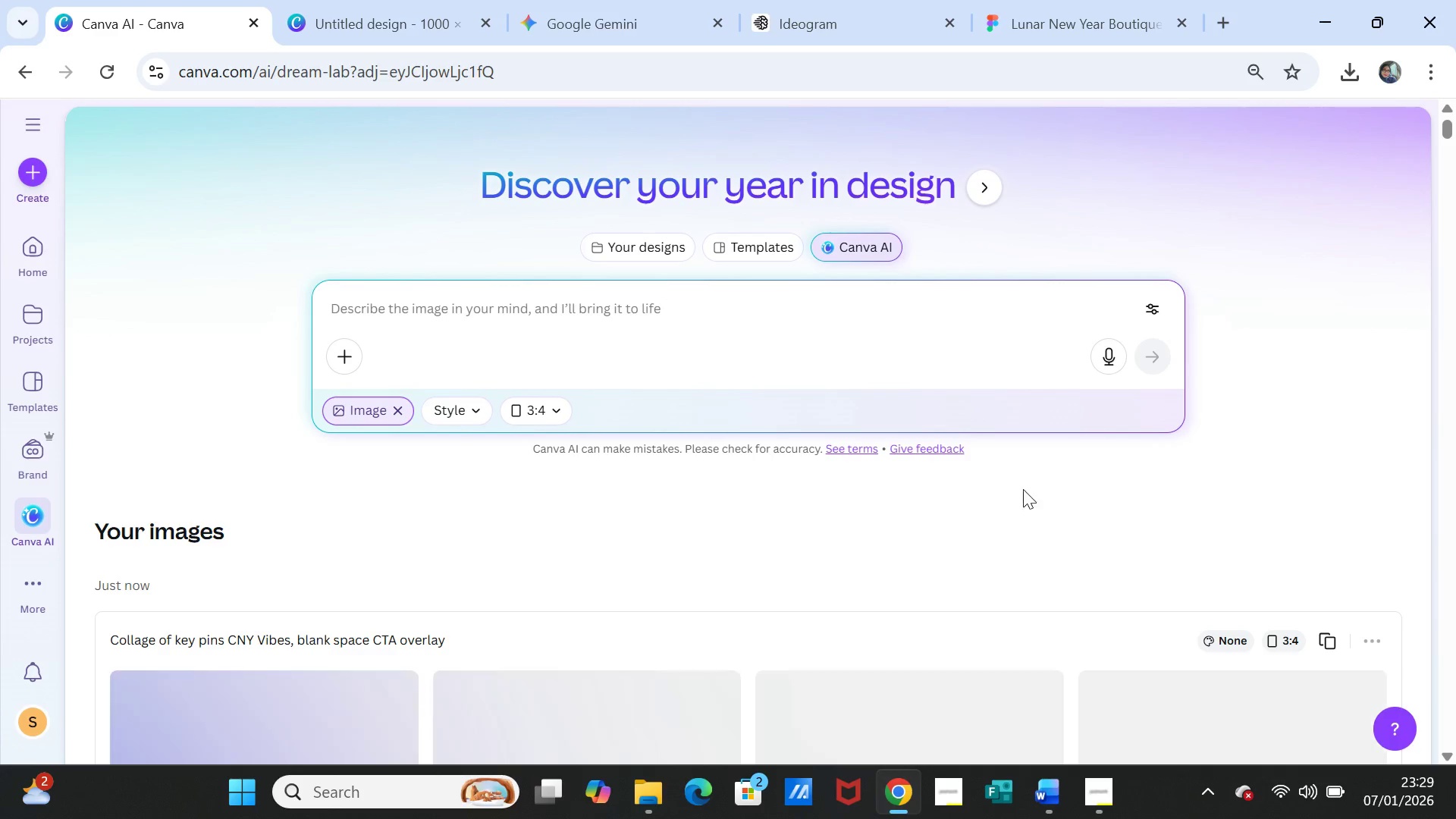 
scroll: coordinate [990, 537], scroll_direction: down, amount: 2.0
 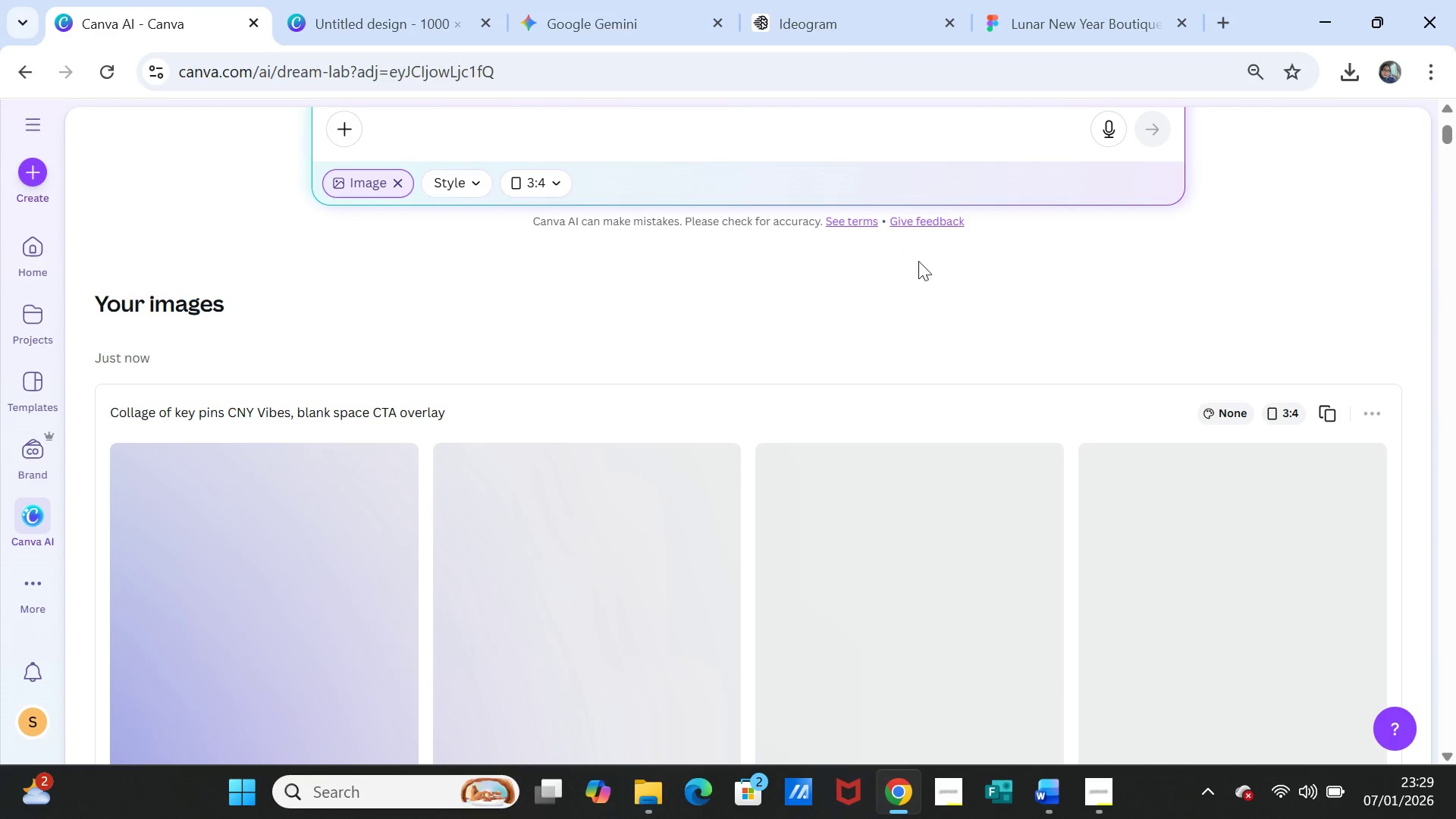 
left_click([833, 20])
 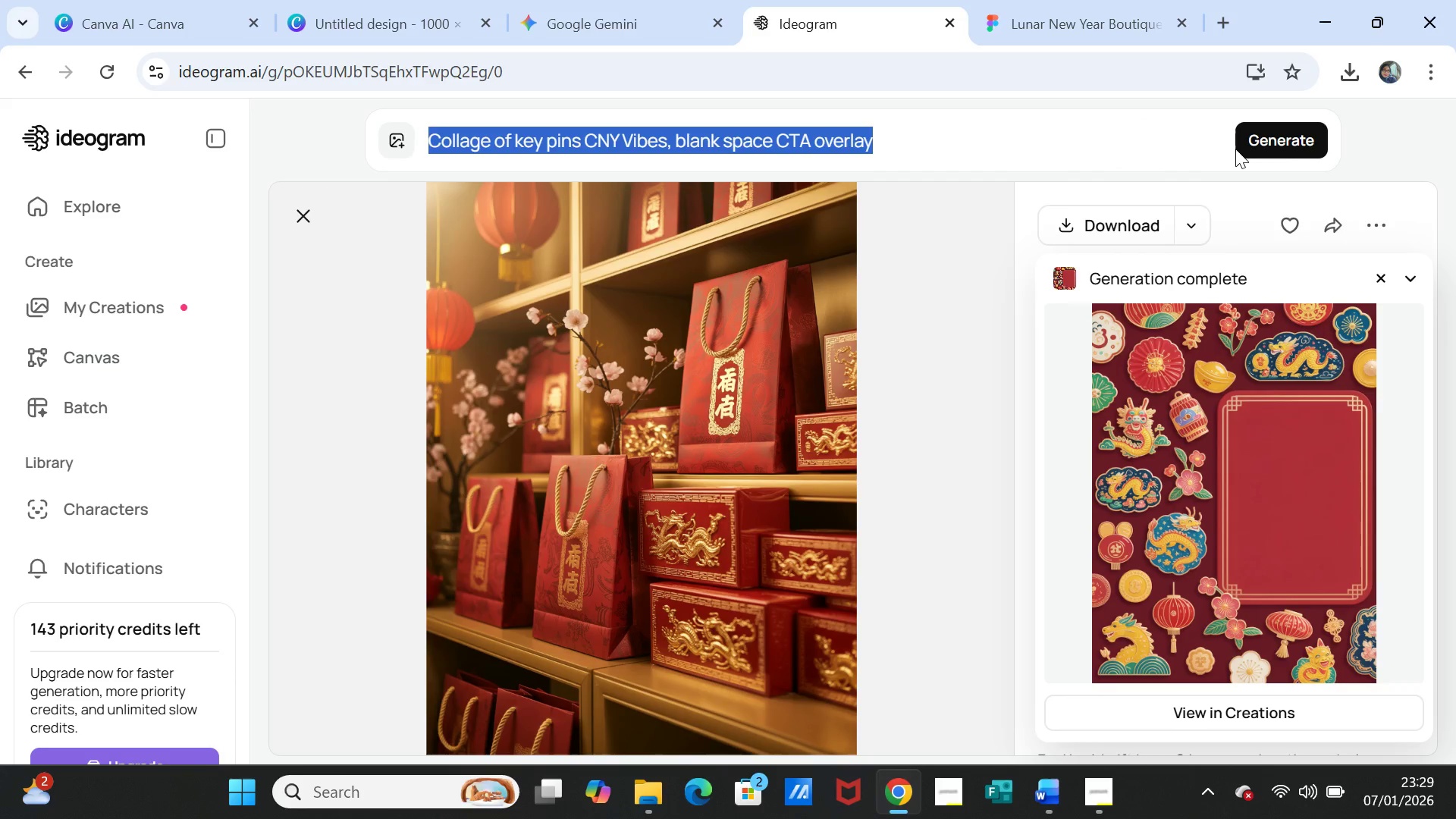 
left_click([1259, 143])
 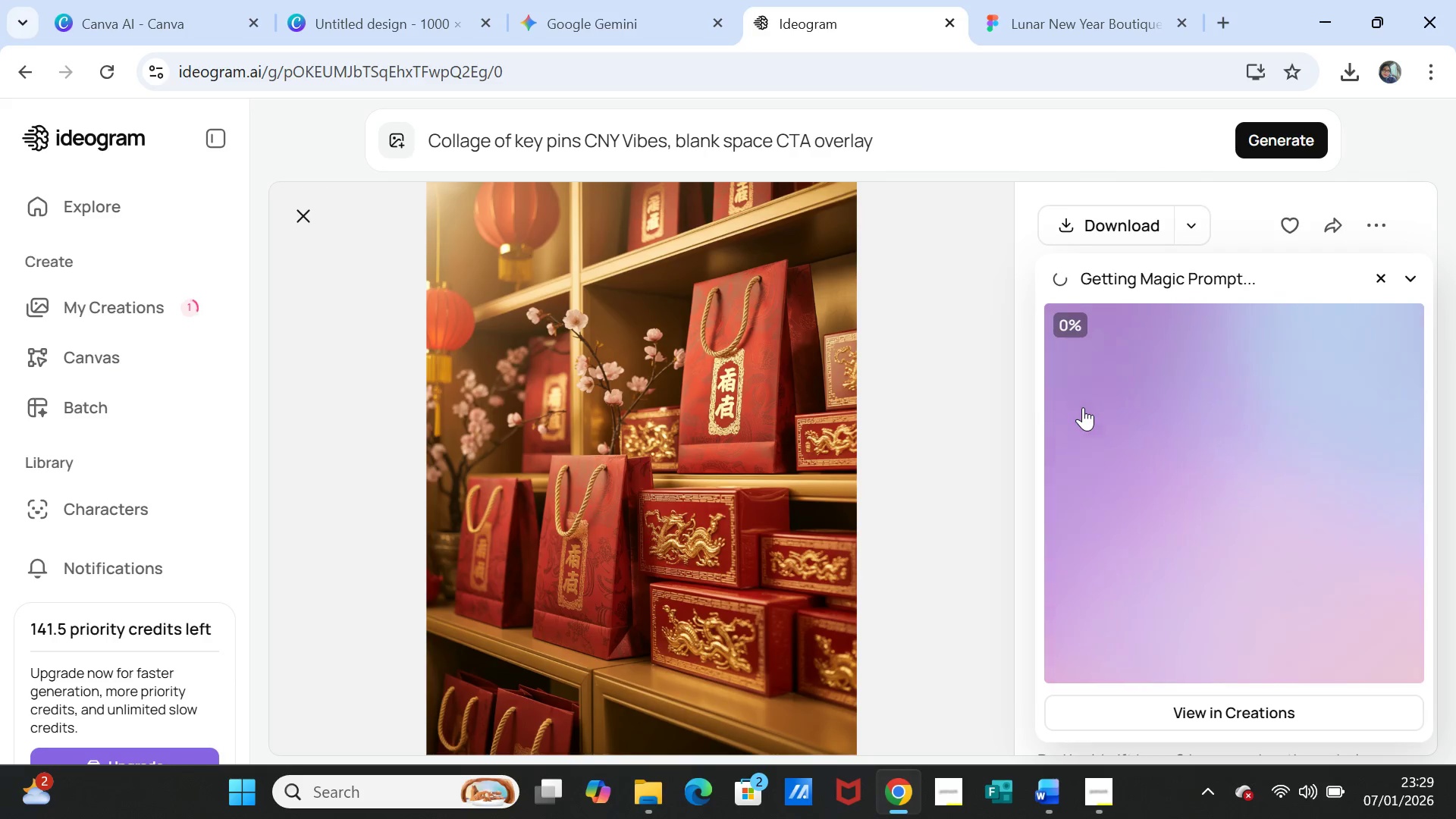 
wait(5.23)
 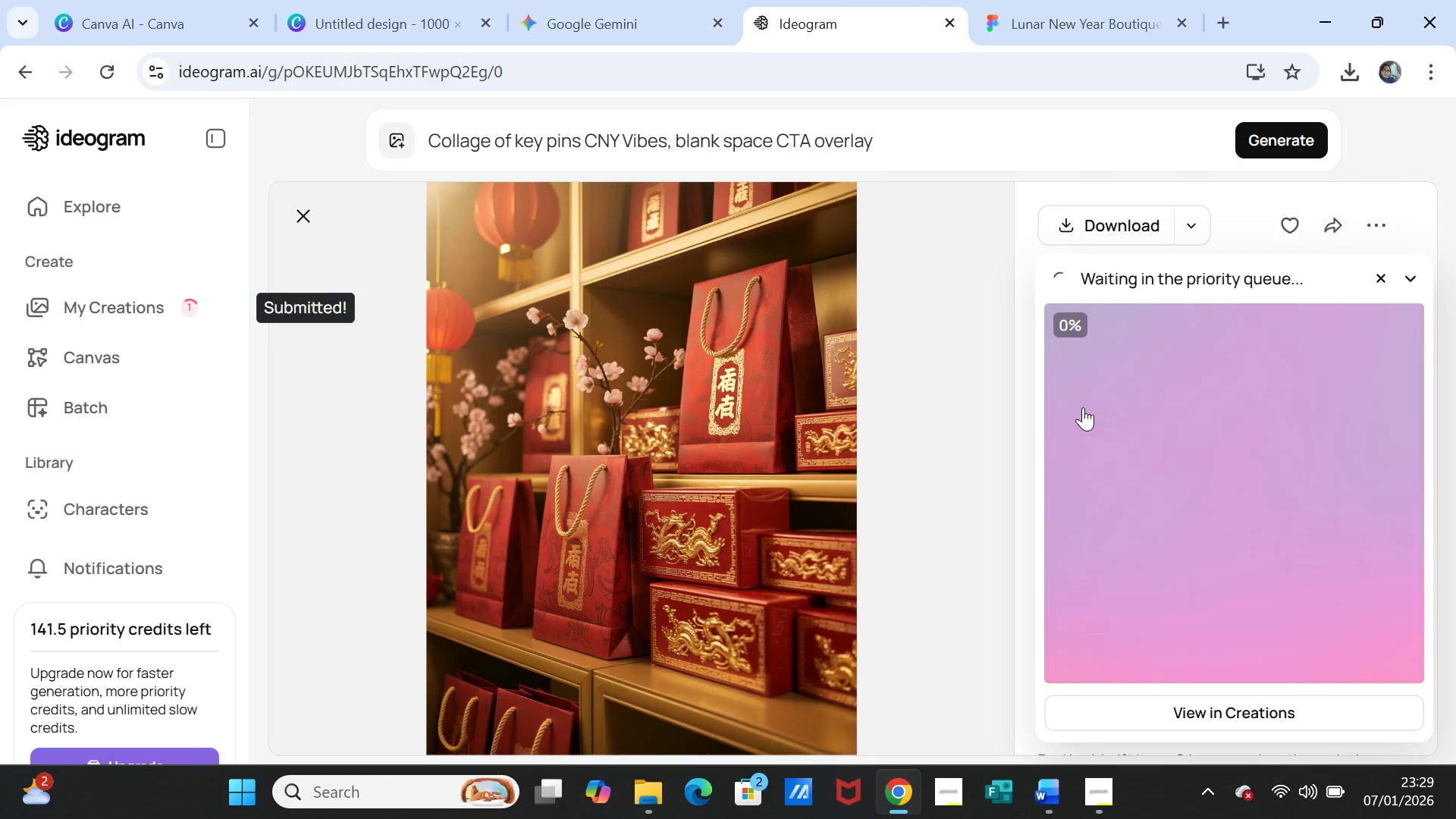 
left_click([191, 30])
 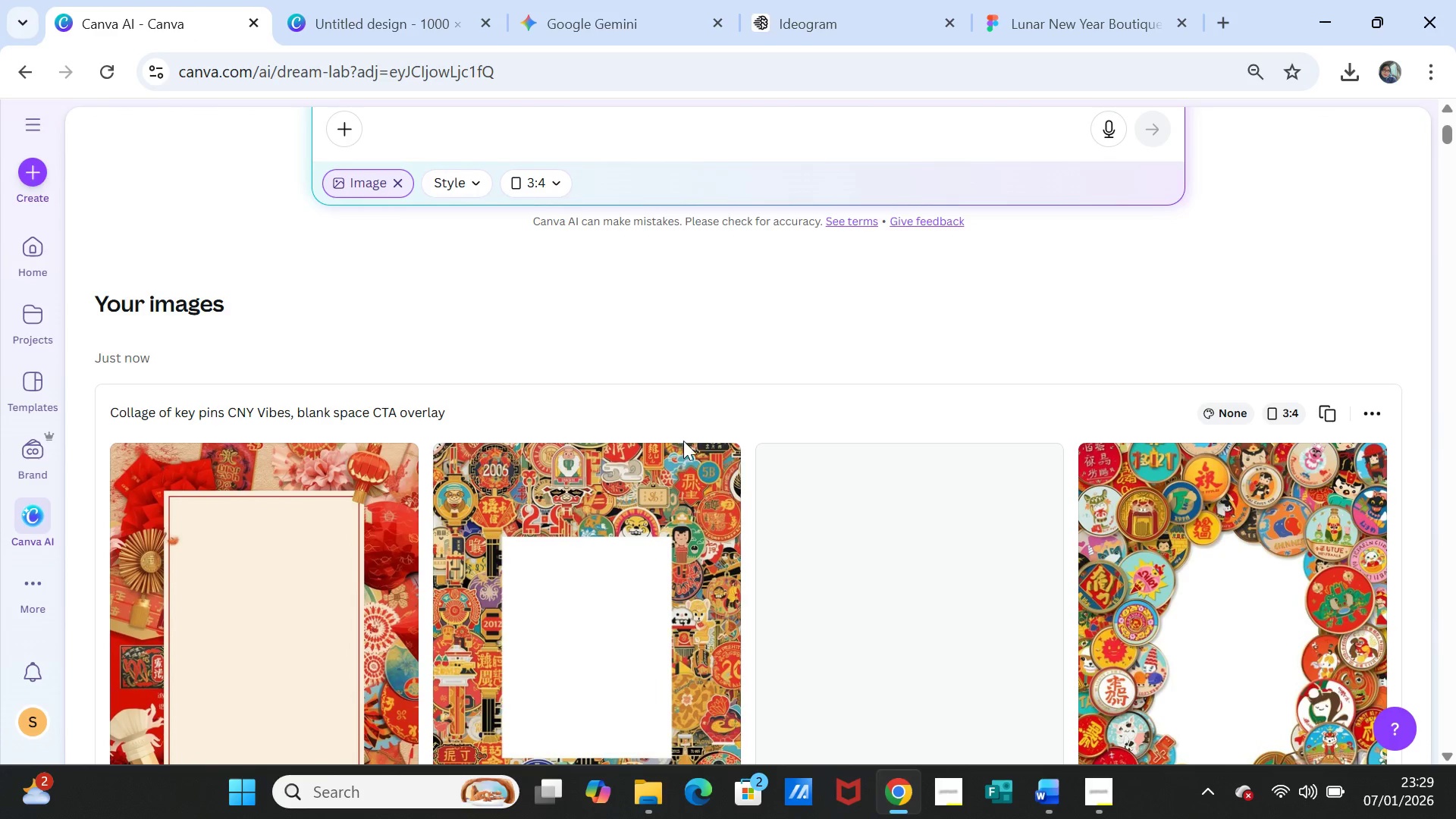 
scroll: coordinate [683, 454], scroll_direction: down, amount: 1.0
 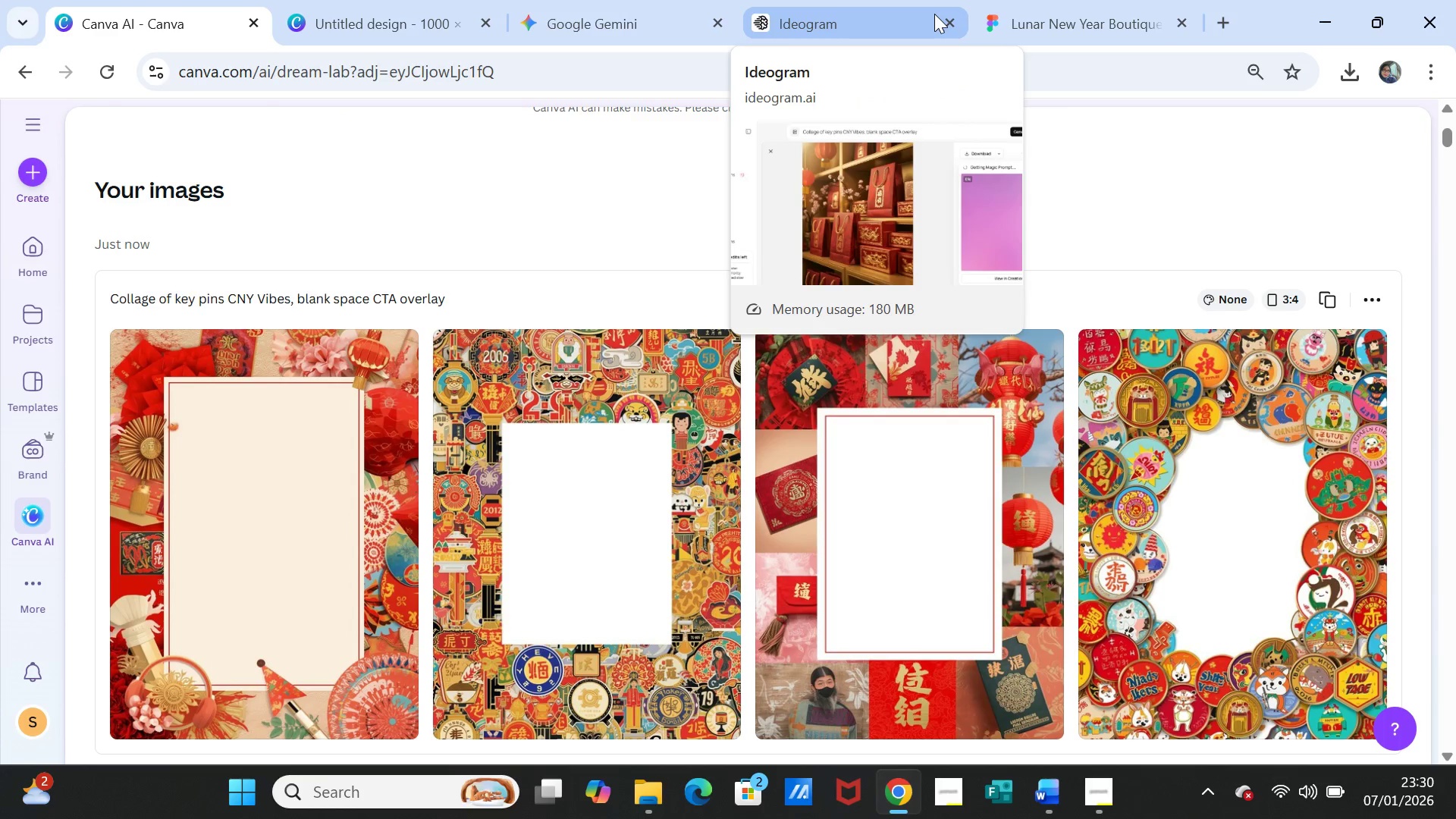 
wait(13.78)
 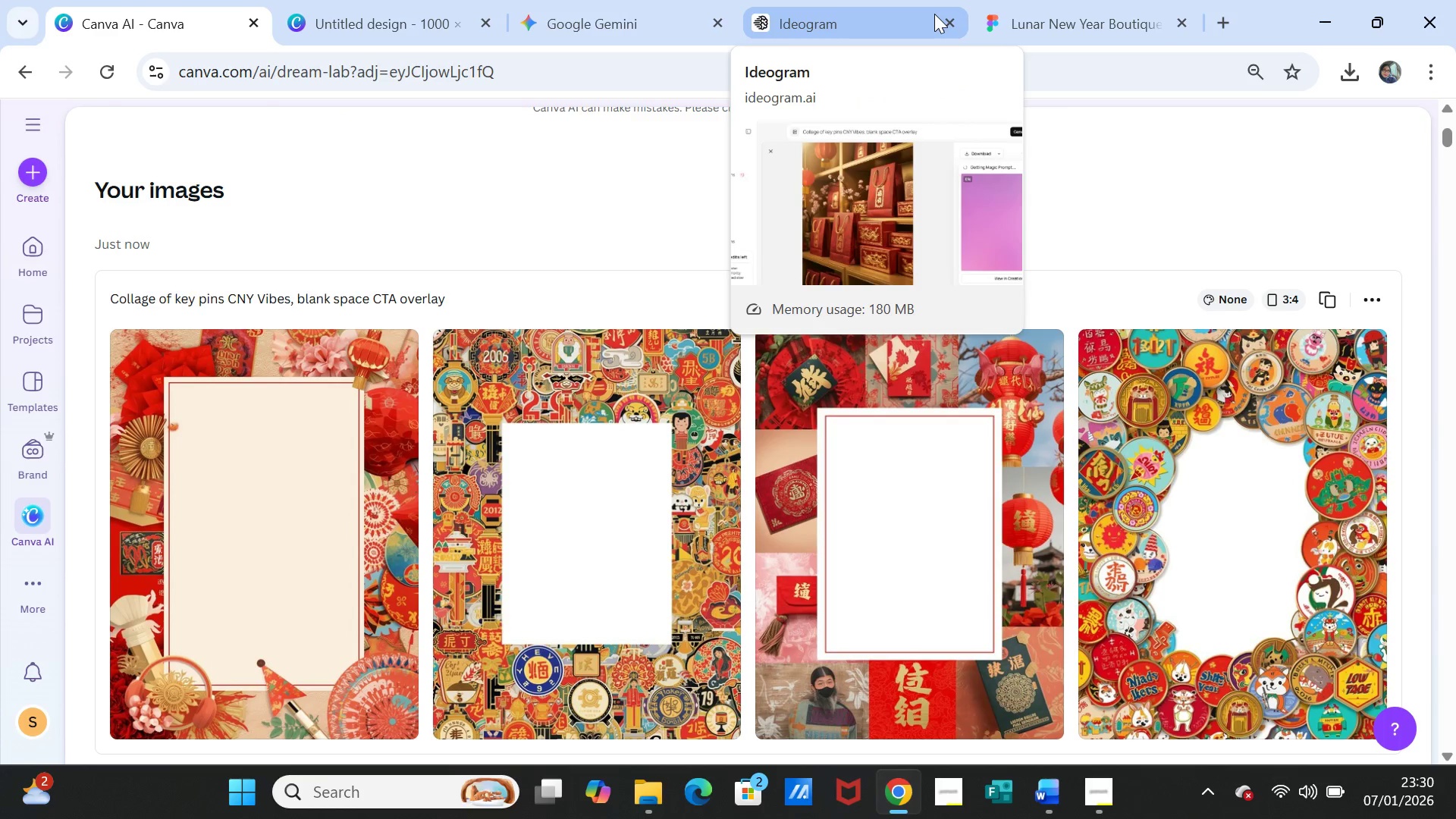 
left_click([835, 14])
 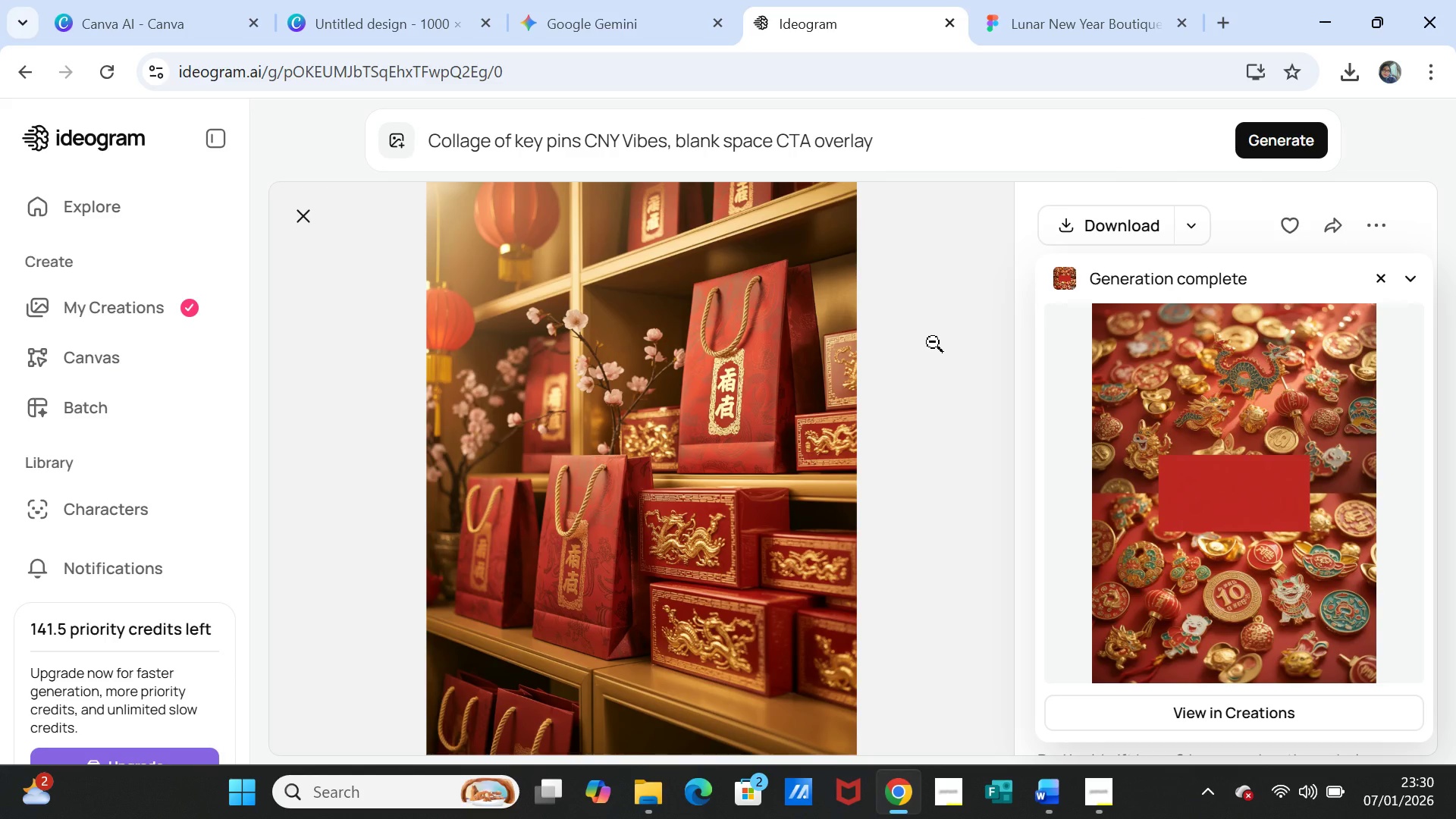 
wait(8.3)
 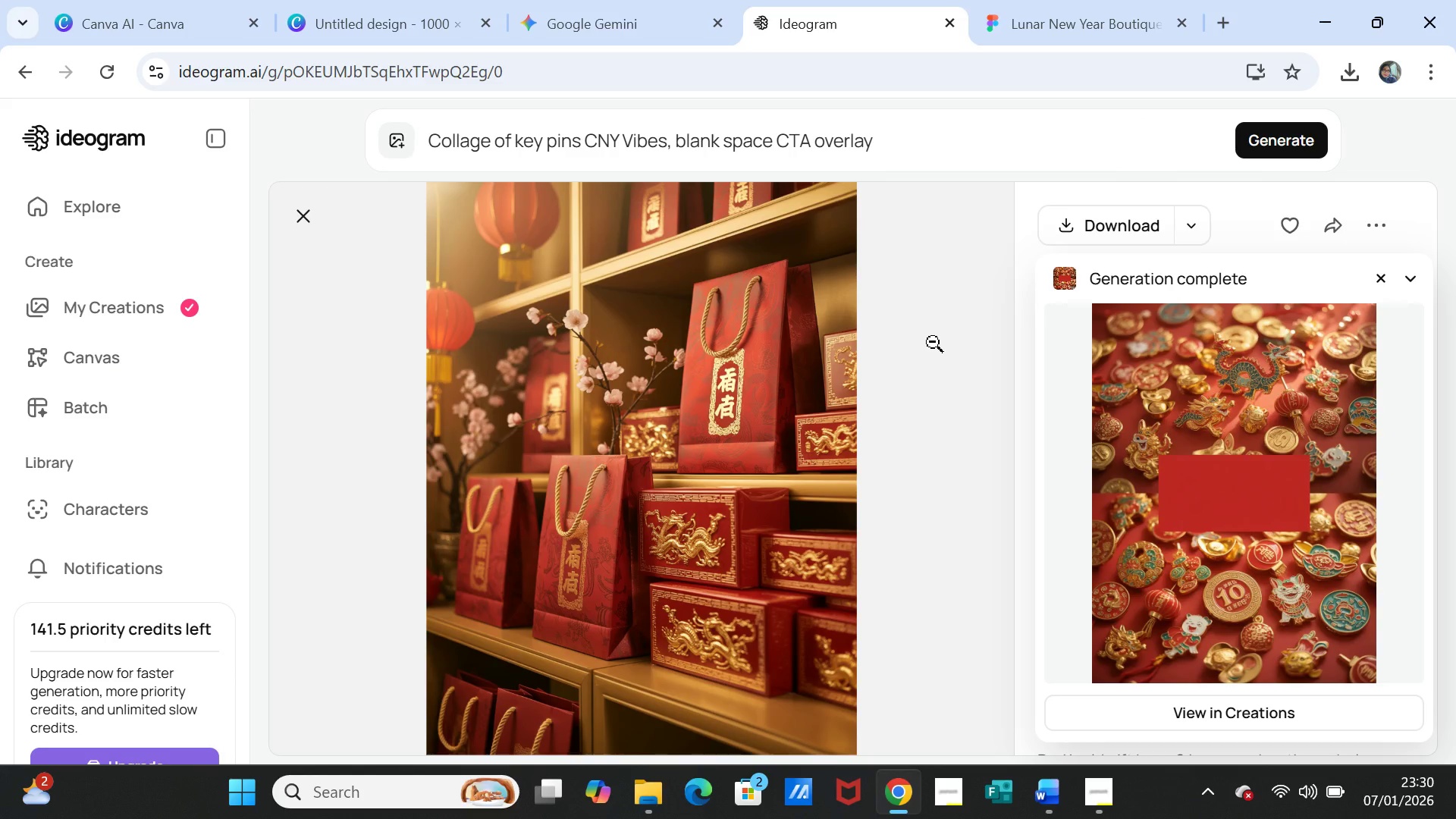 
left_click([1166, 395])
 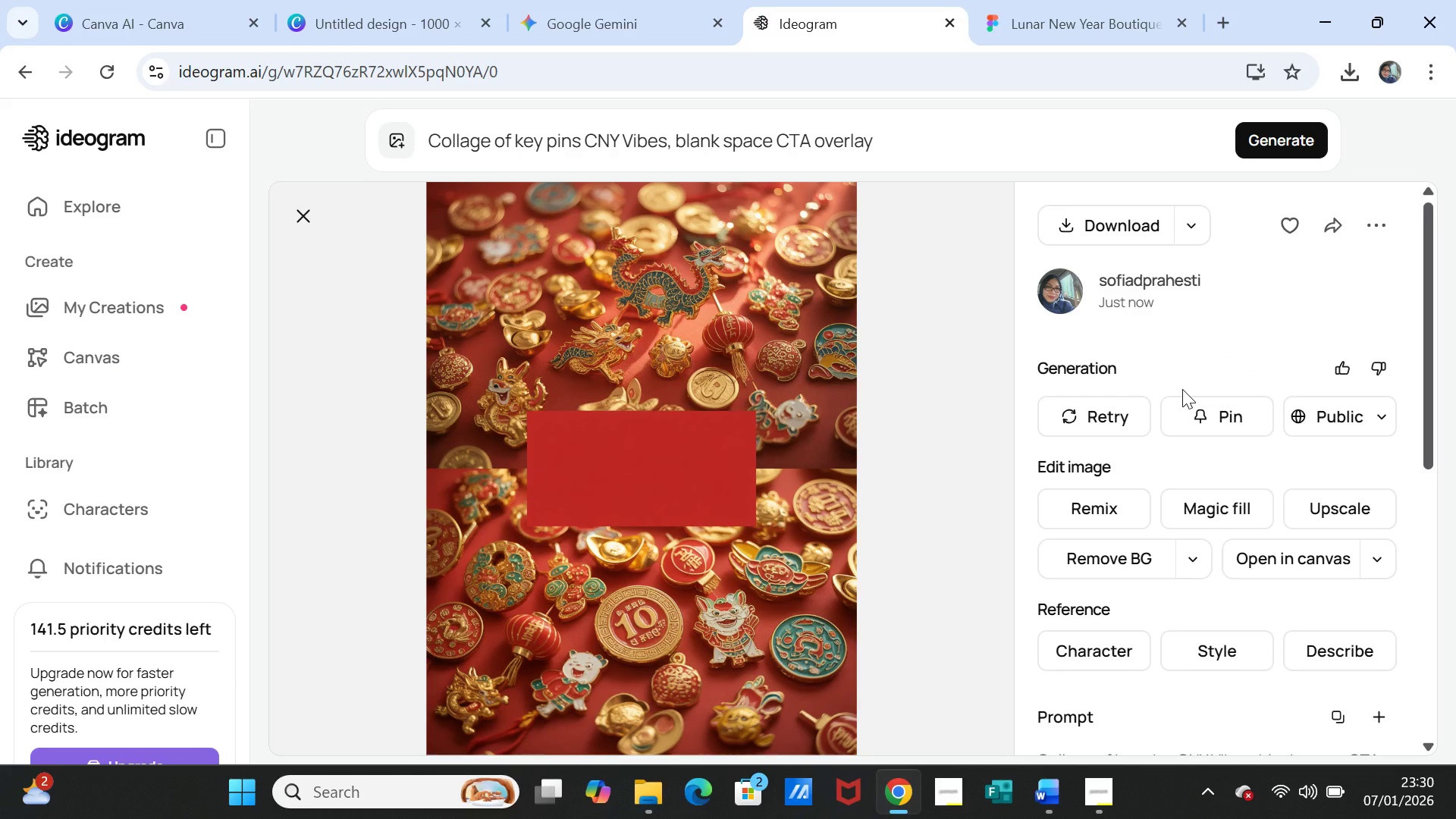 
wait(11.36)
 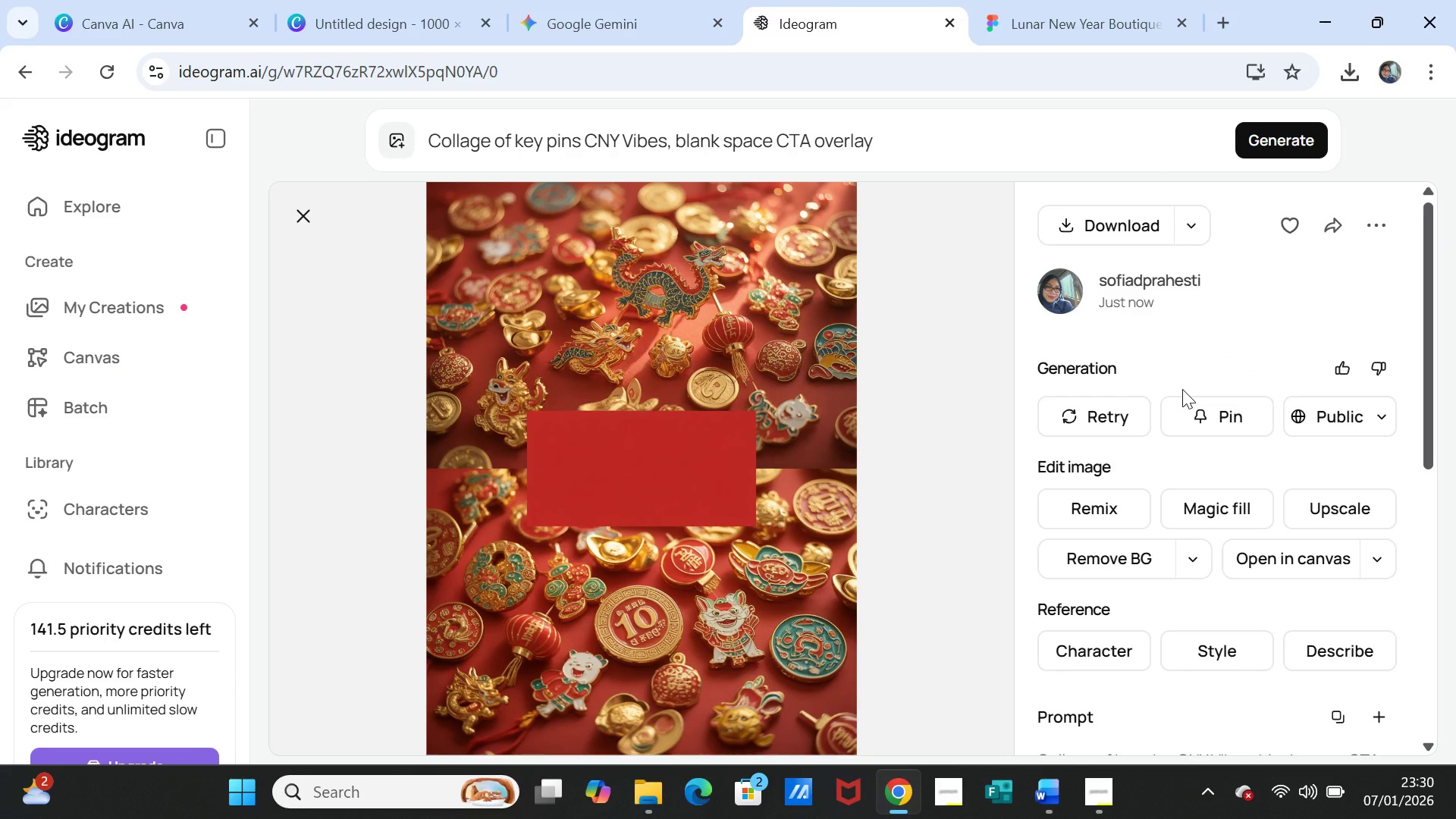 
left_click_drag(start_coordinate=[664, 138], to_coordinate=[621, 130])
 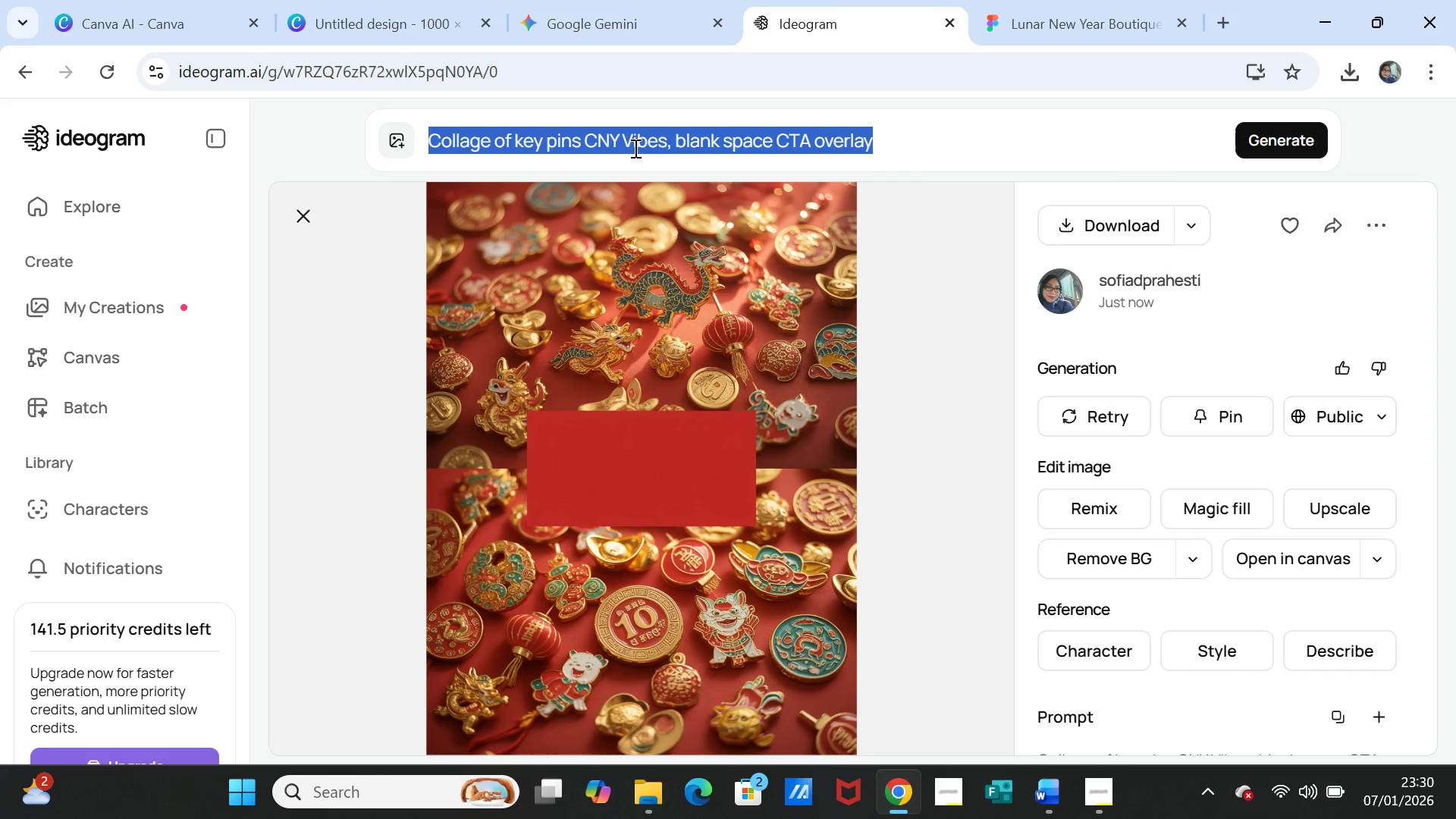 
left_click([634, 148])
 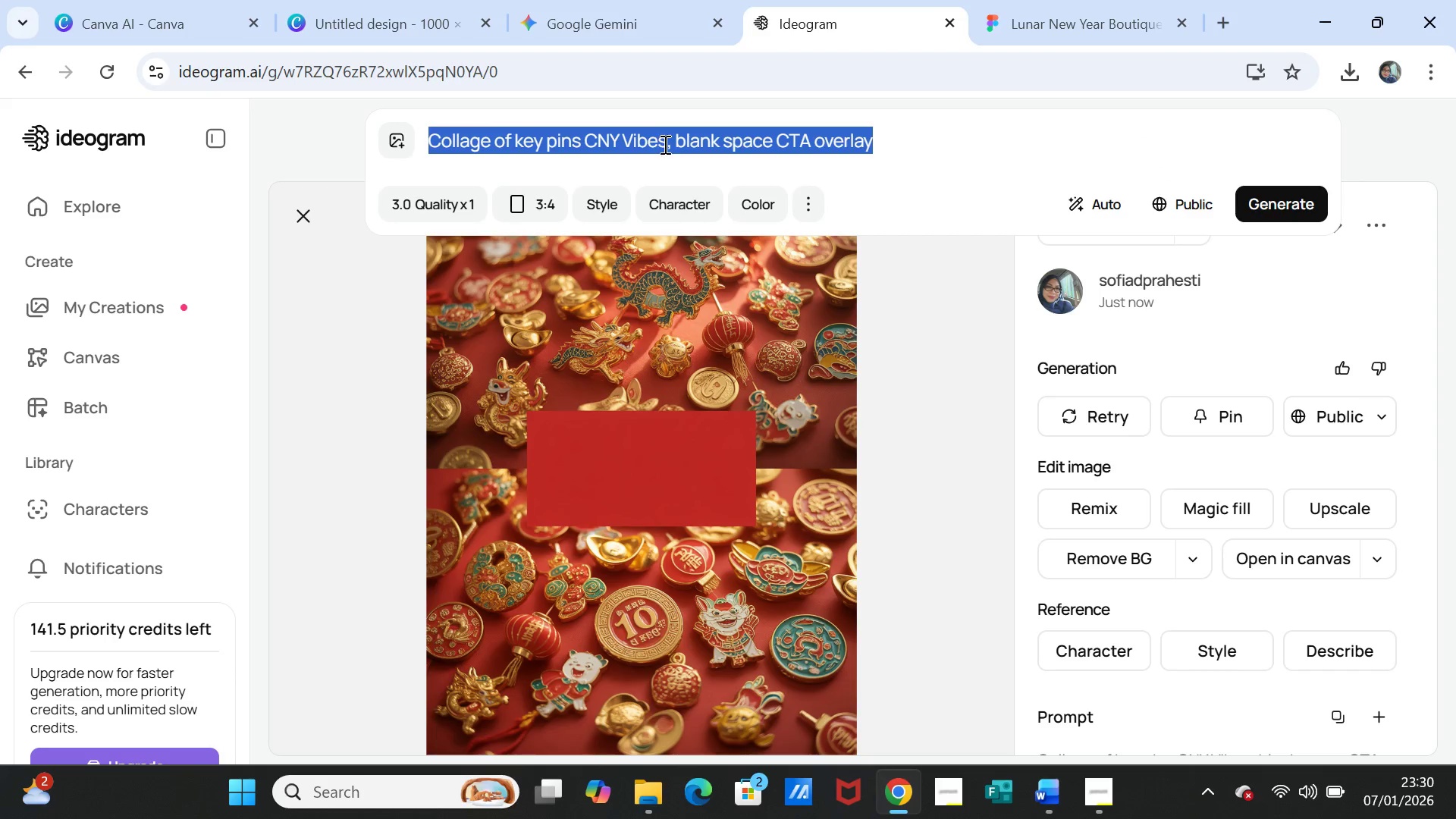 
left_click([664, 144])
 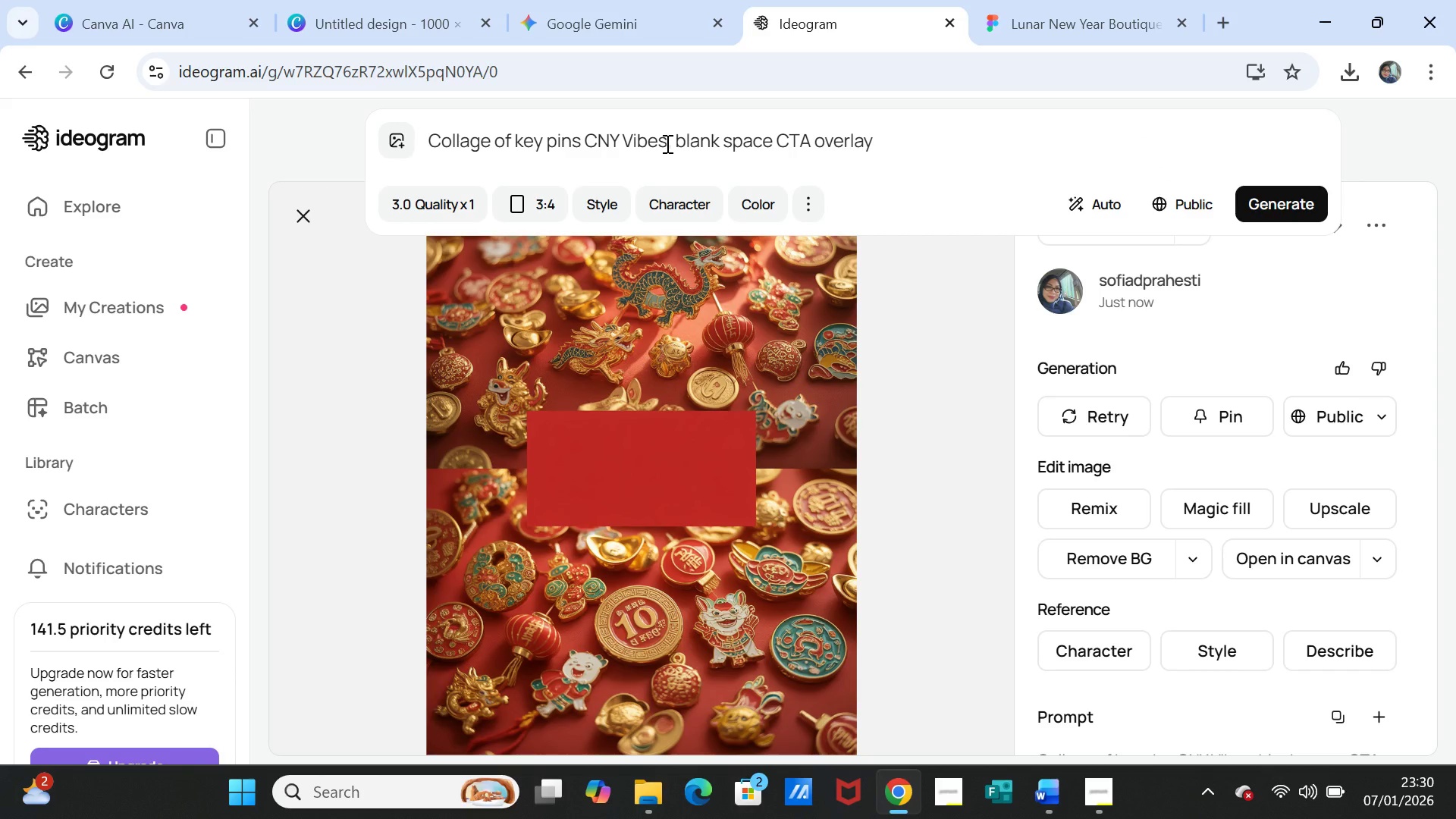 
left_click_drag(start_coordinate=[666, 143], to_coordinate=[623, 142])
 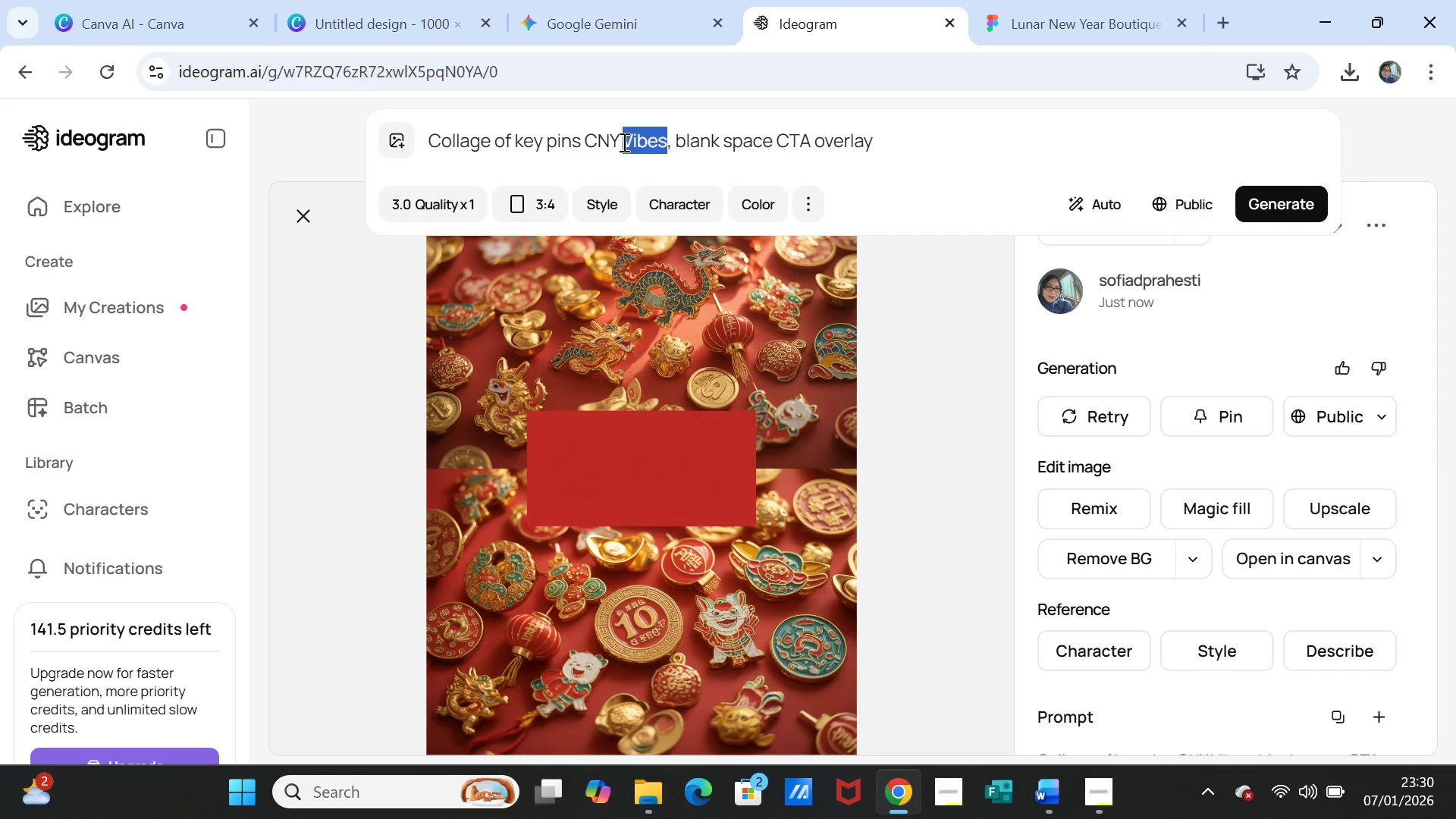 
type(the,e)
key(Backspace)
key(Backspace)
type(me)
 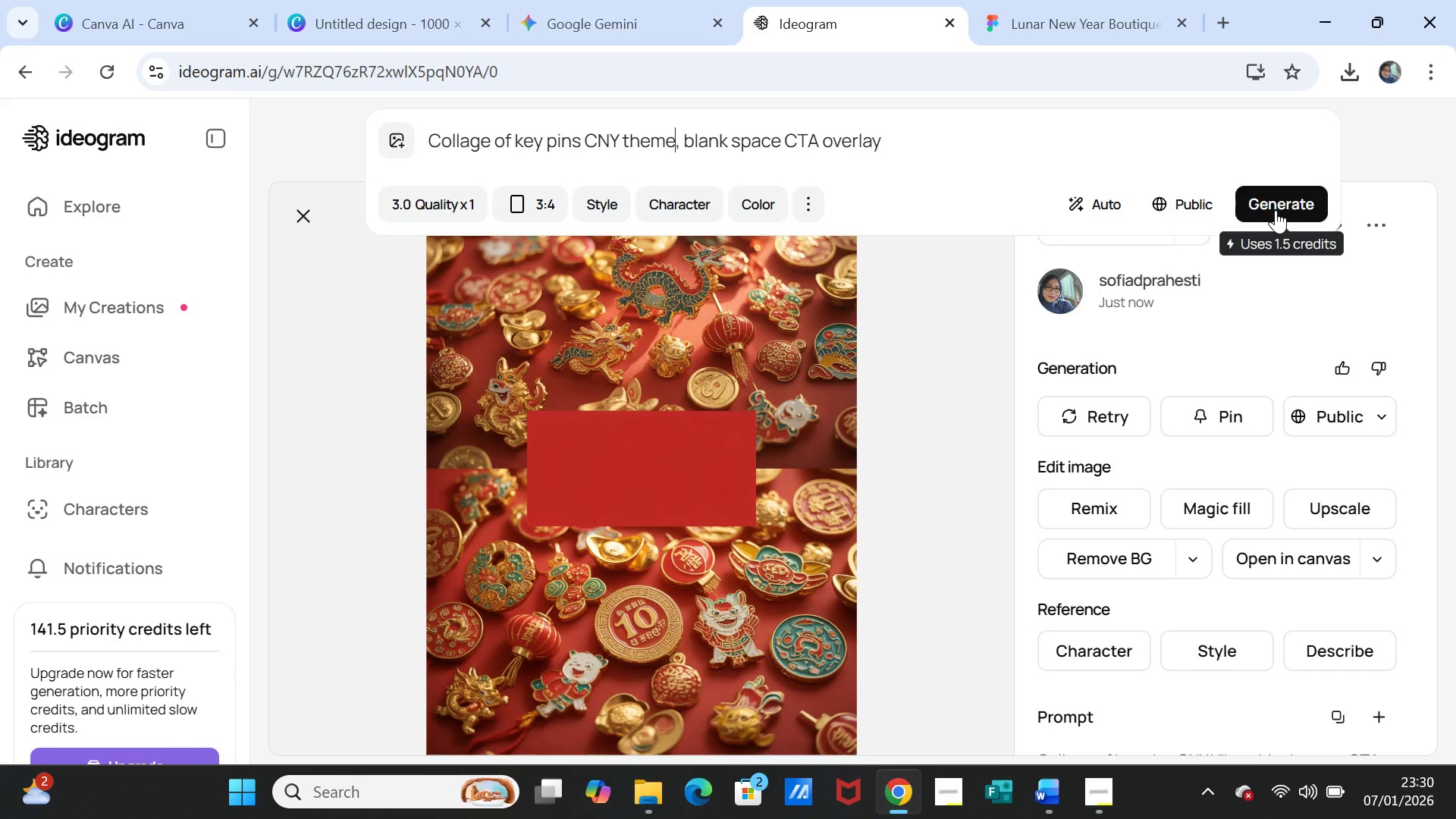 
left_click([1276, 206])
 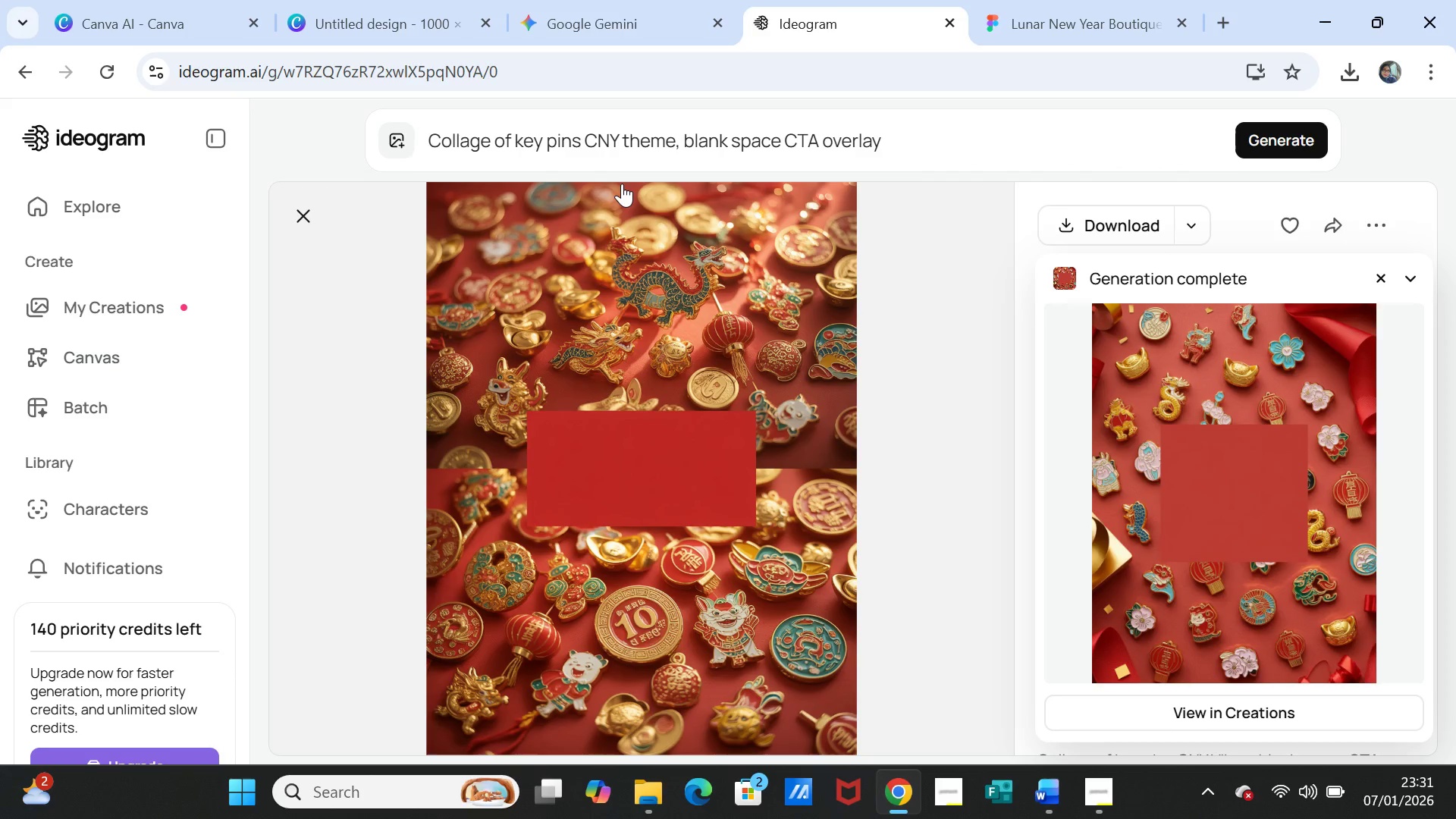 
wait(28.11)
 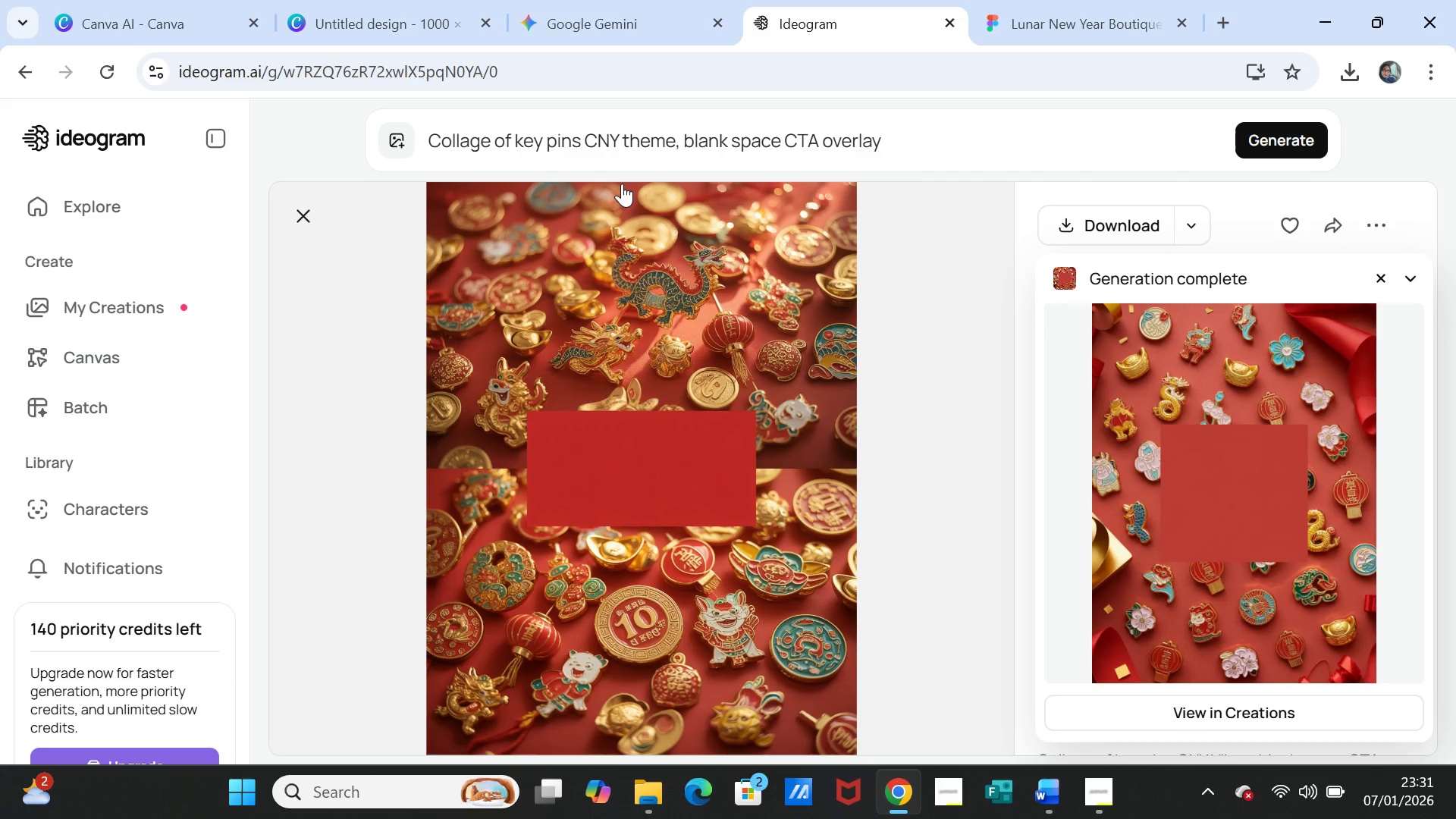 
left_click_drag(start_coordinate=[581, 139], to_coordinate=[517, 130])
 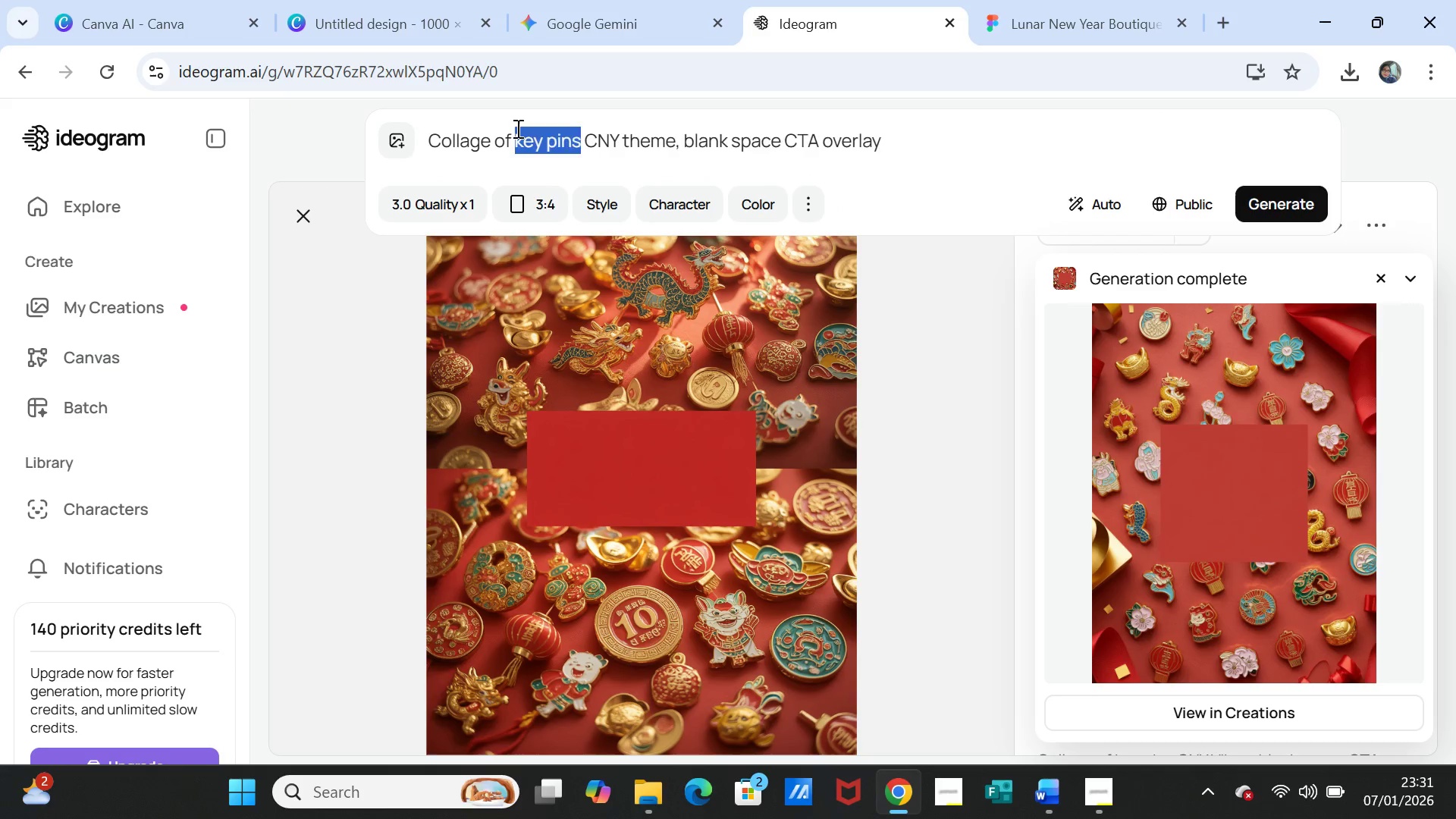 
type(ornament)
 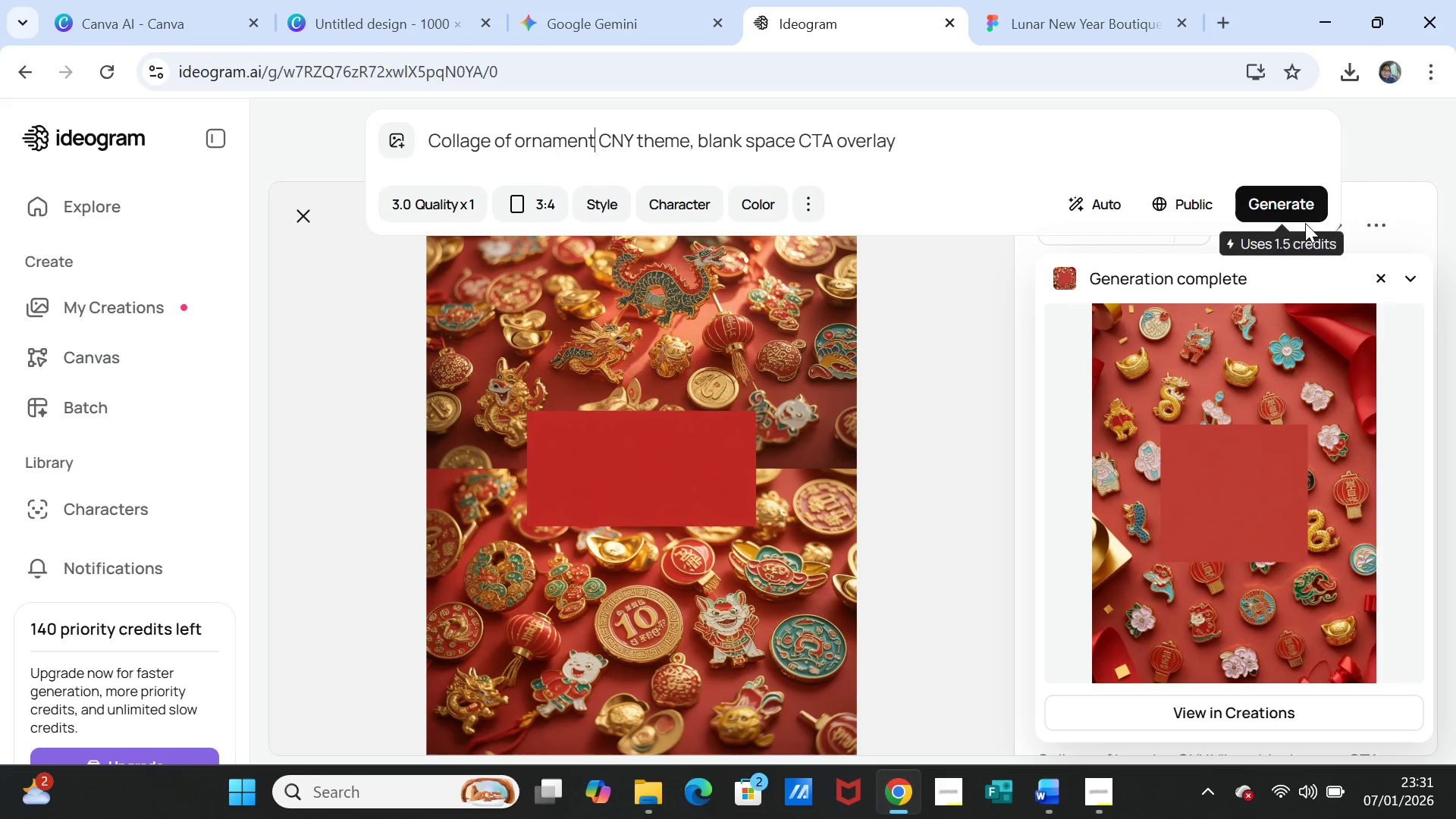 
left_click([1292, 192])
 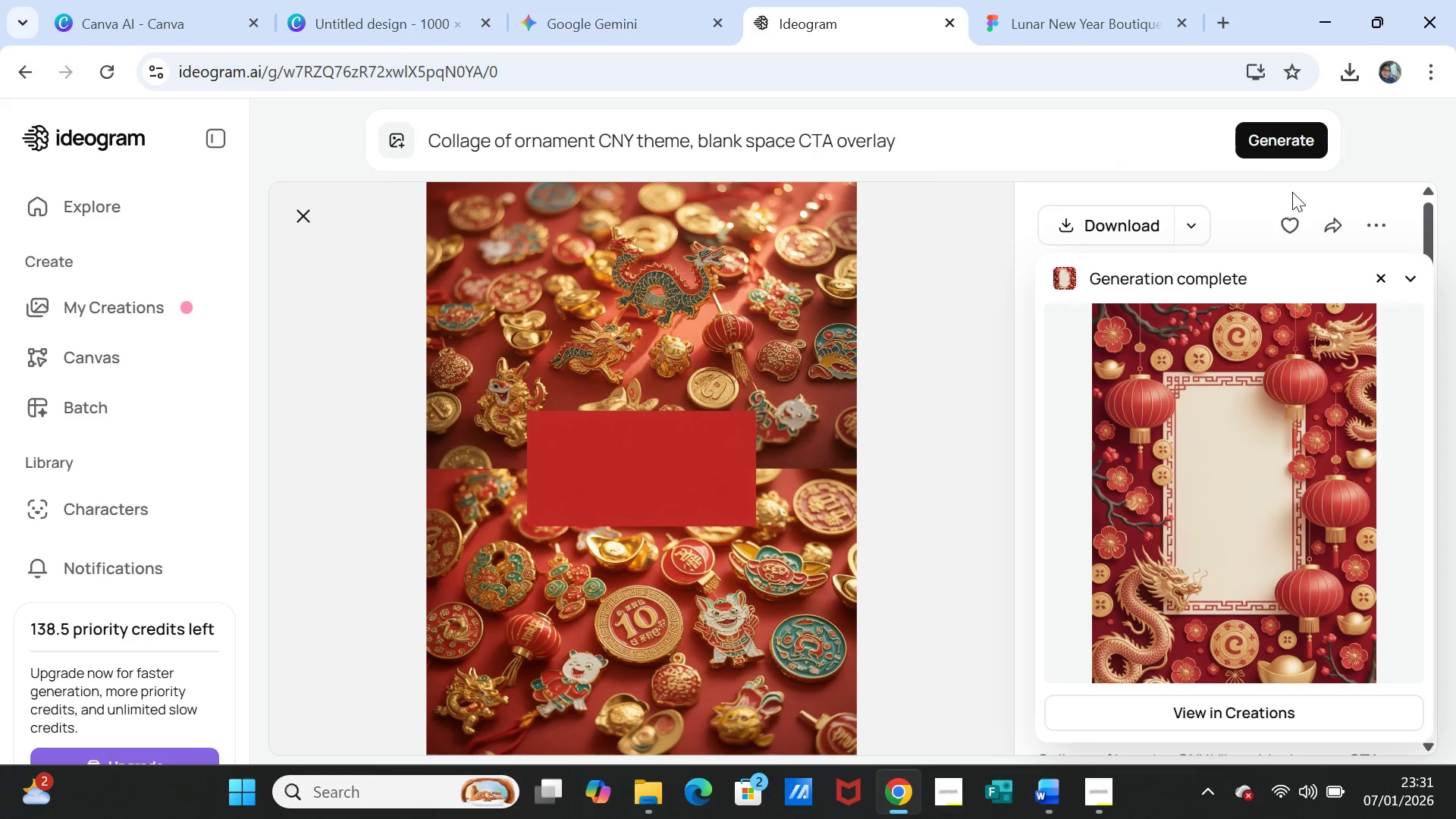 
wait(26.28)
 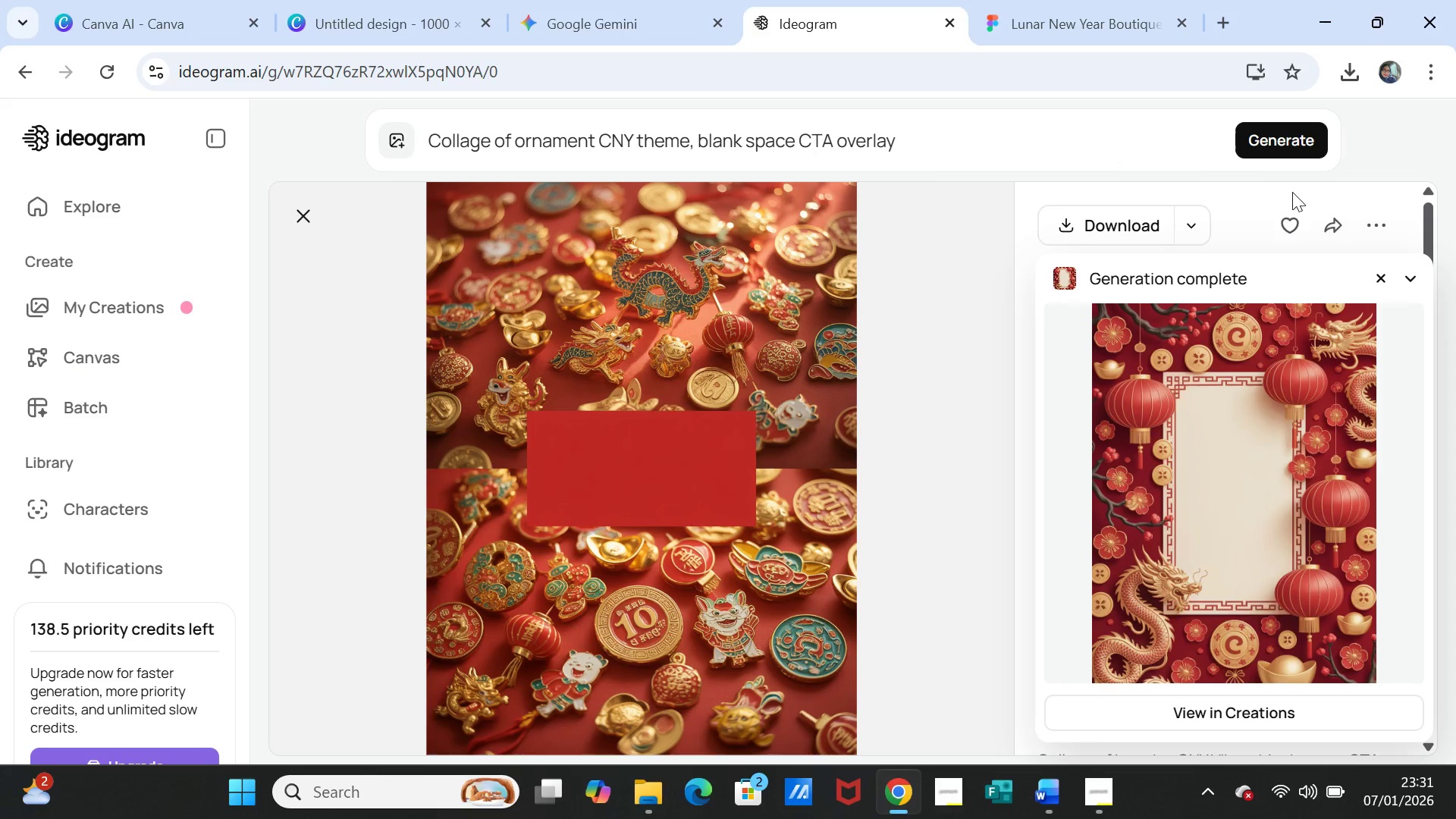 
left_click([1081, 226])
 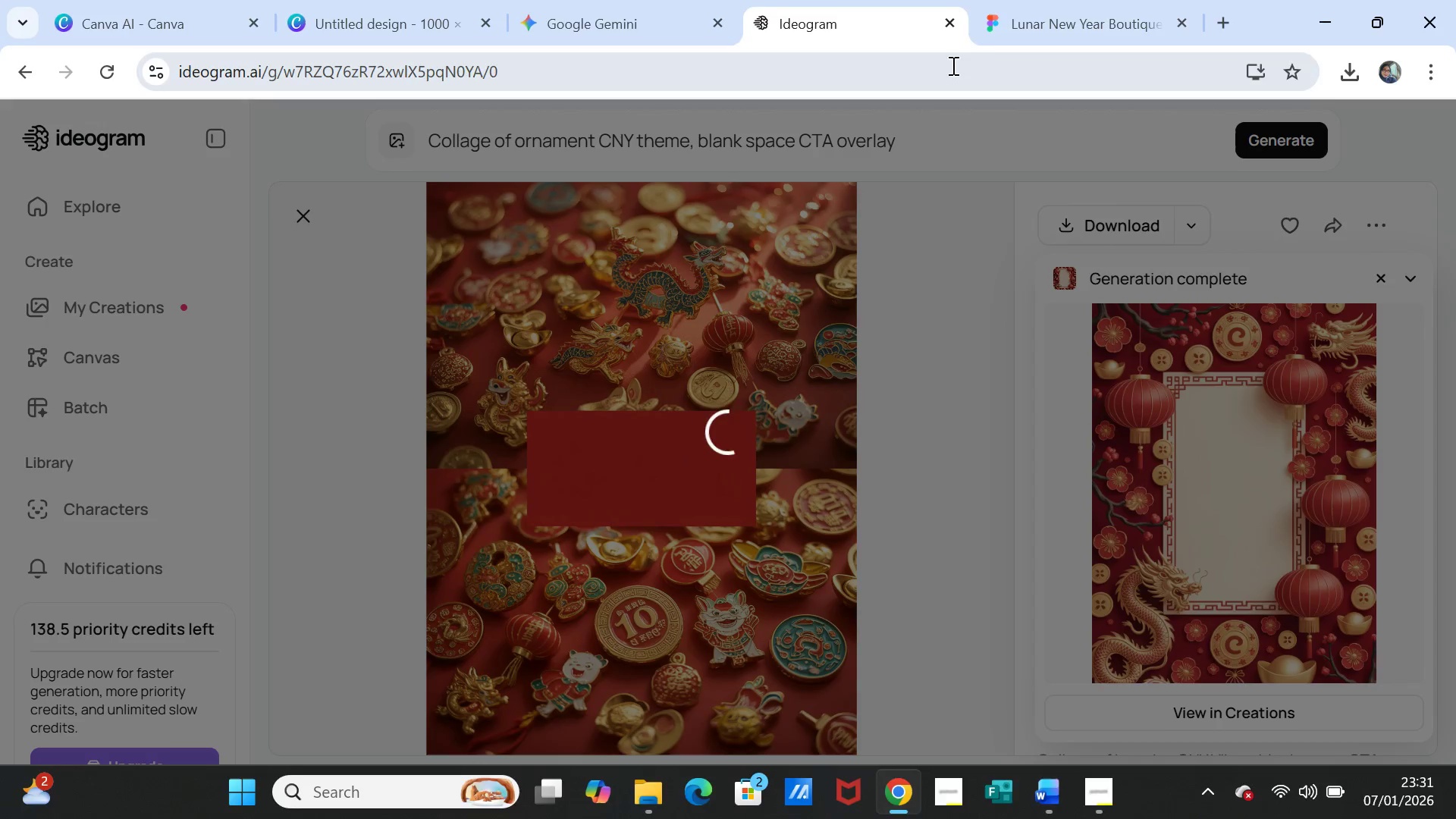 
left_click([1020, 14])
 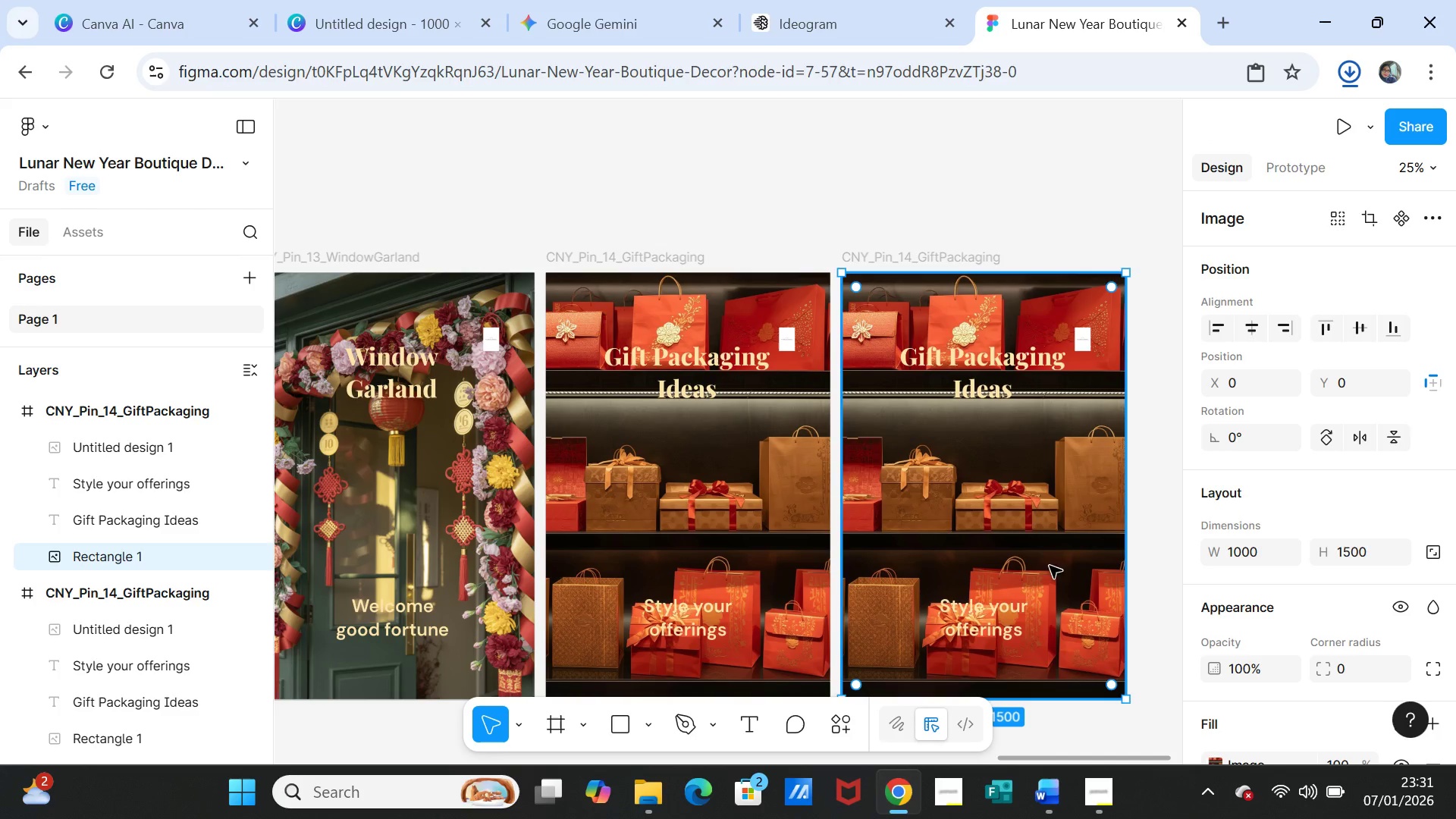 
left_click([1030, 546])
 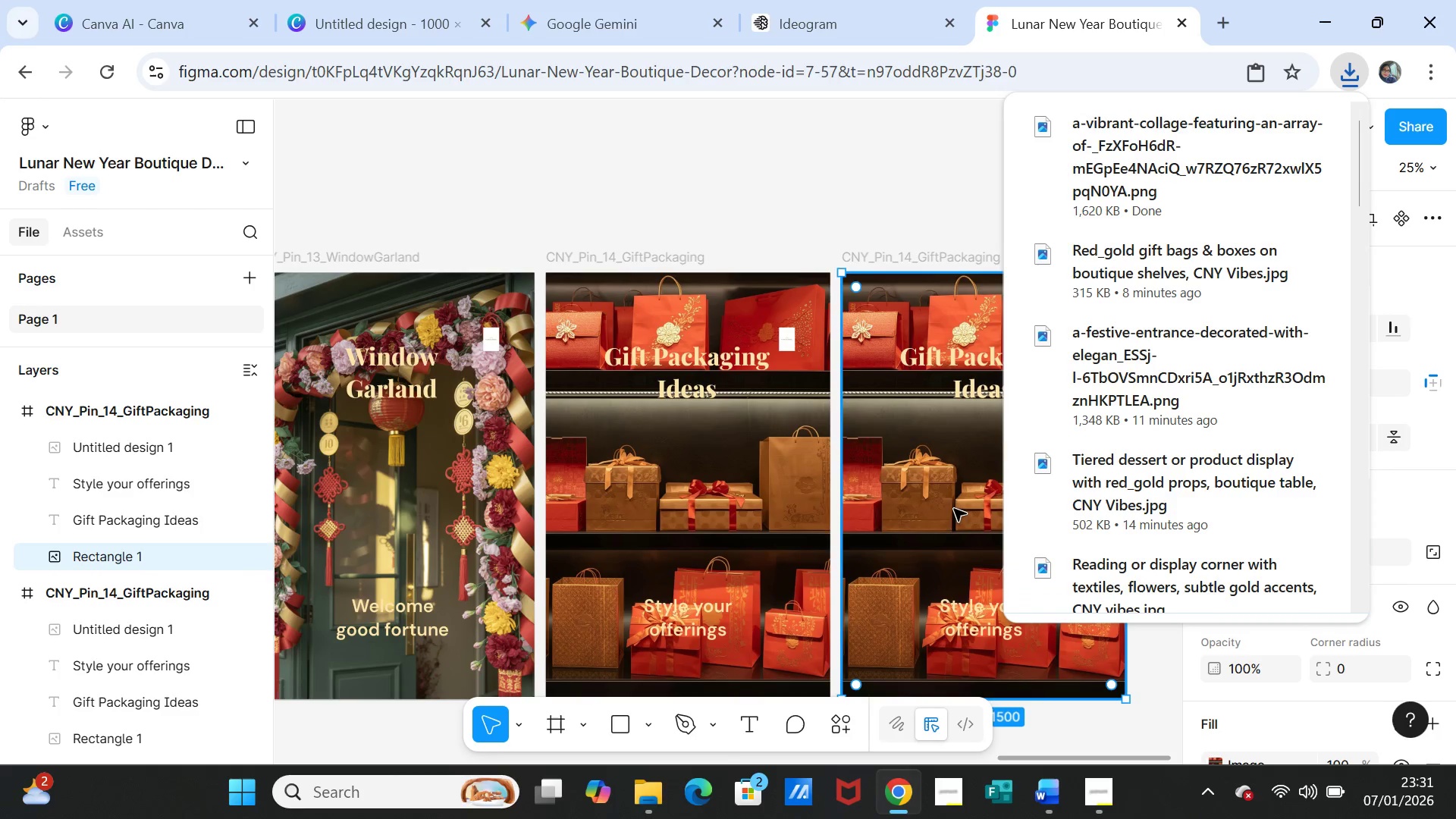 
left_click([127, 554])
 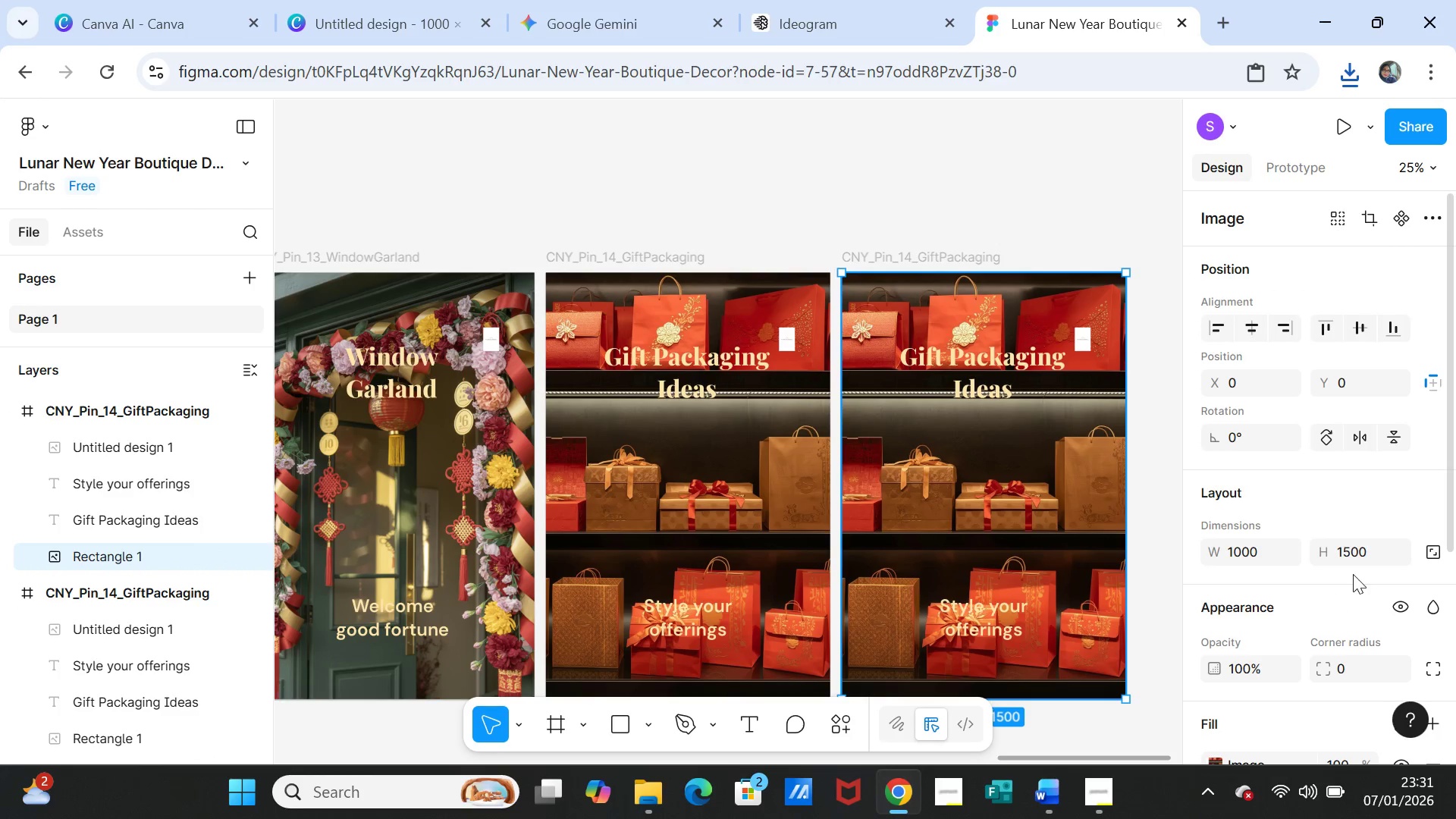 
scroll: coordinate [1291, 544], scroll_direction: down, amount: 4.0
 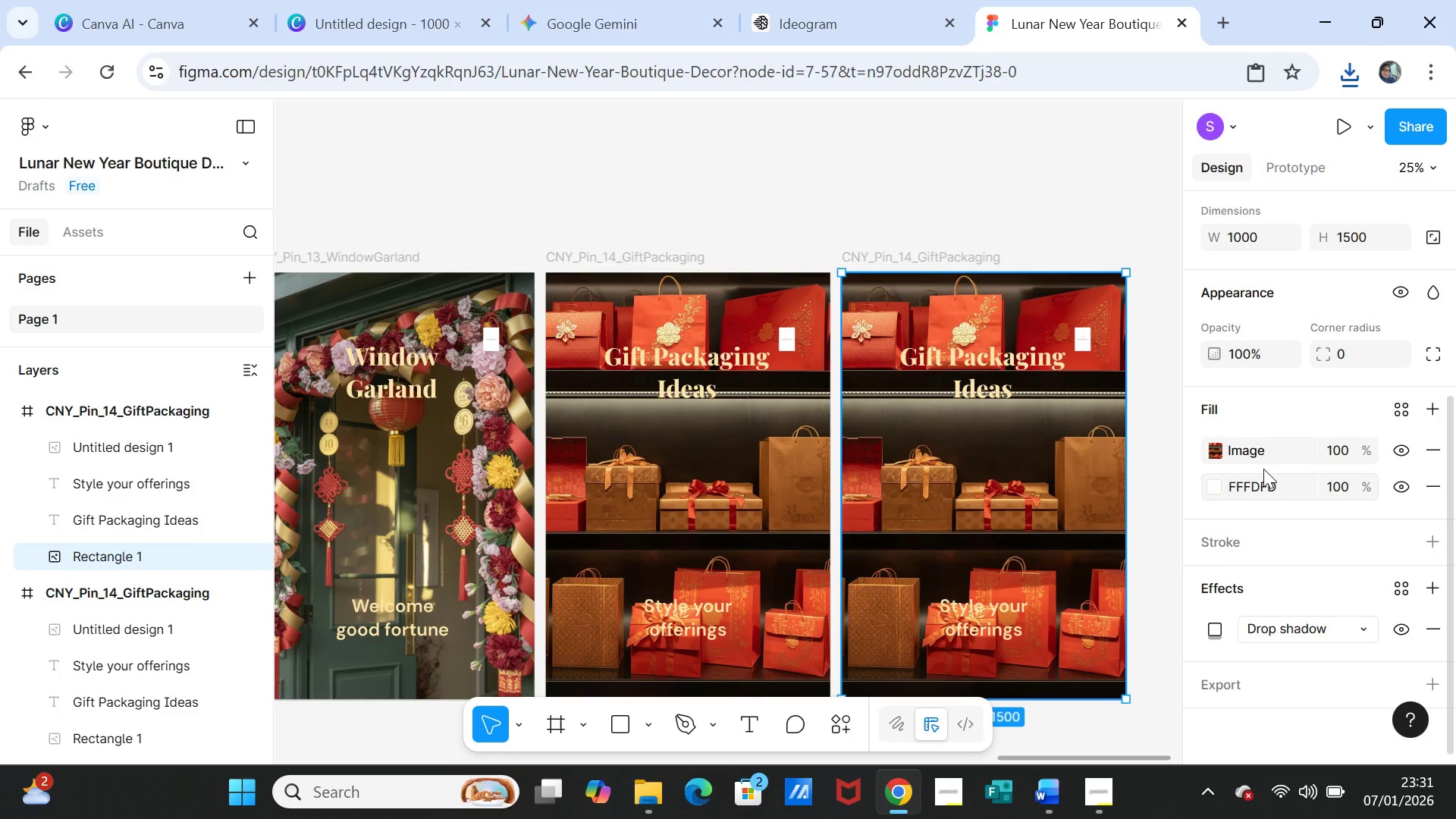 
left_click([1262, 450])
 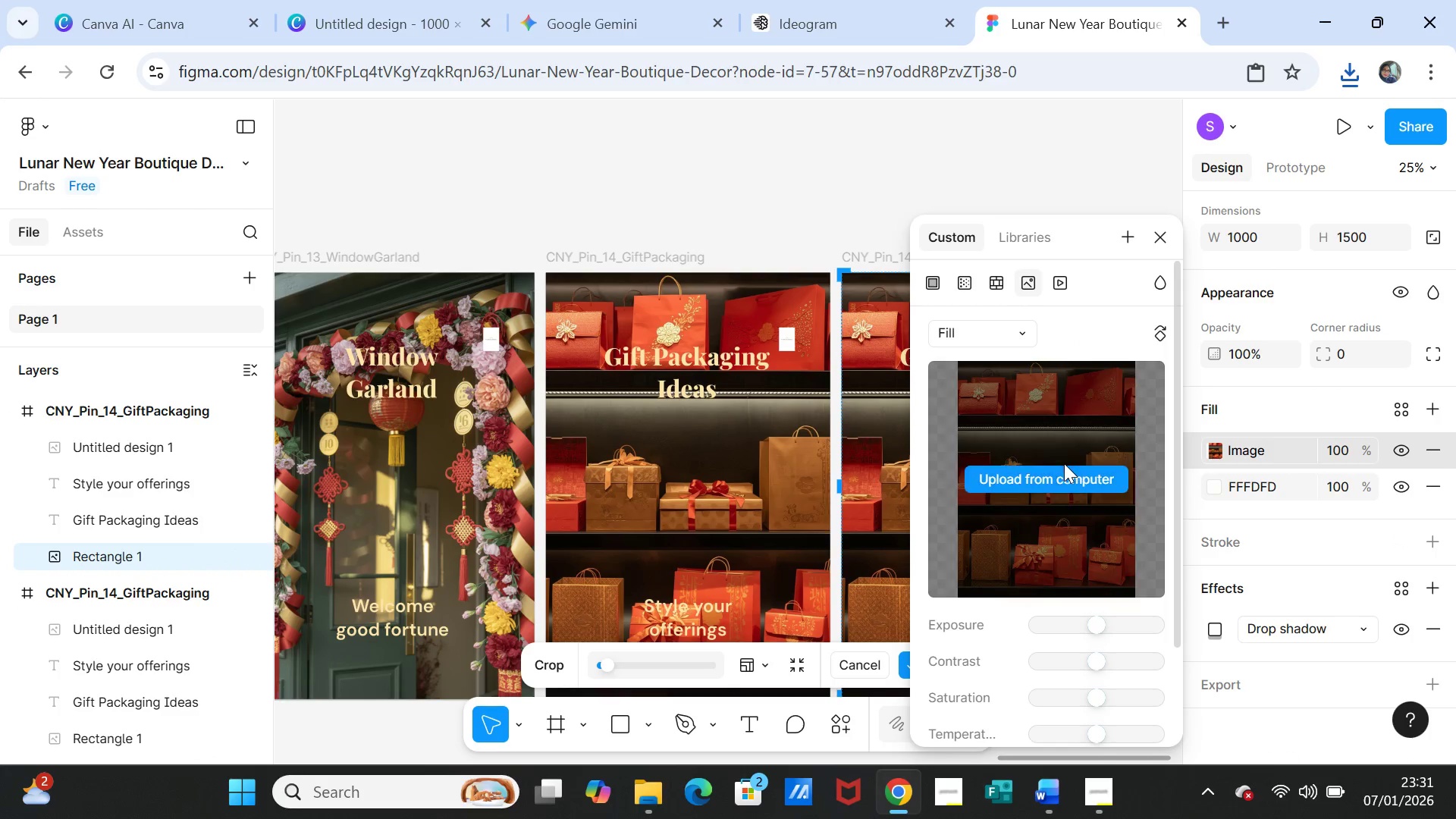 
left_click([1062, 479])
 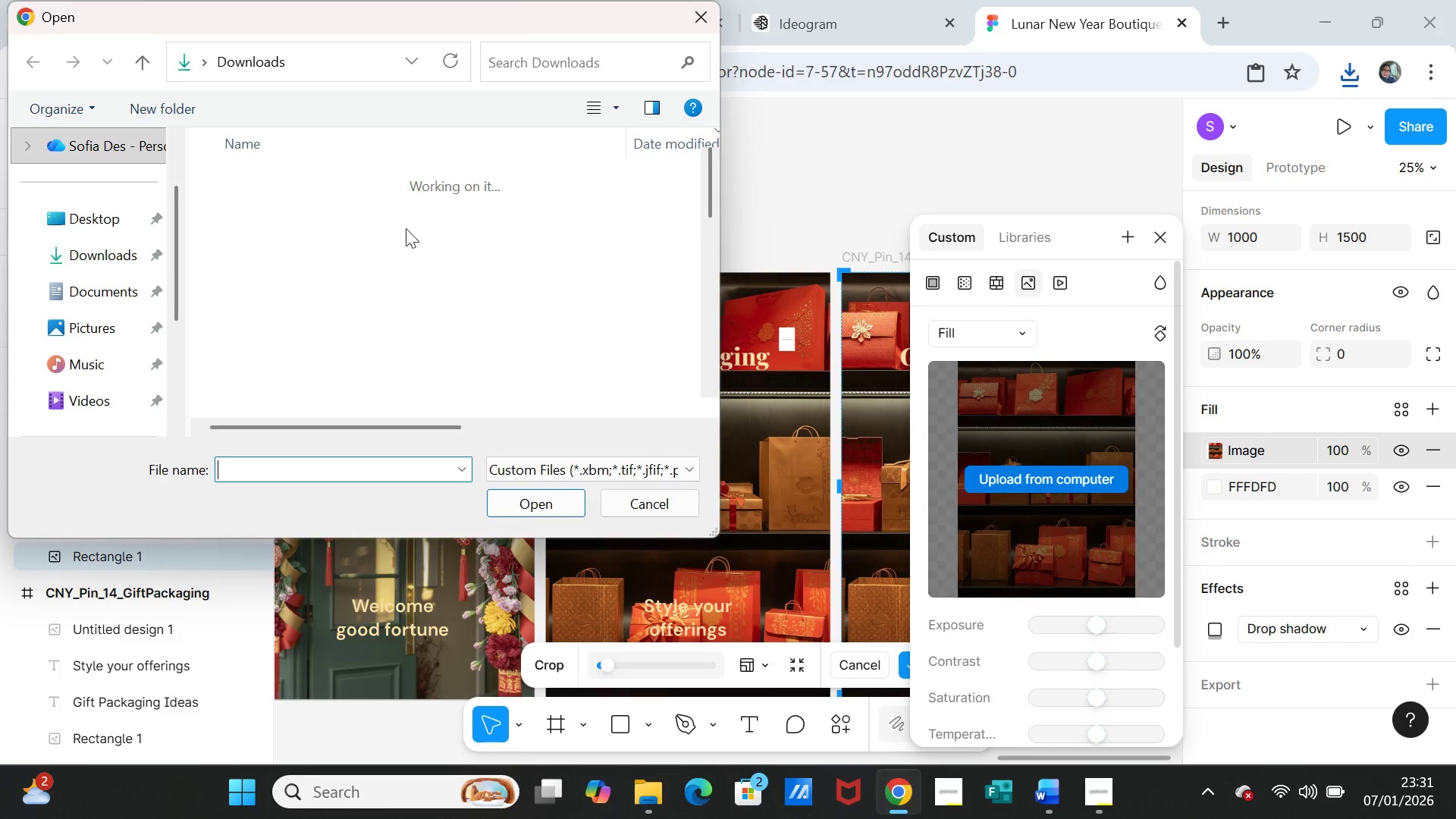 
left_click([344, 206])
 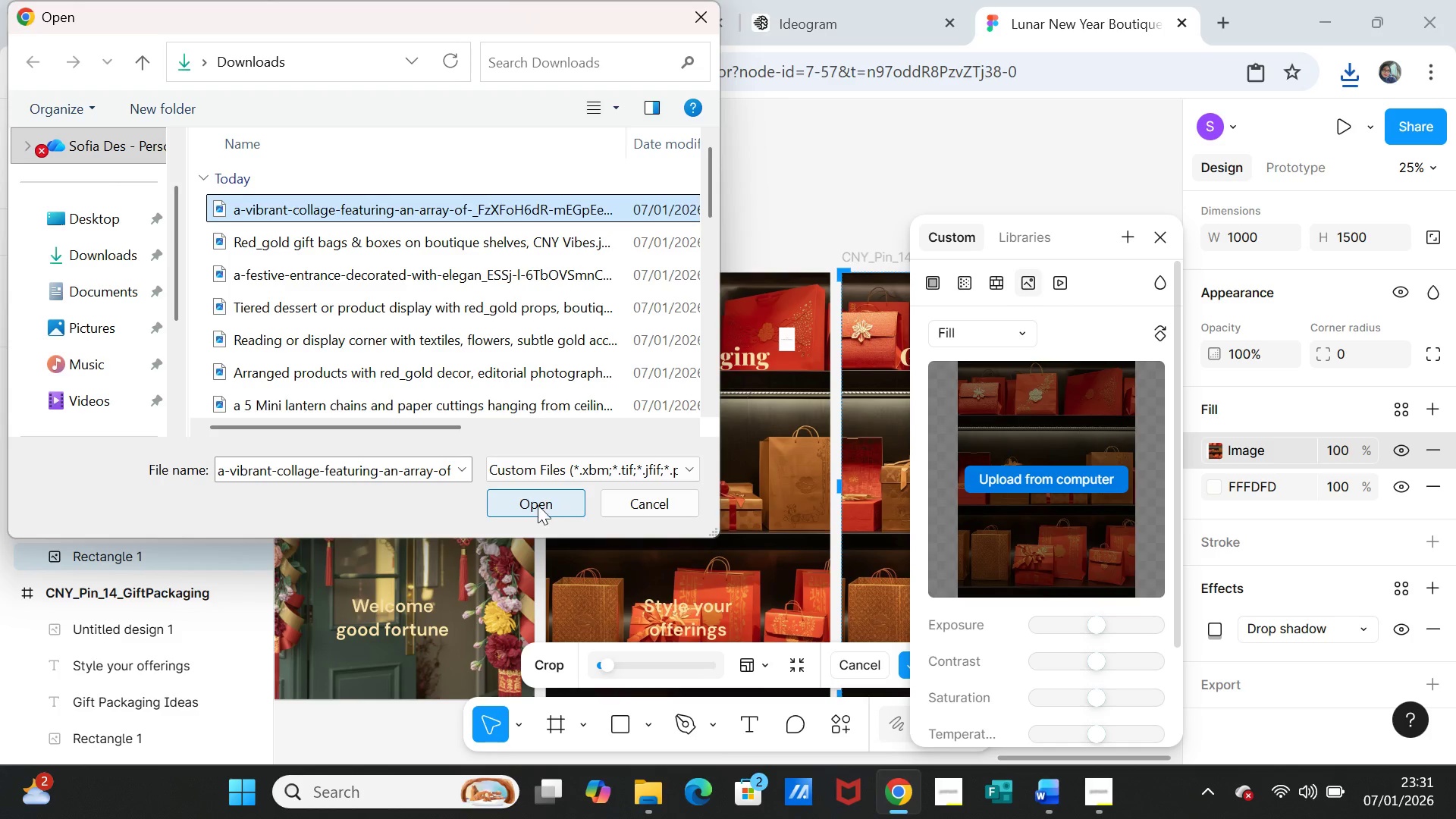 
left_click([538, 506])
 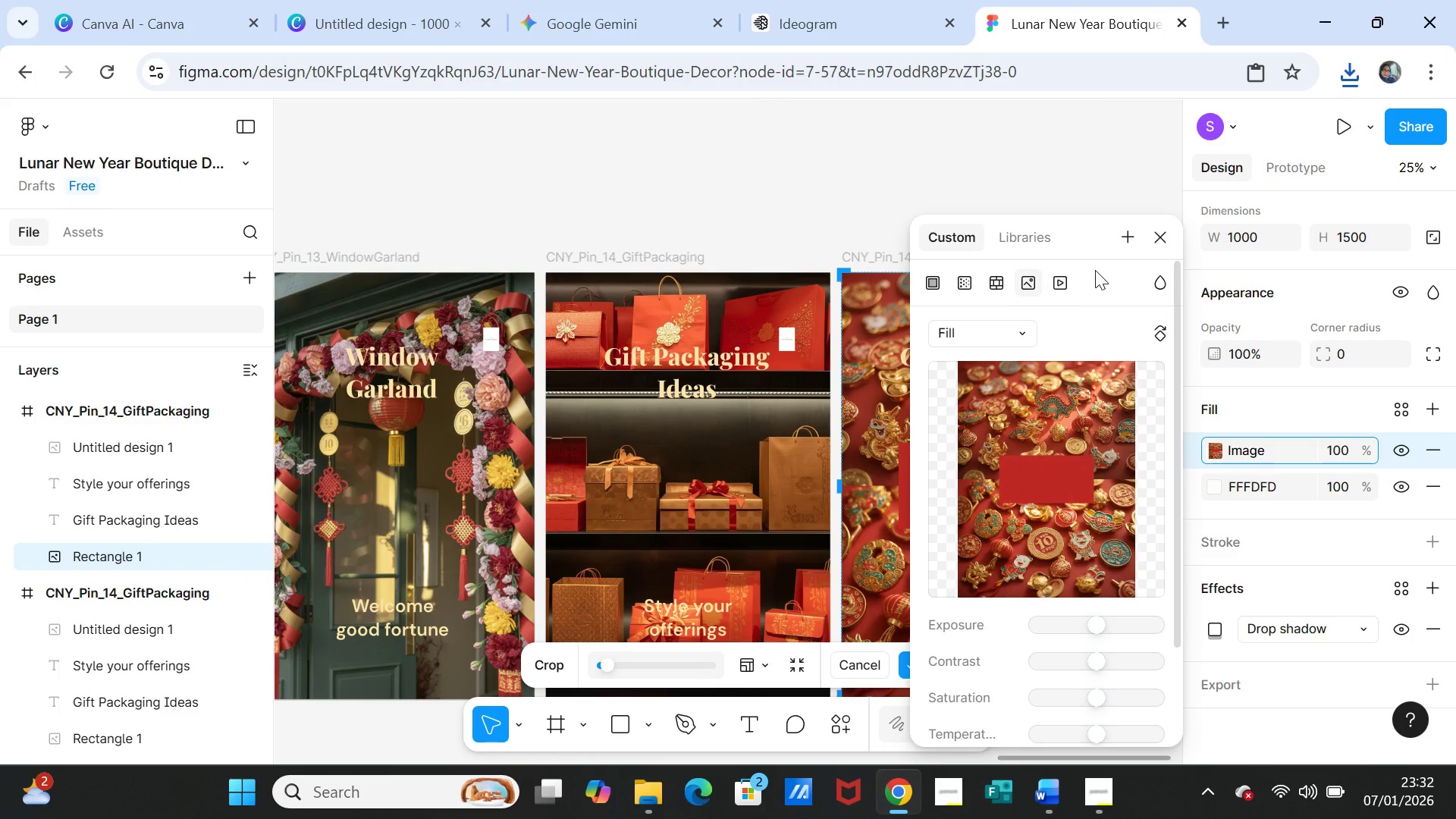 
left_click([1163, 244])
 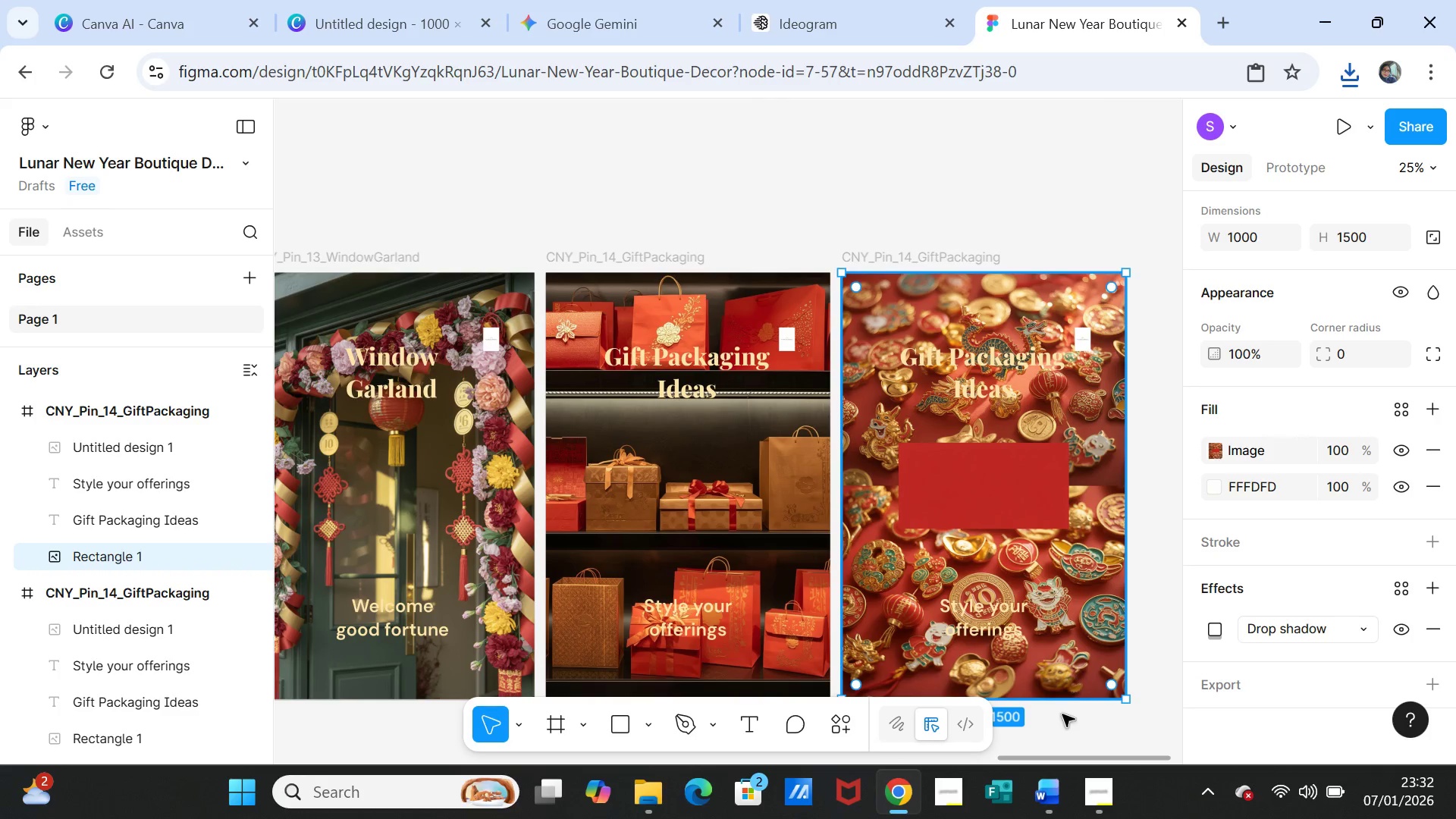 
mouse_move([1067, 797])
 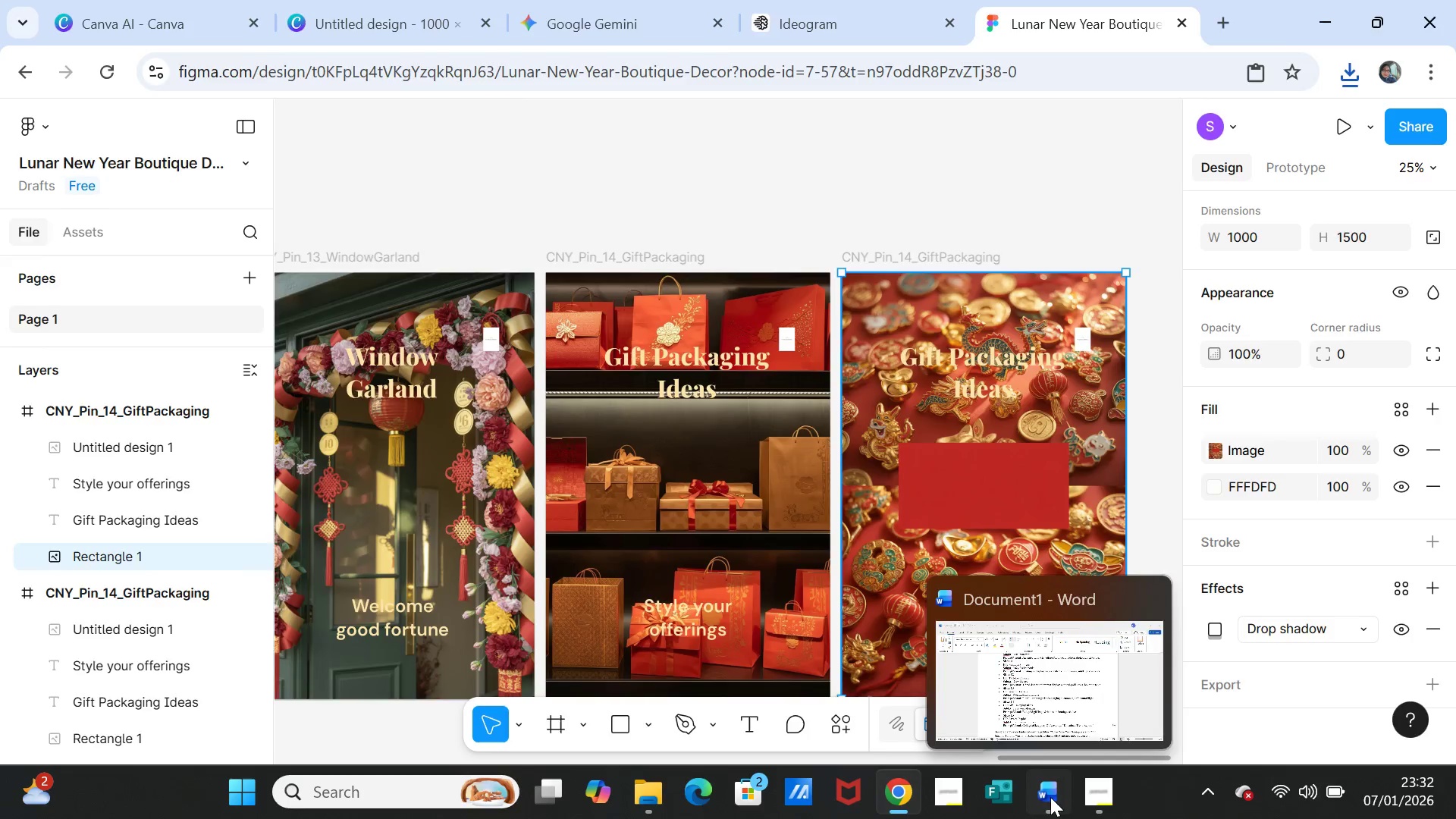 
left_click([1050, 797])
 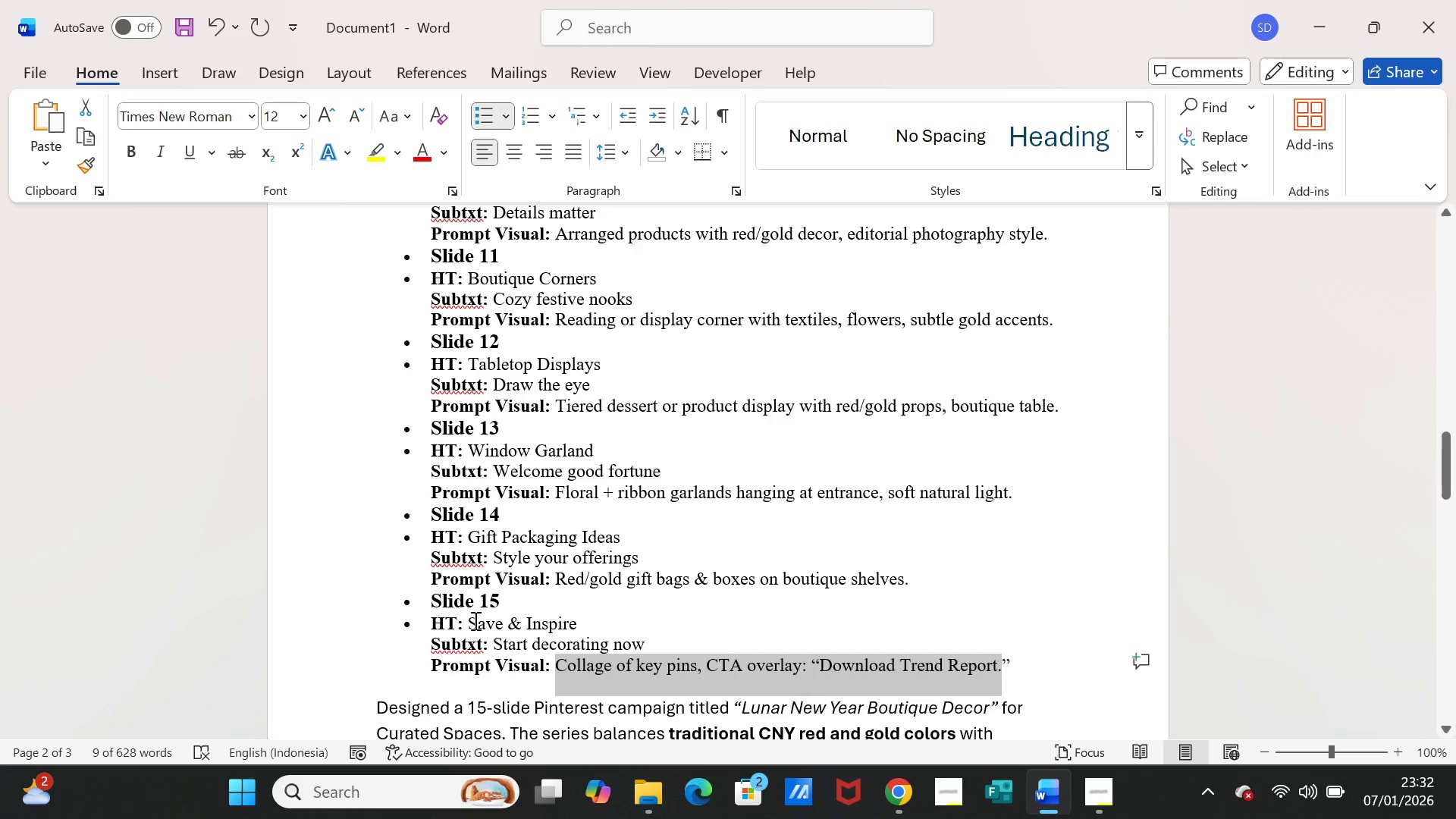 
left_click_drag(start_coordinate=[470, 620], to_coordinate=[569, 623])
 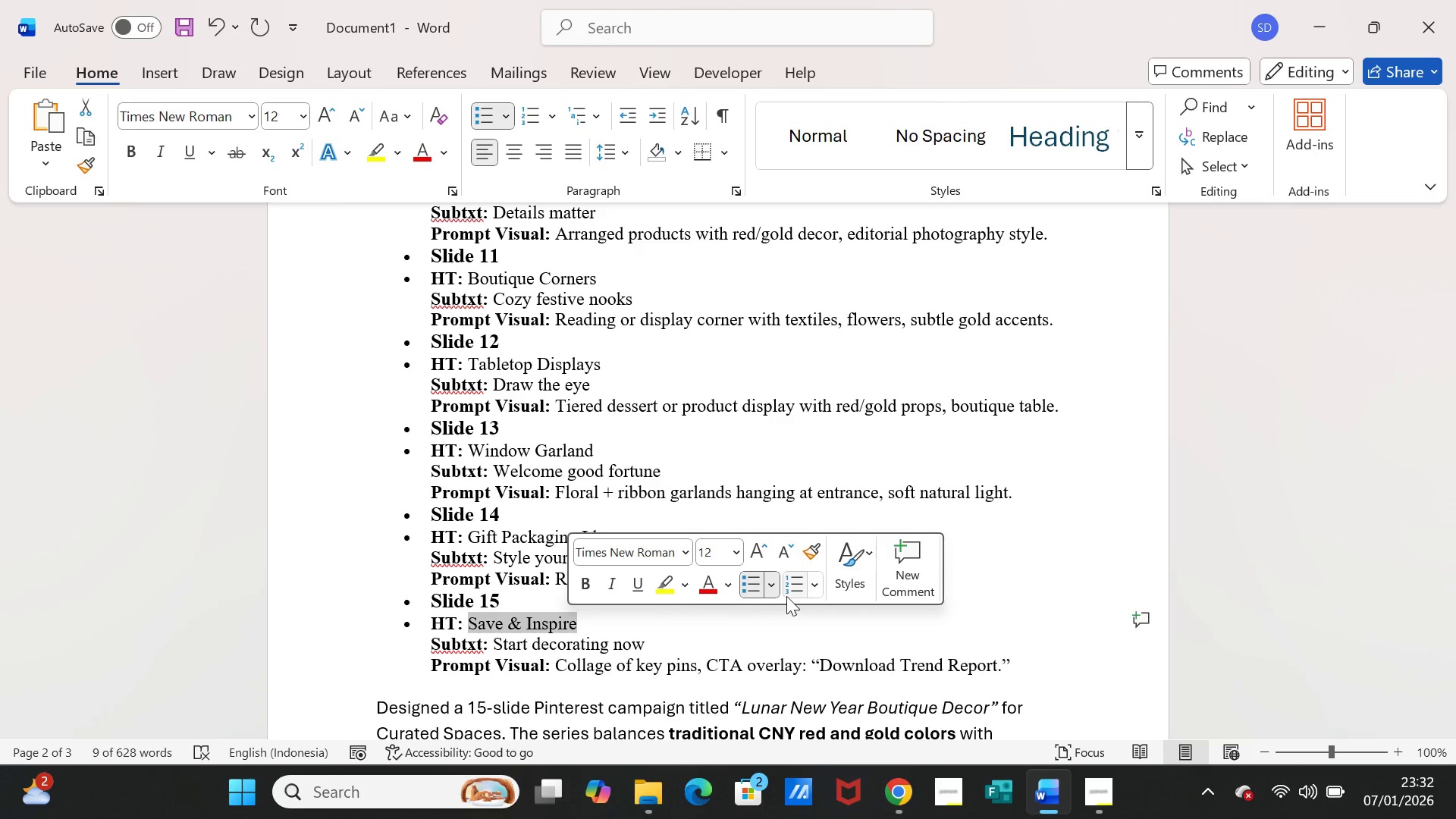 
key(Control+C)
 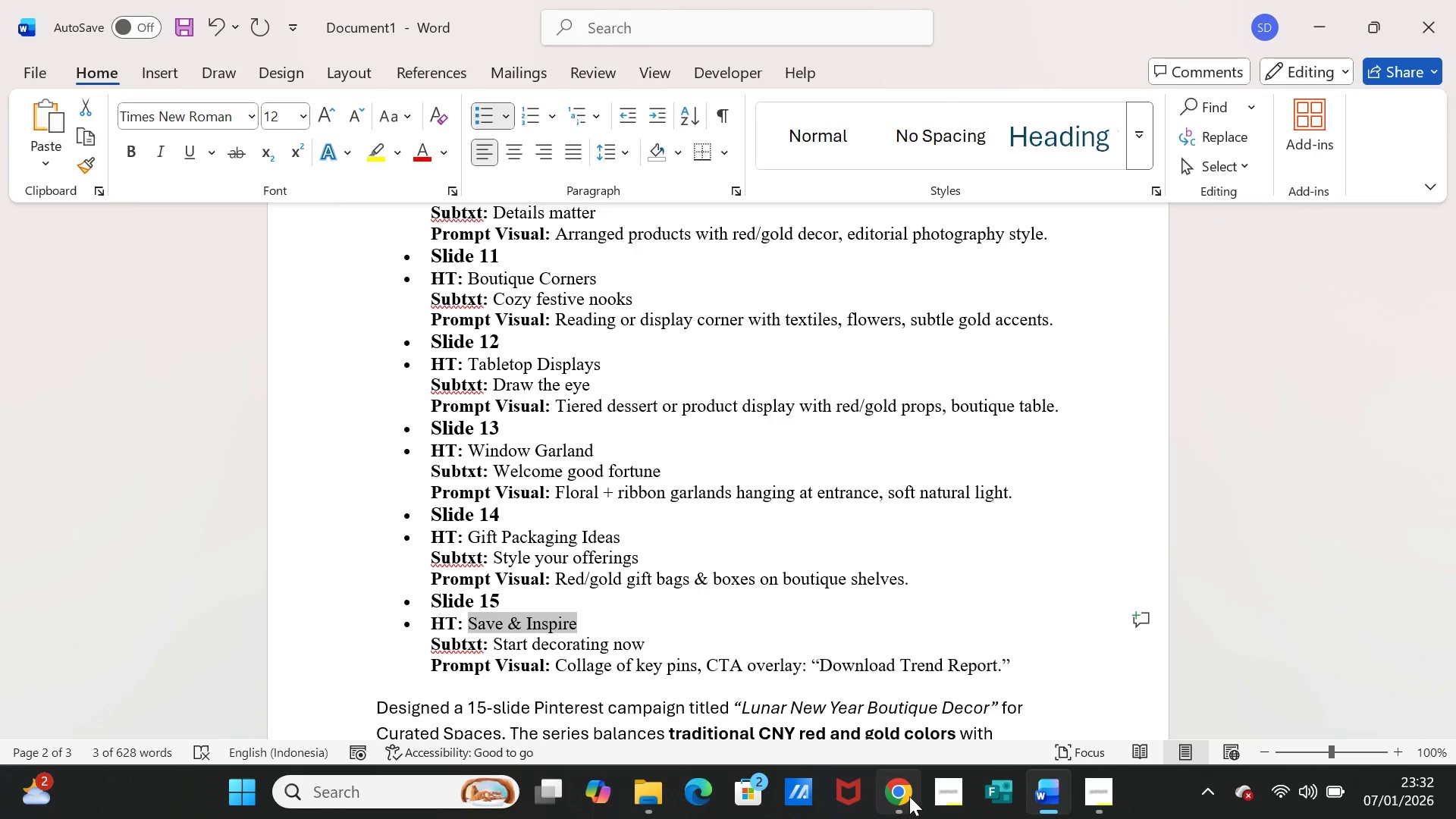 
left_click([904, 791])
 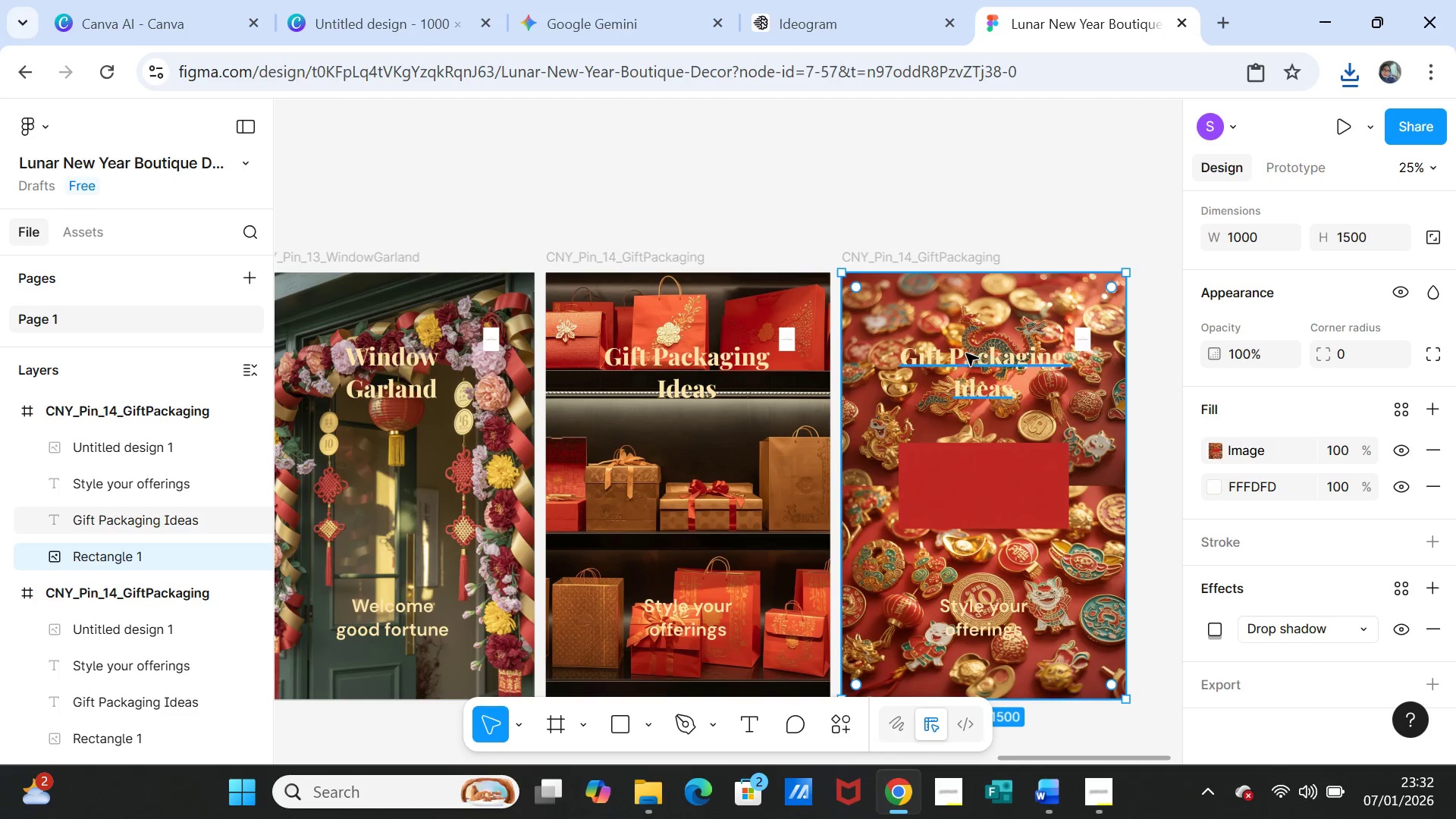 
double_click([966, 353])
 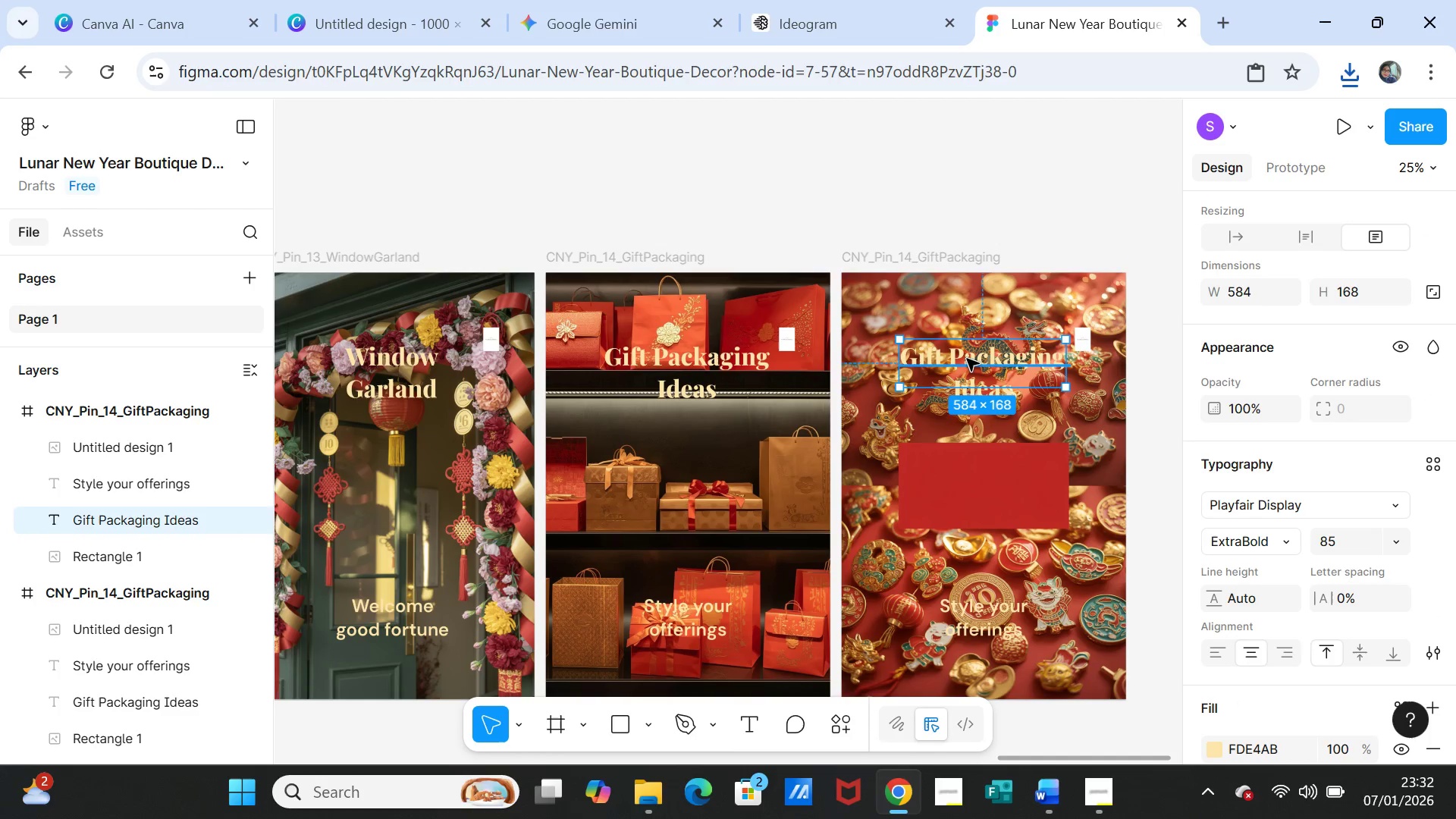 
double_click([967, 359])
 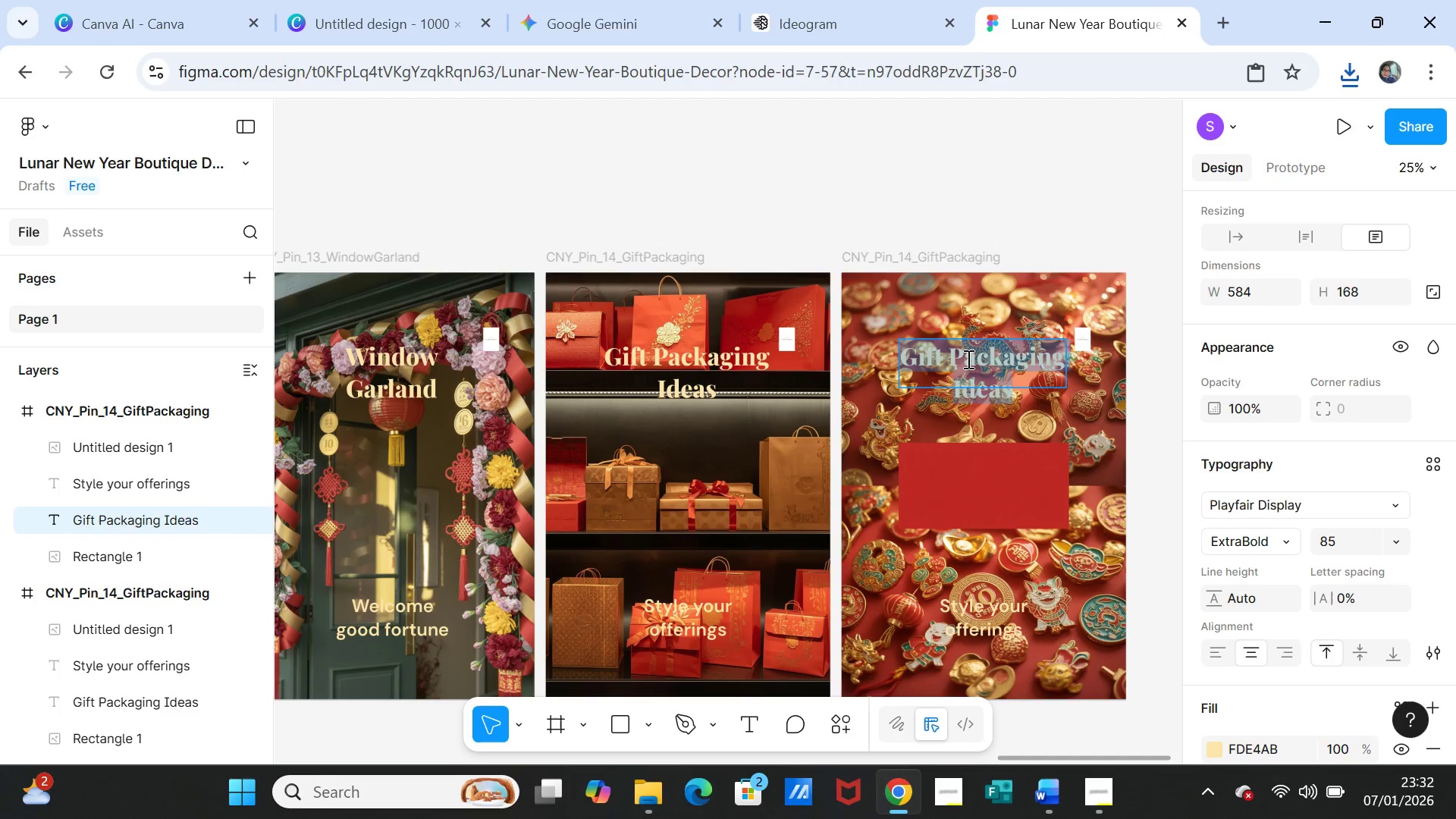 
triple_click([967, 359])
 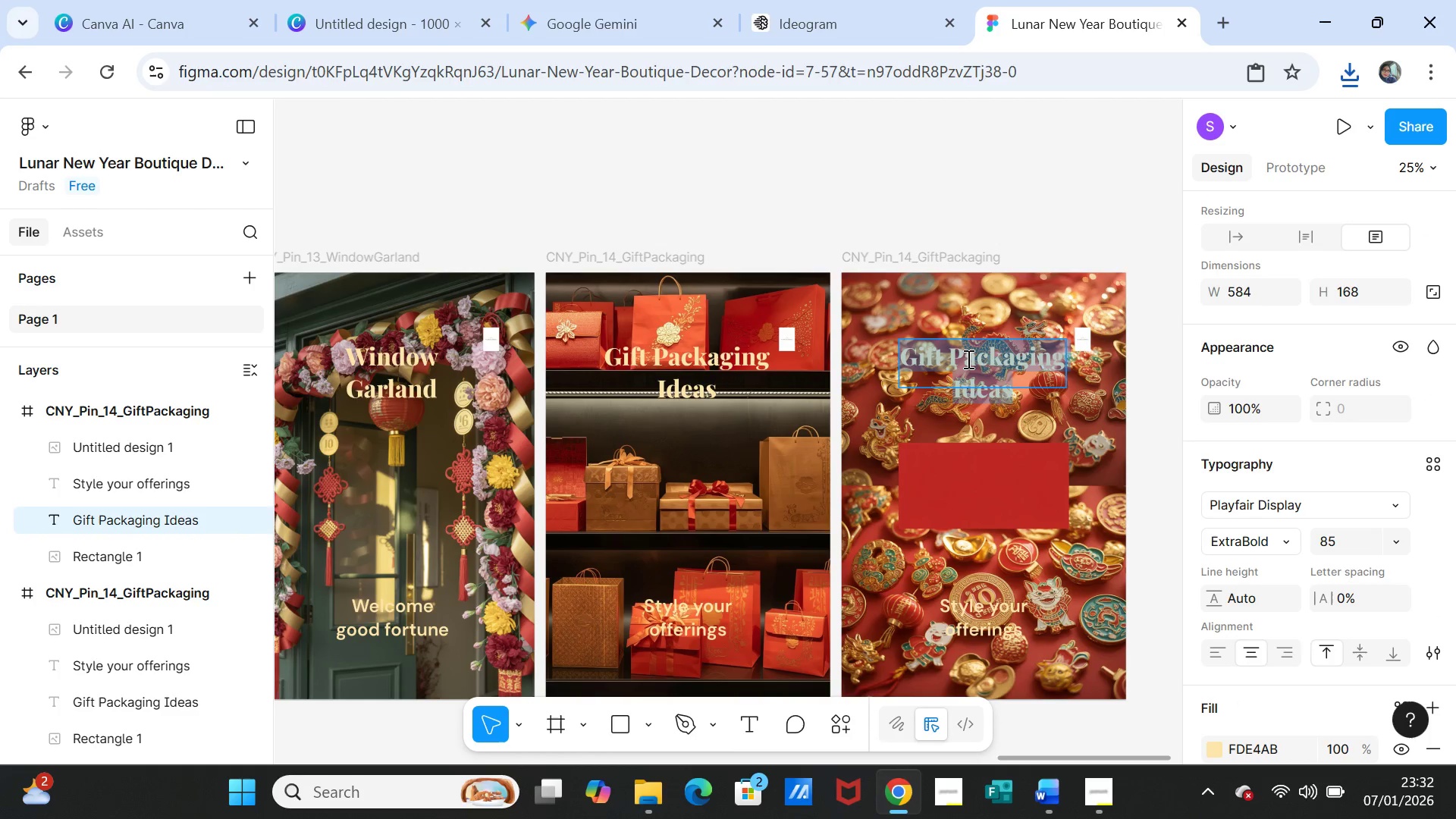 
key(Control+V)
 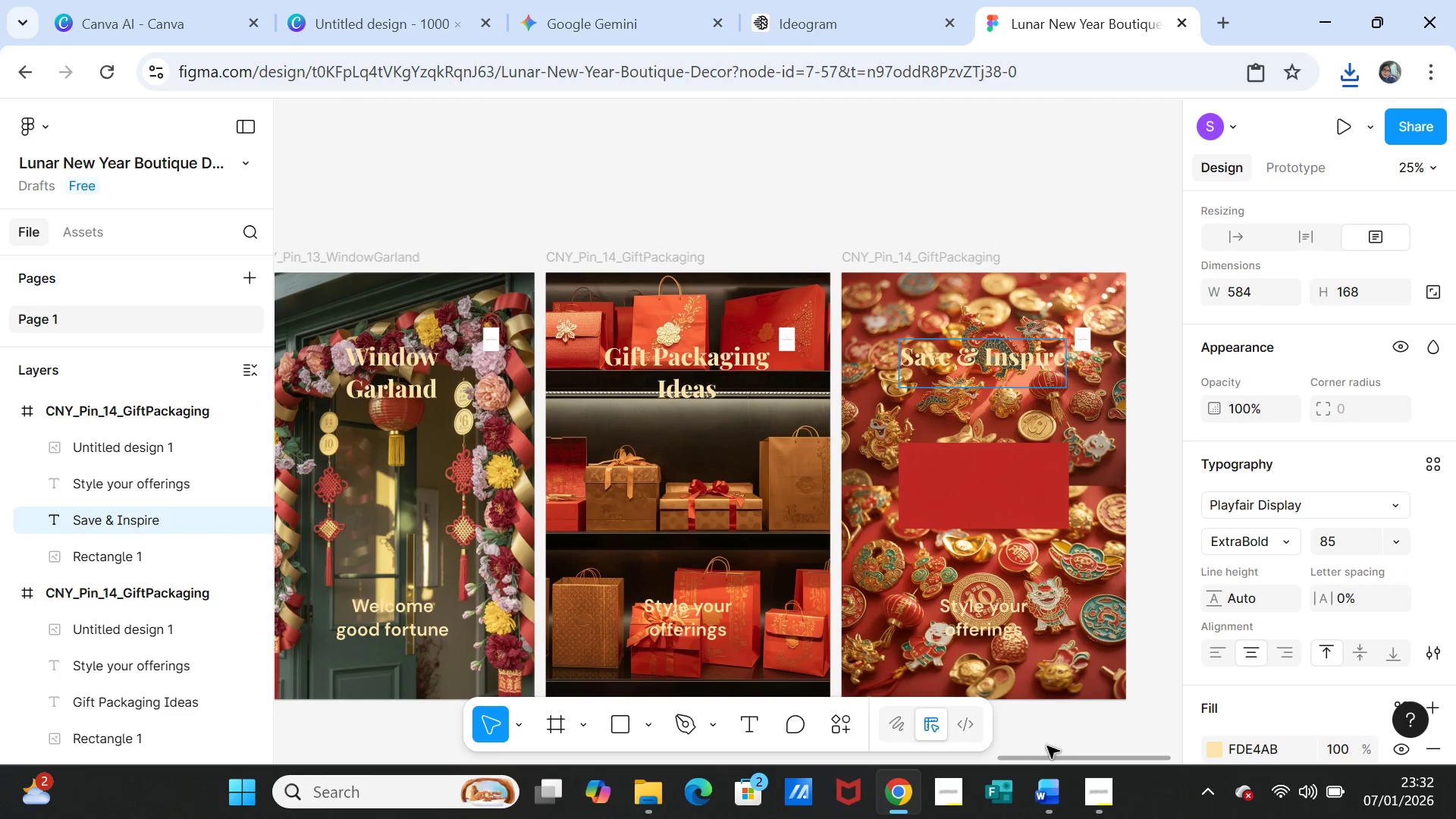 
left_click_drag(start_coordinate=[1045, 763], to_coordinate=[298, 694])
 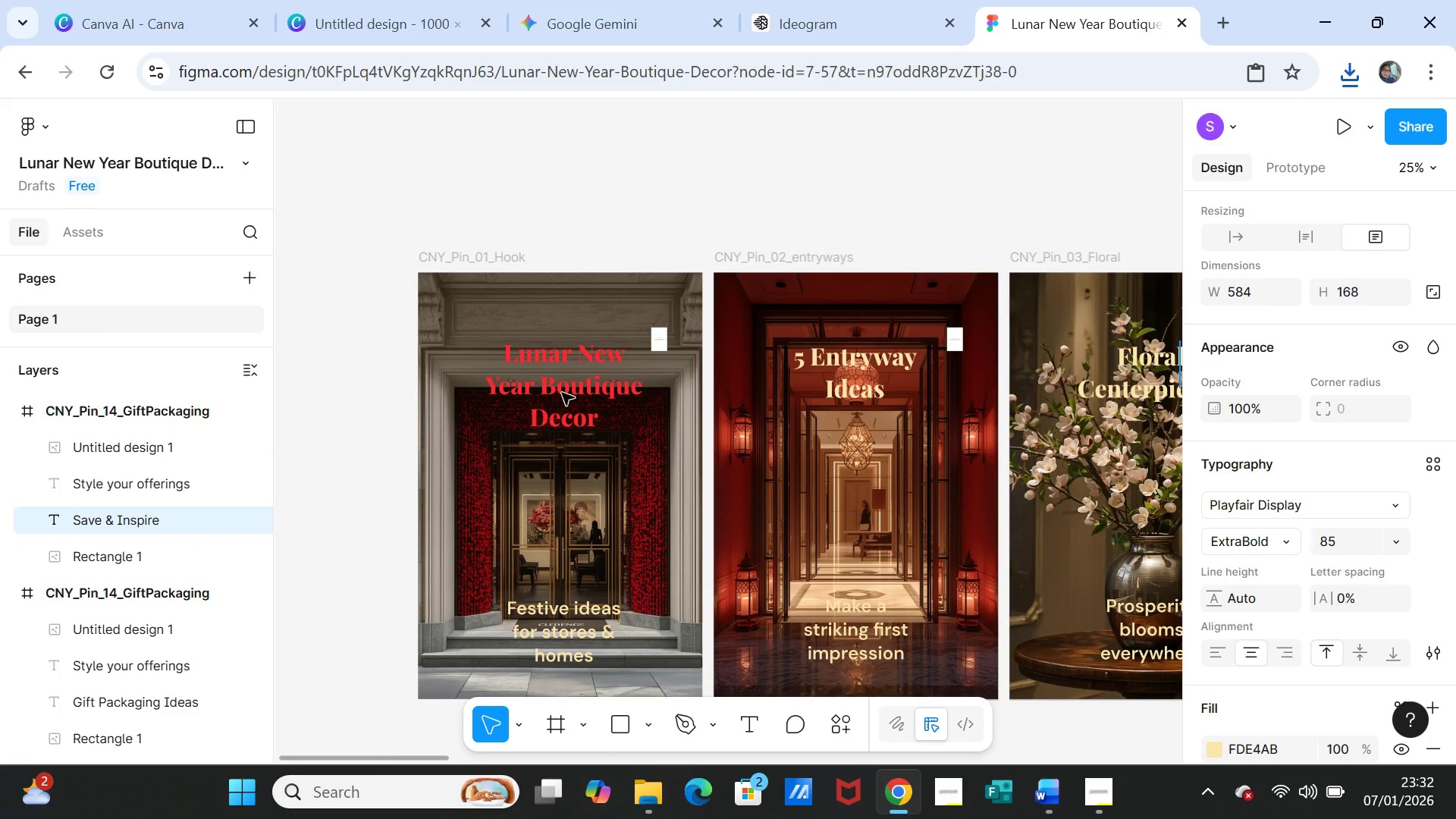 
left_click([562, 393])
 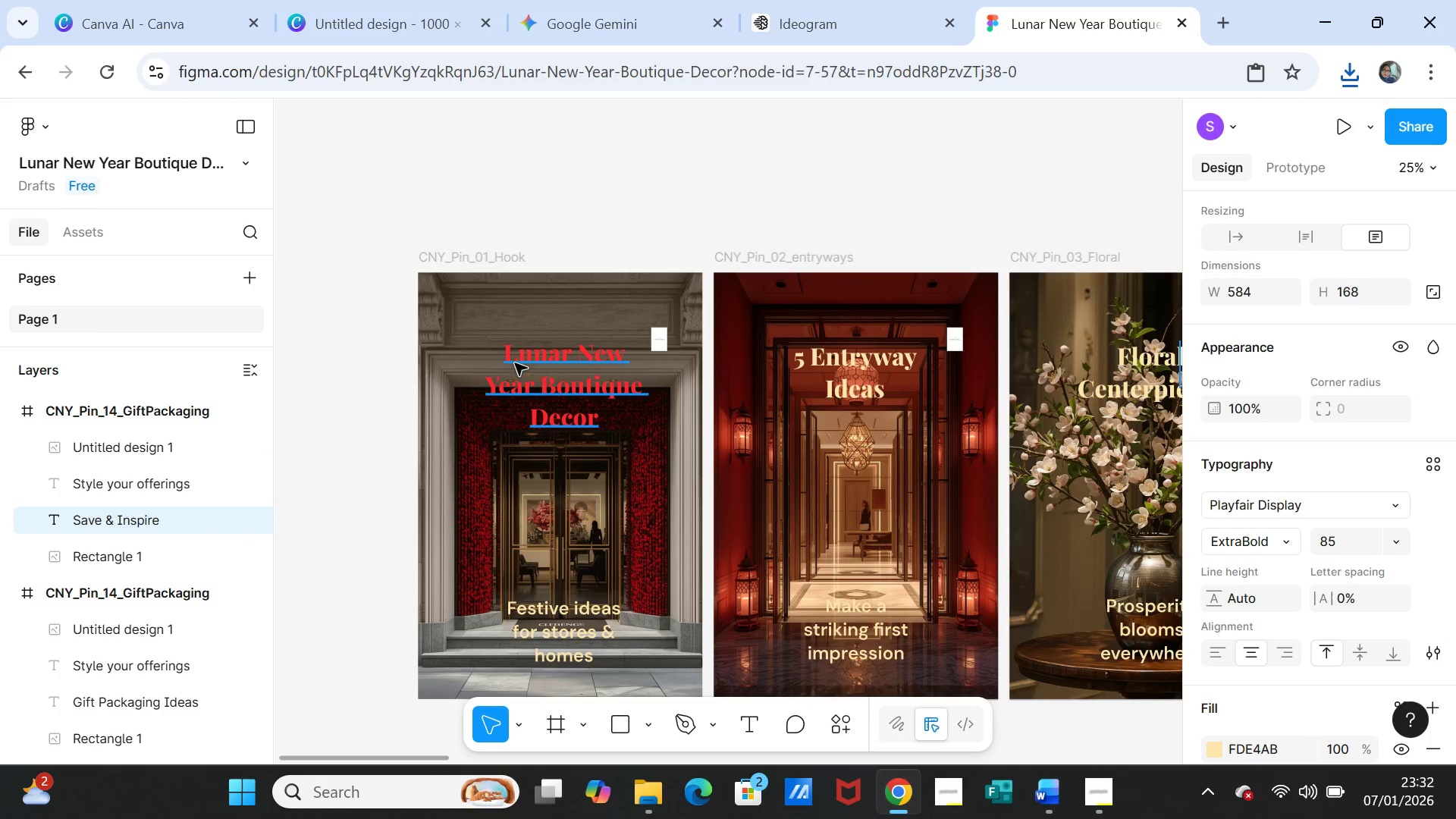 
left_click([573, 359])
 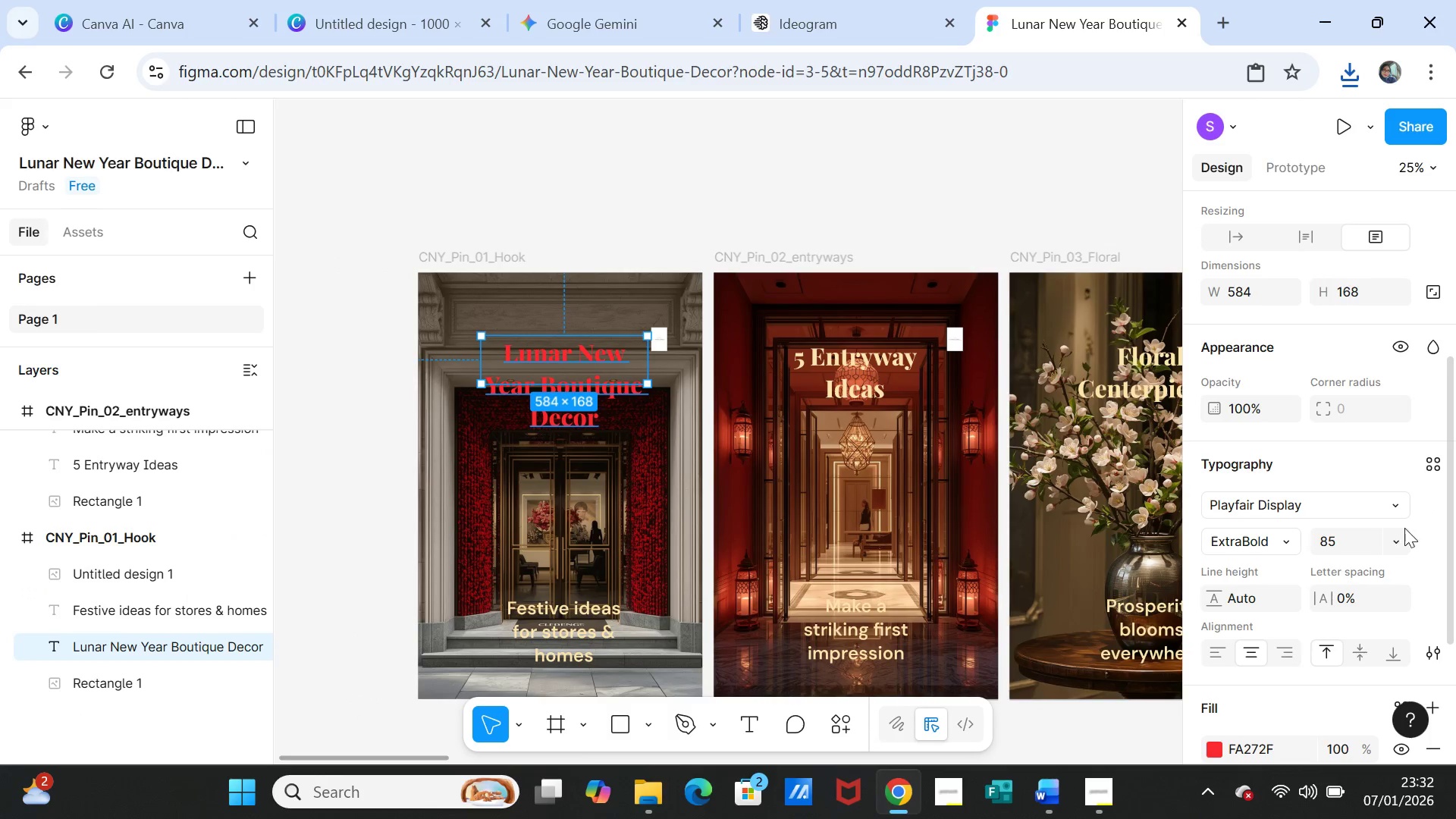 
scroll: coordinate [1399, 595], scroll_direction: down, amount: 2.0
 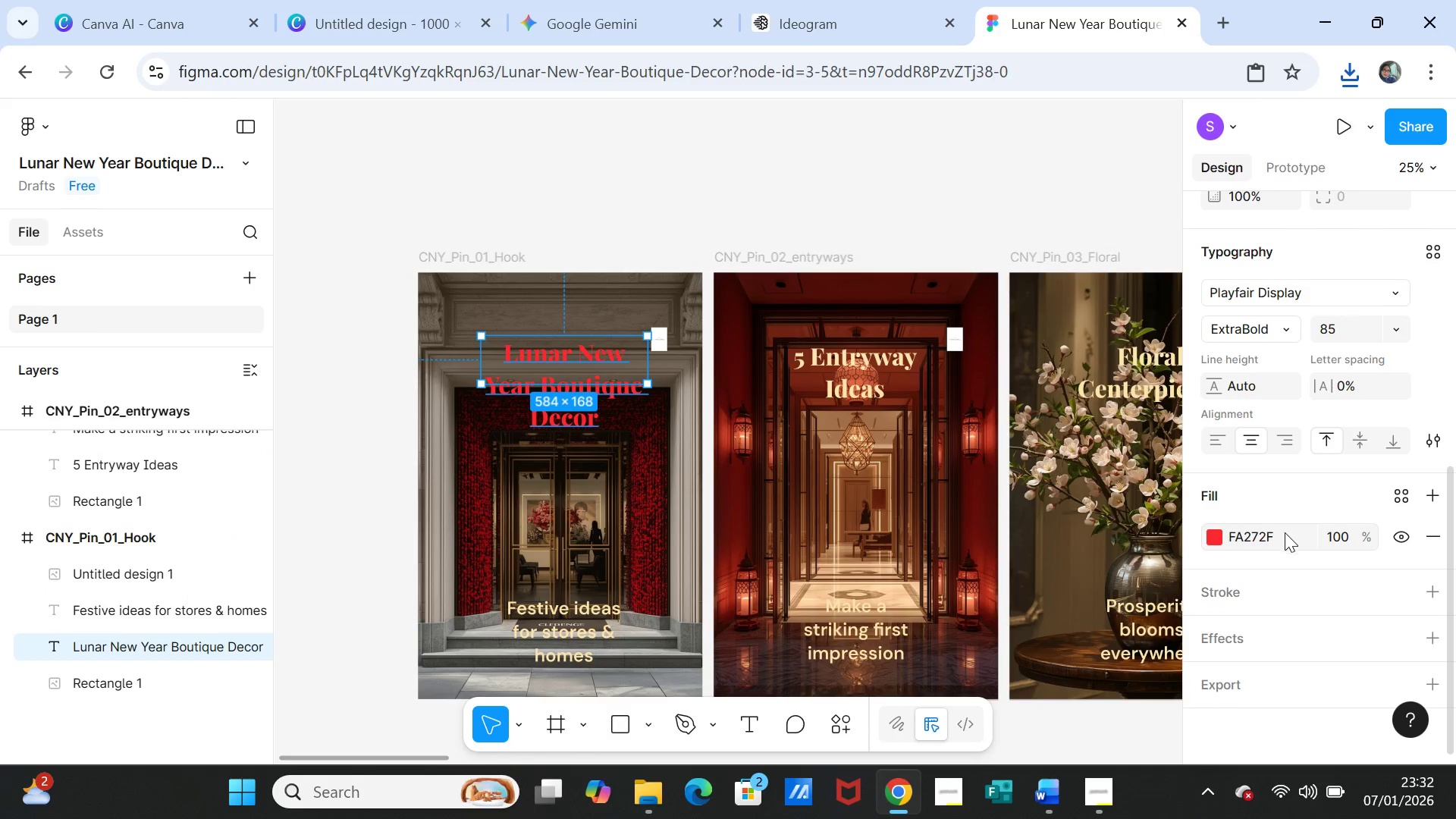 
left_click_drag(start_coordinate=[1284, 535], to_coordinate=[1227, 534])
 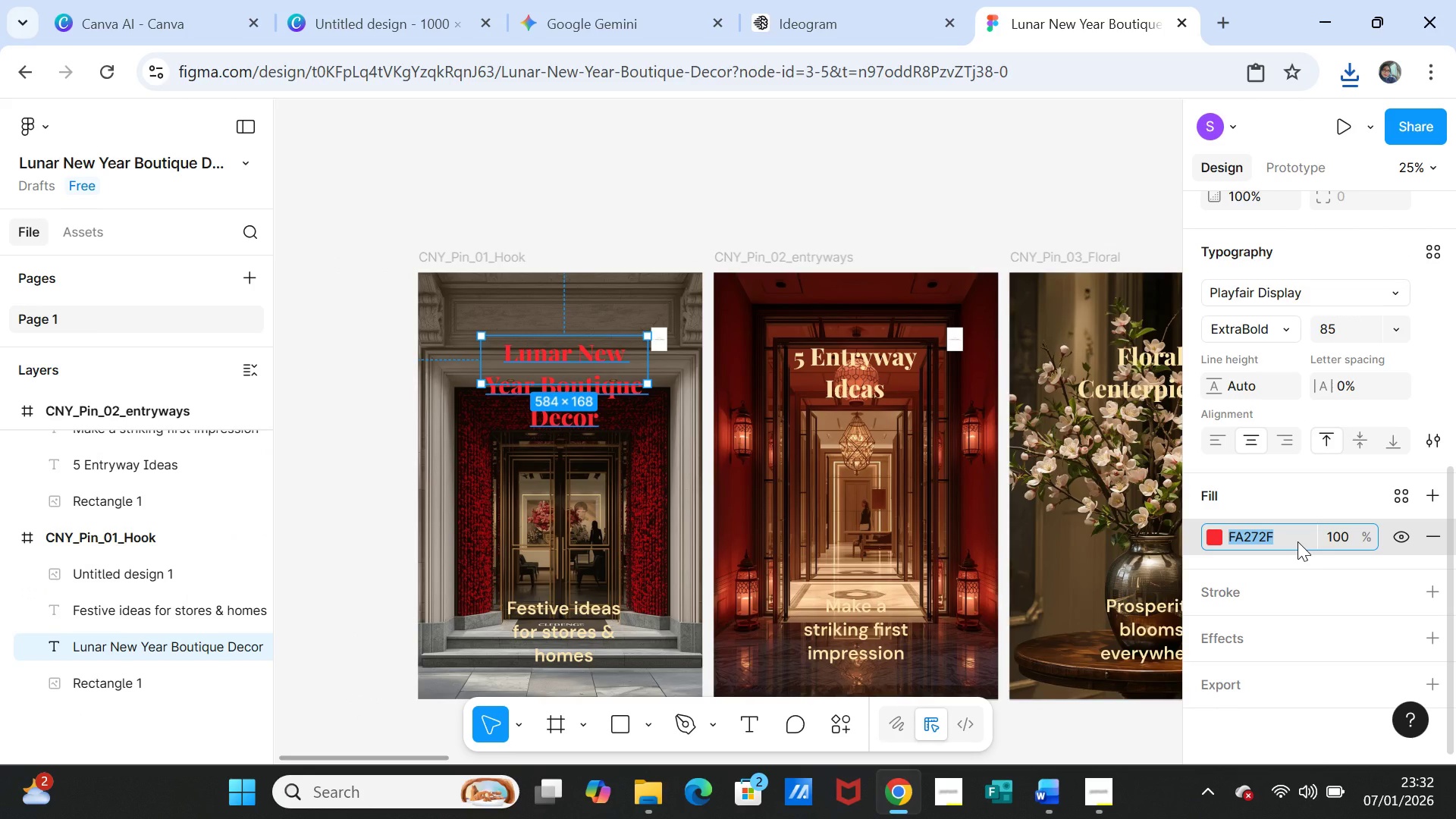 
key(Control+C)
 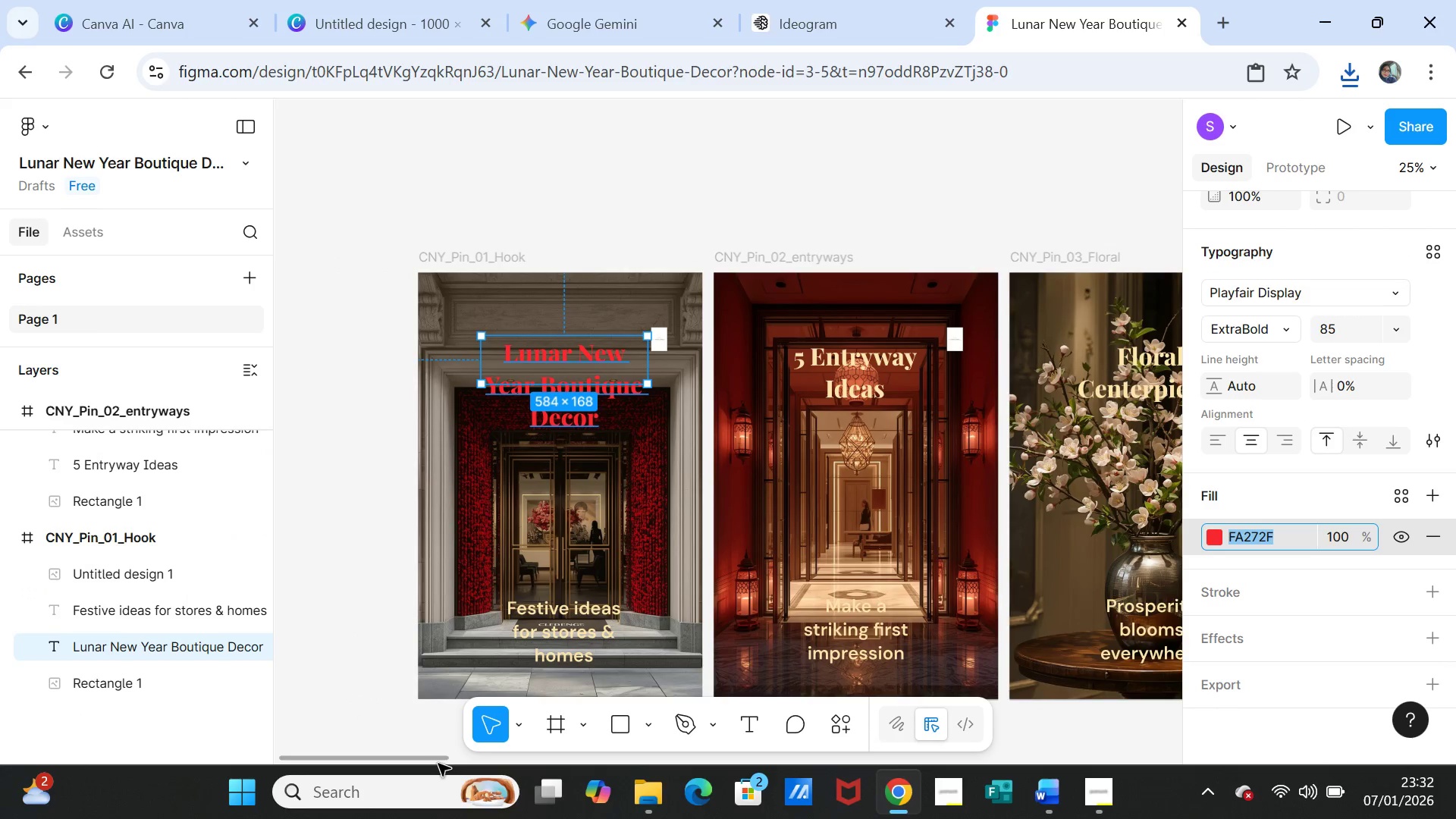 
left_click_drag(start_coordinate=[434, 760], to_coordinate=[1165, 782])
 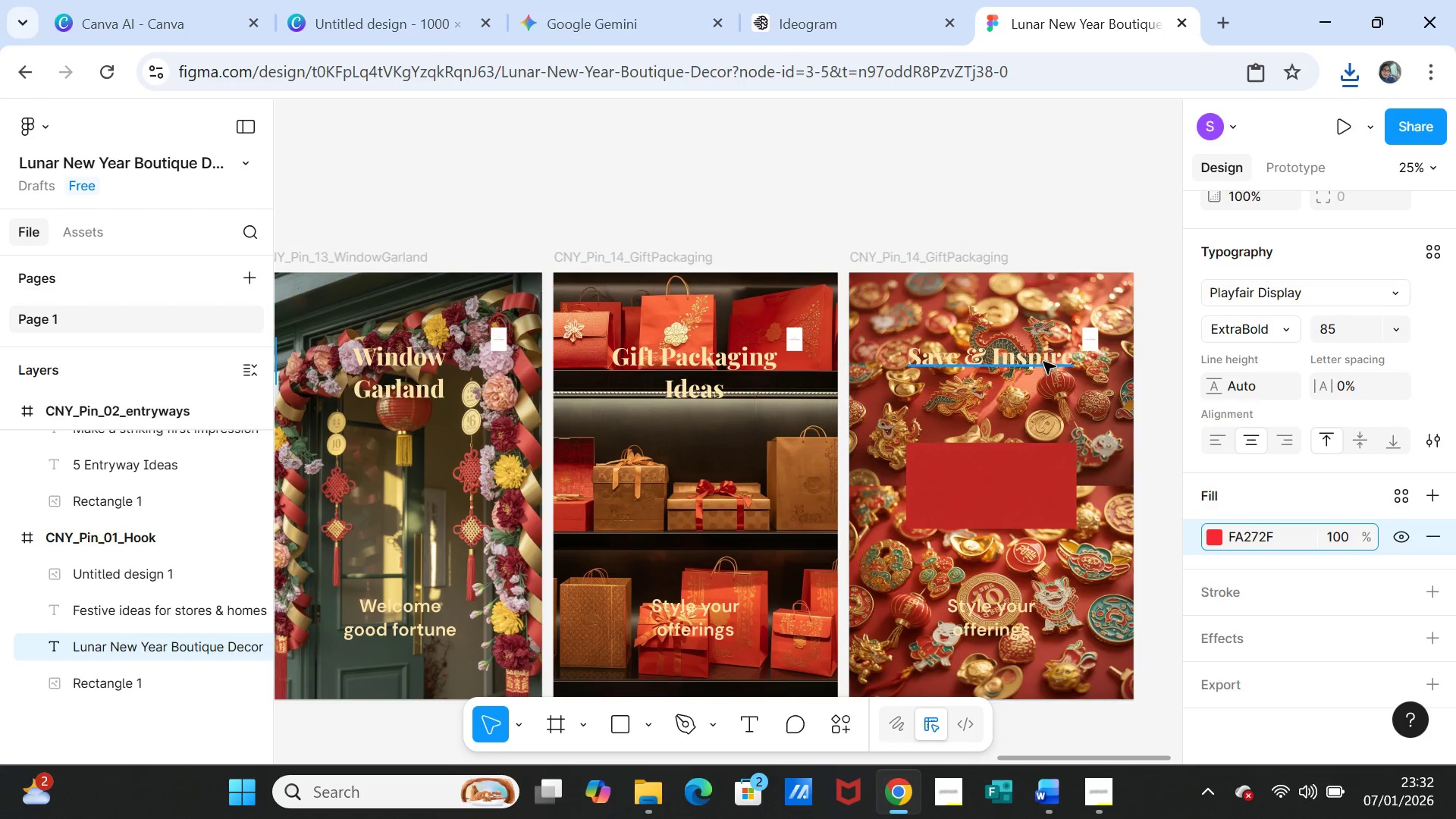 
left_click([1040, 359])
 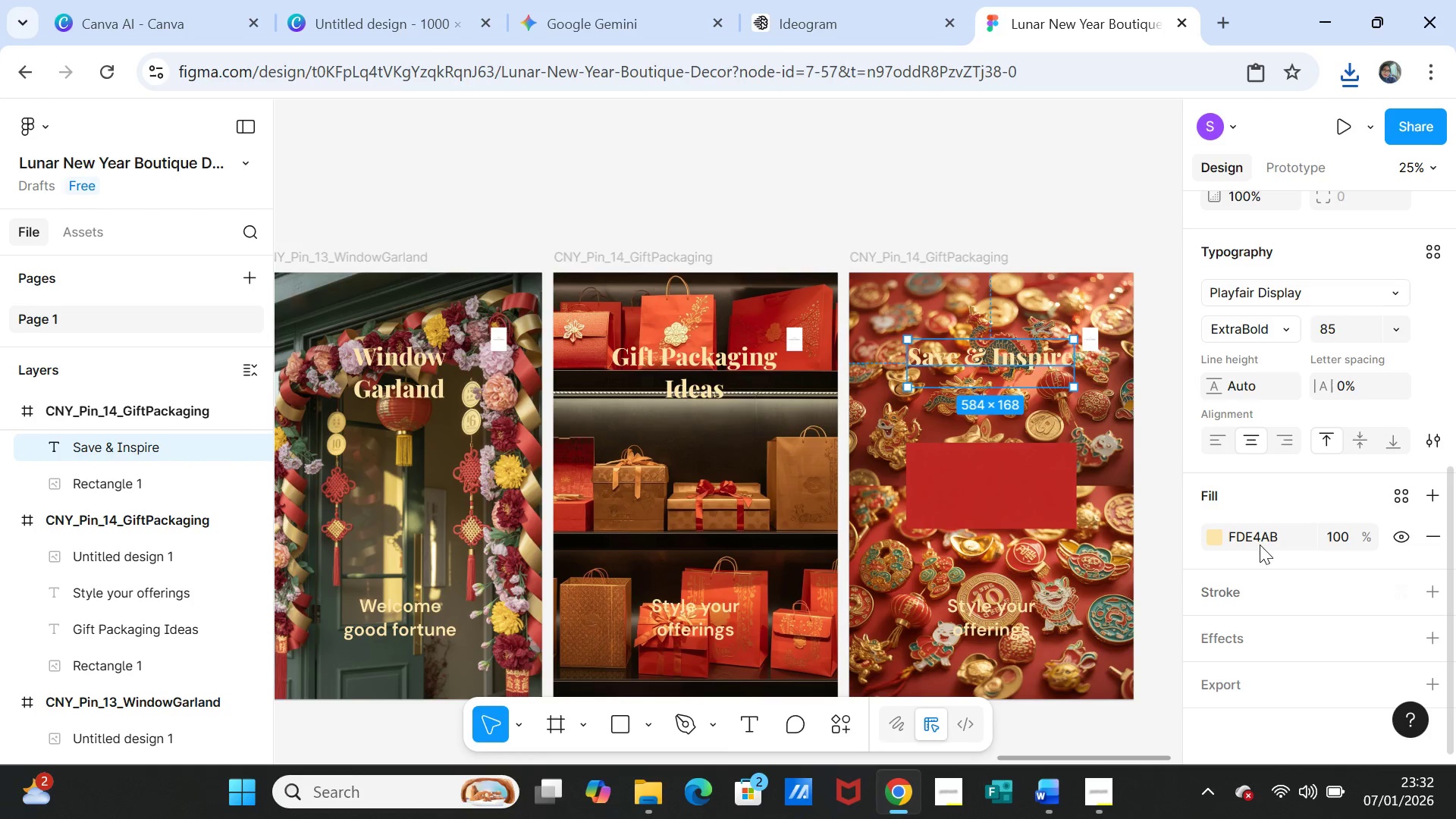 
double_click([1264, 535])
 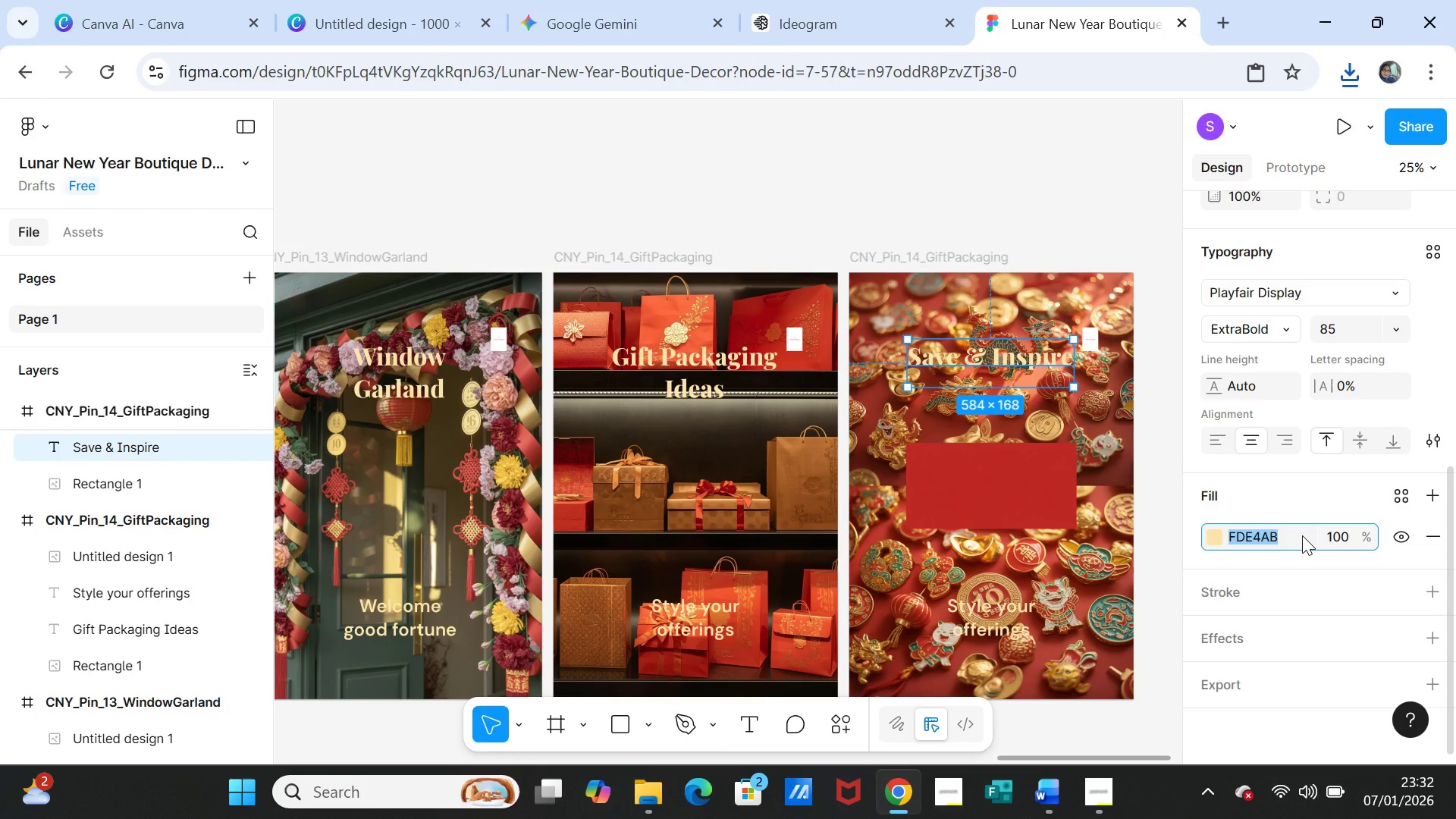 
key(Control+V)
 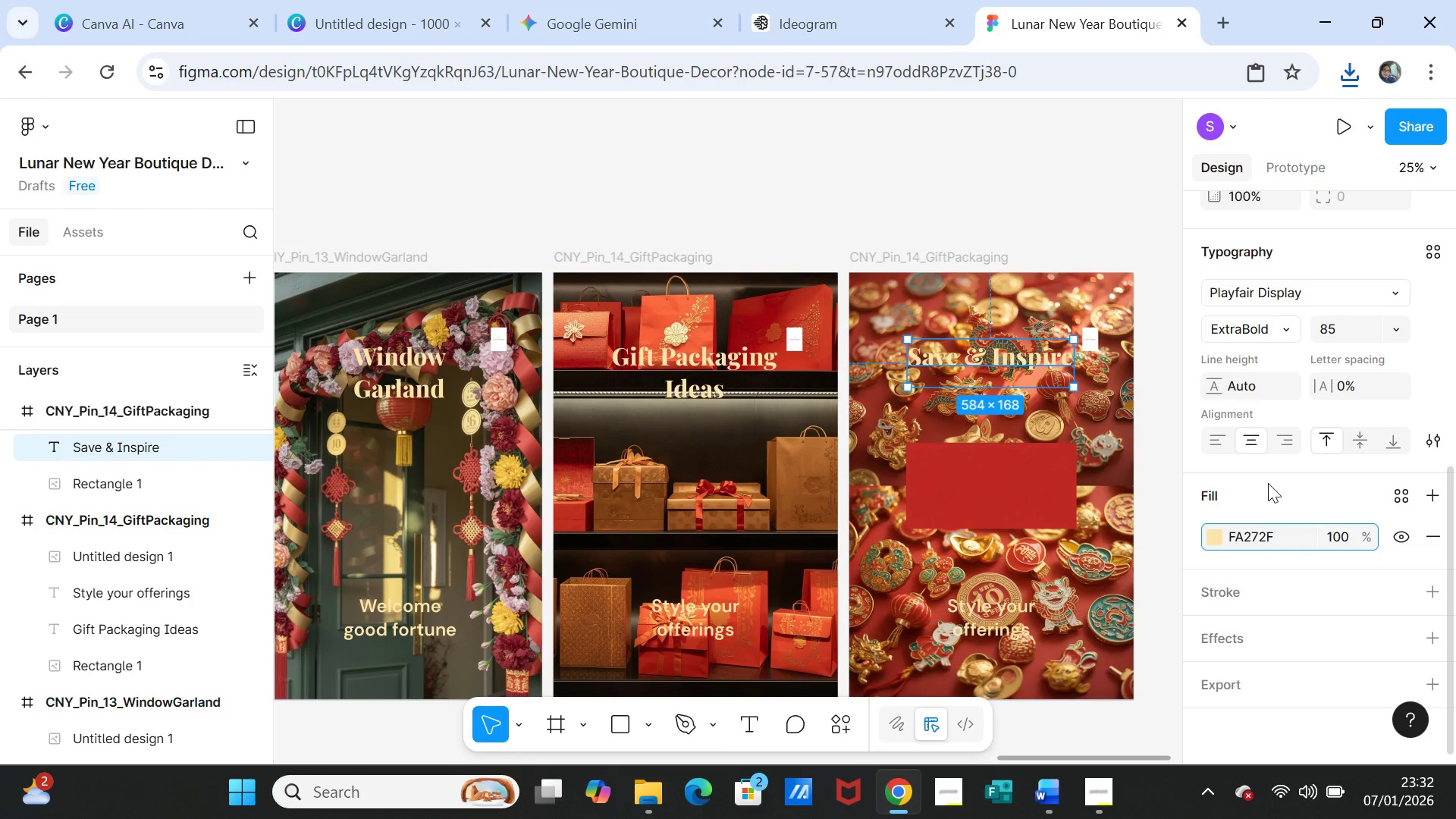 
left_click([1268, 483])
 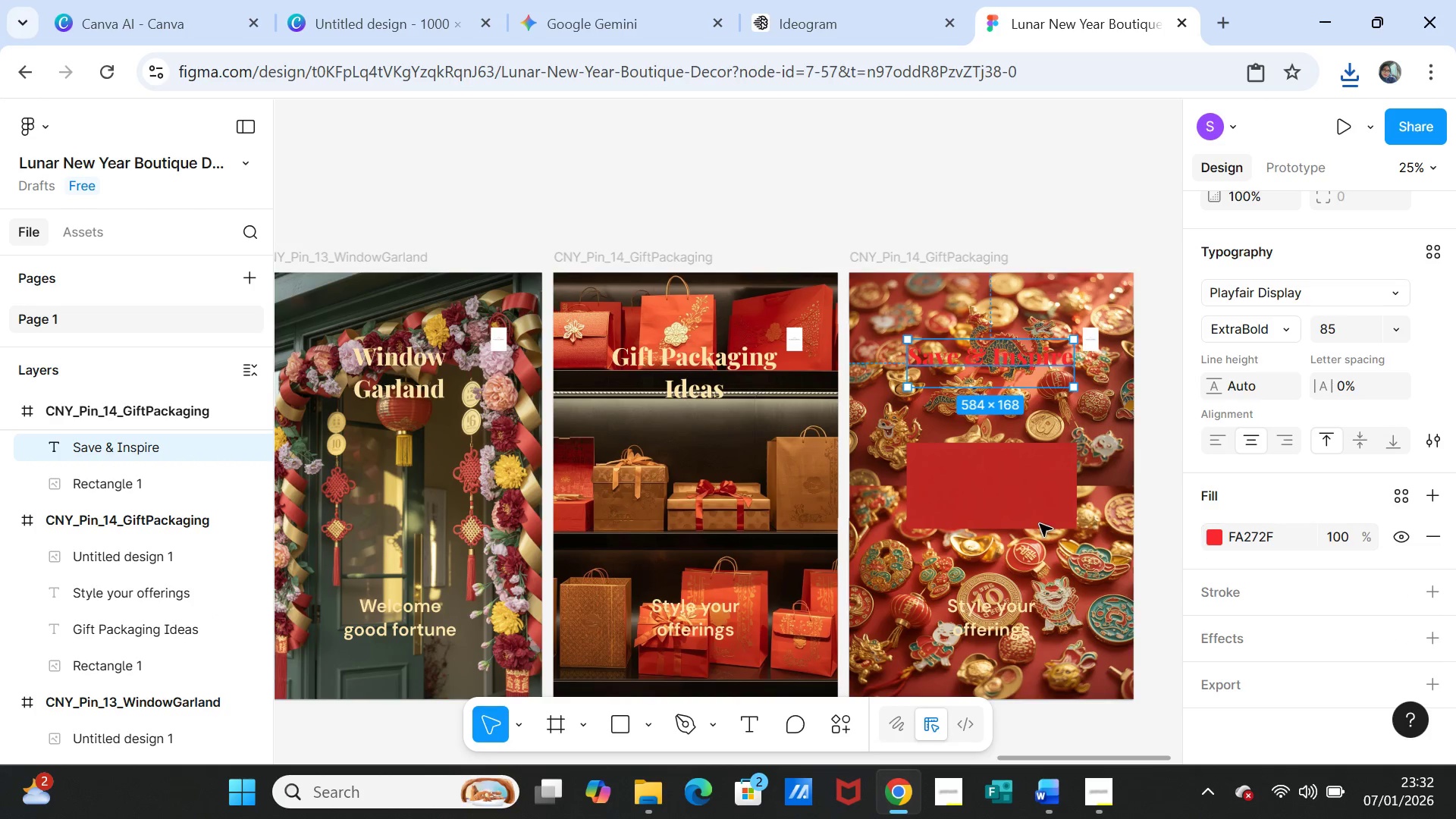 
left_click([679, 362])
 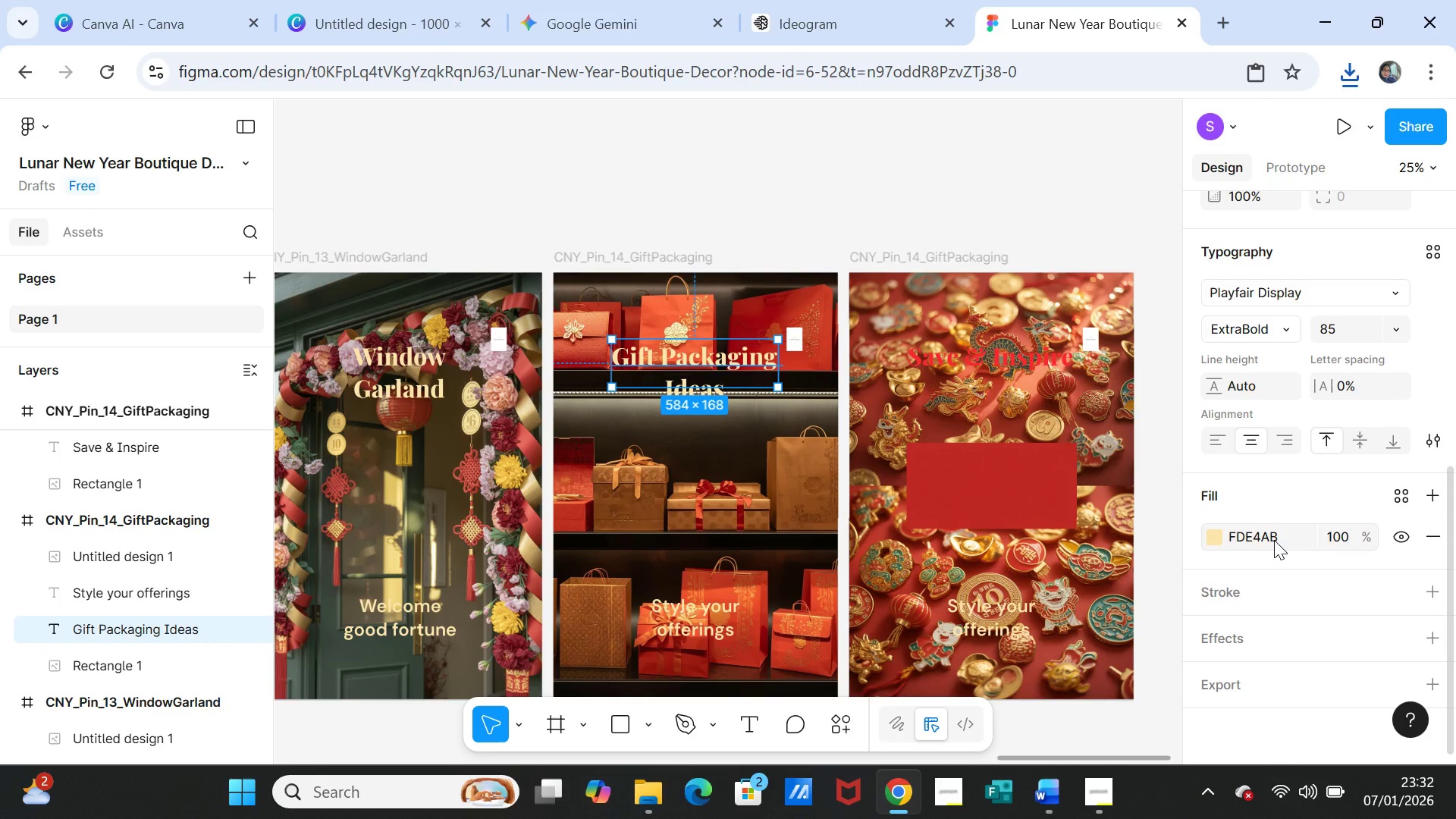 
double_click([1274, 540])
 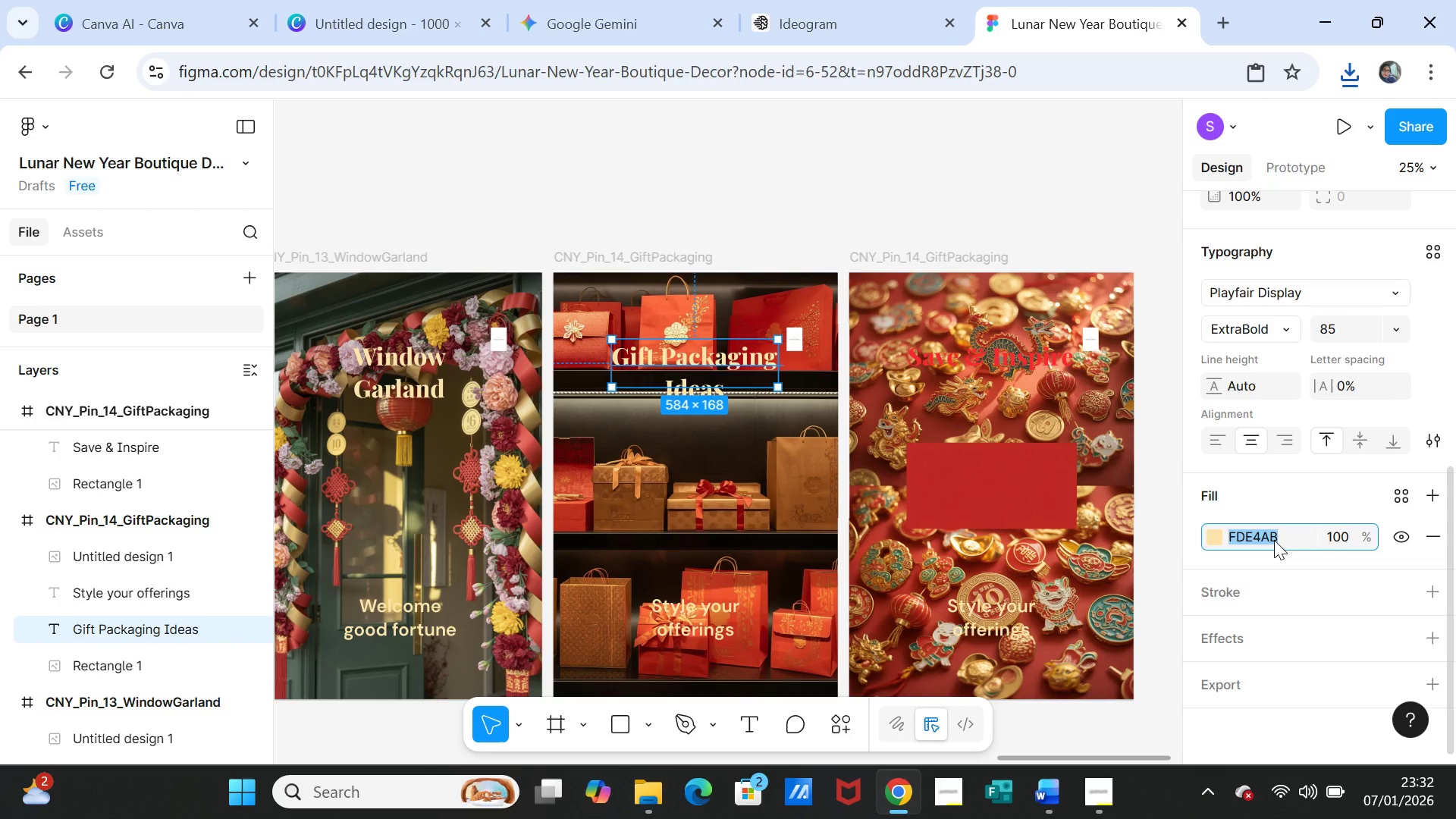 
key(Control+C)
 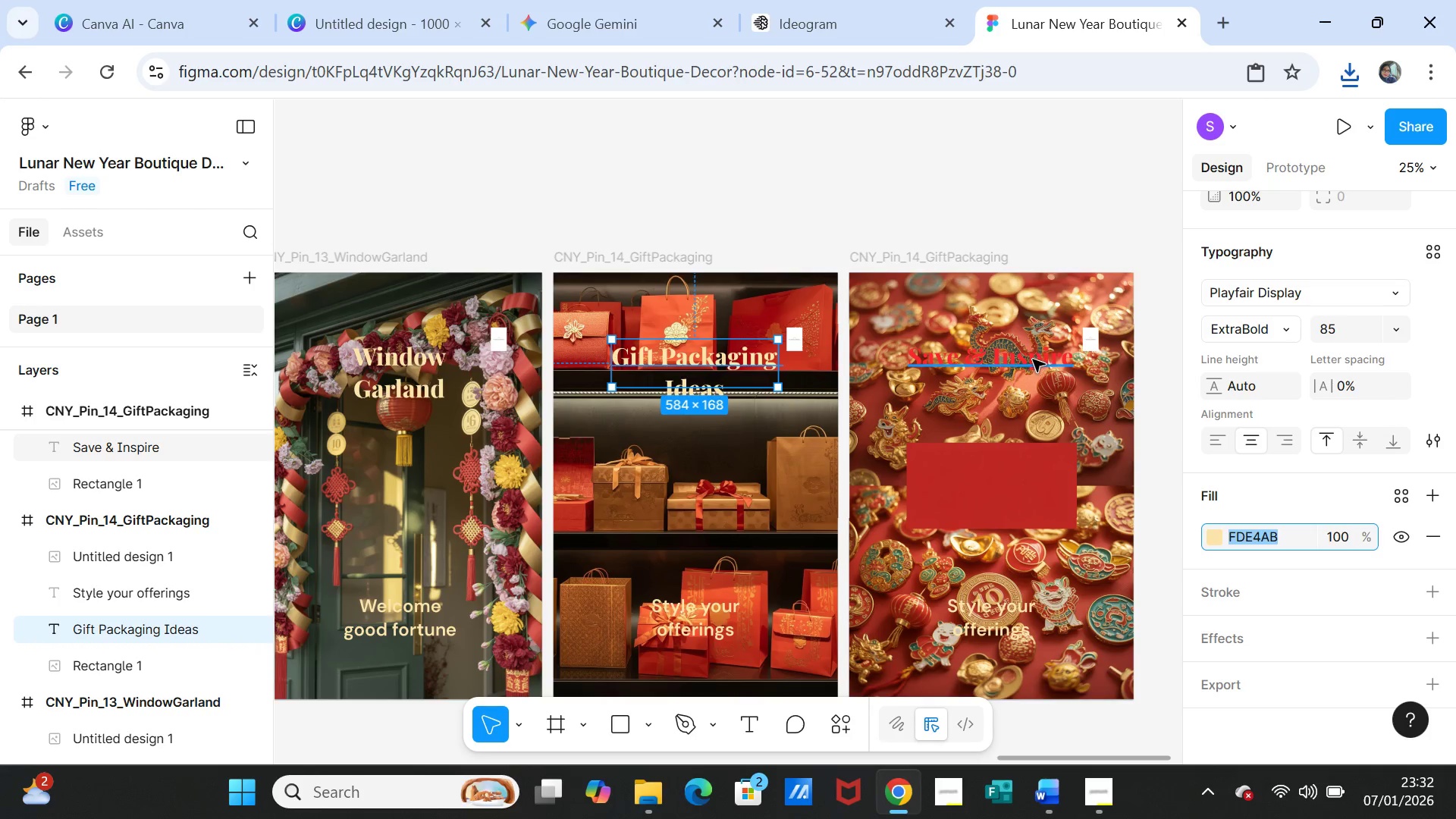 
left_click([1033, 360])
 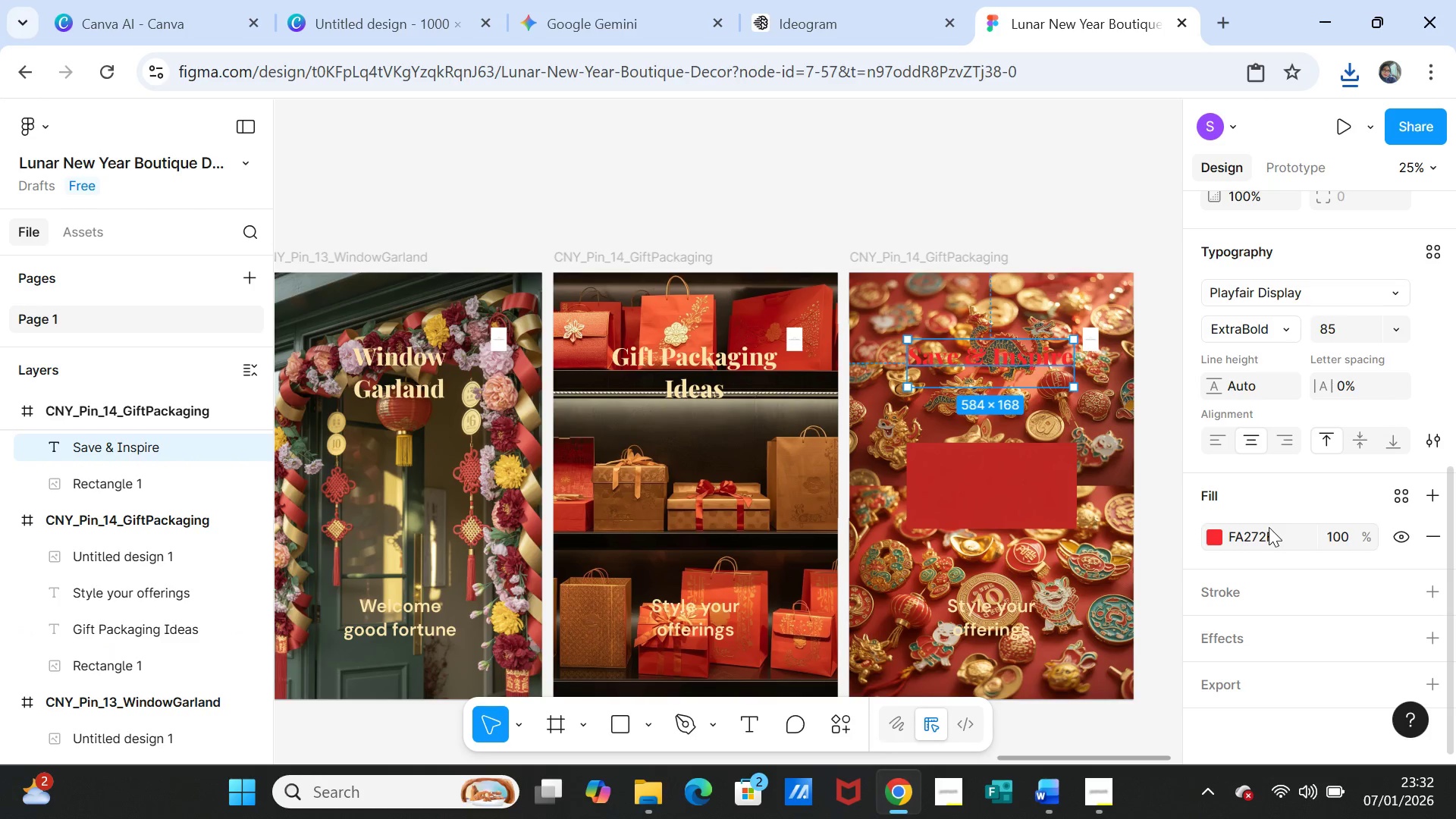 
double_click([1266, 528])
 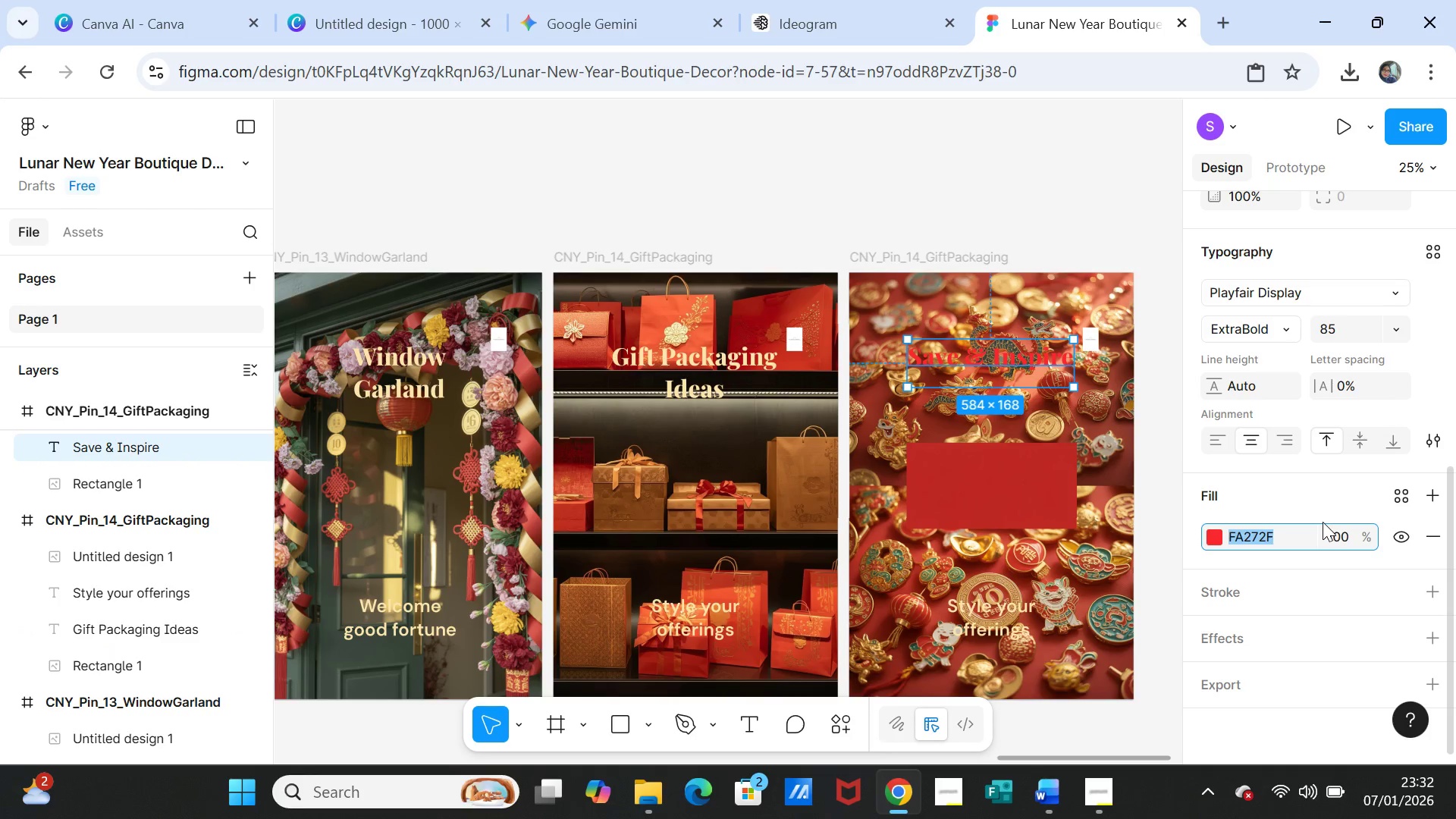 
key(Control+V)
 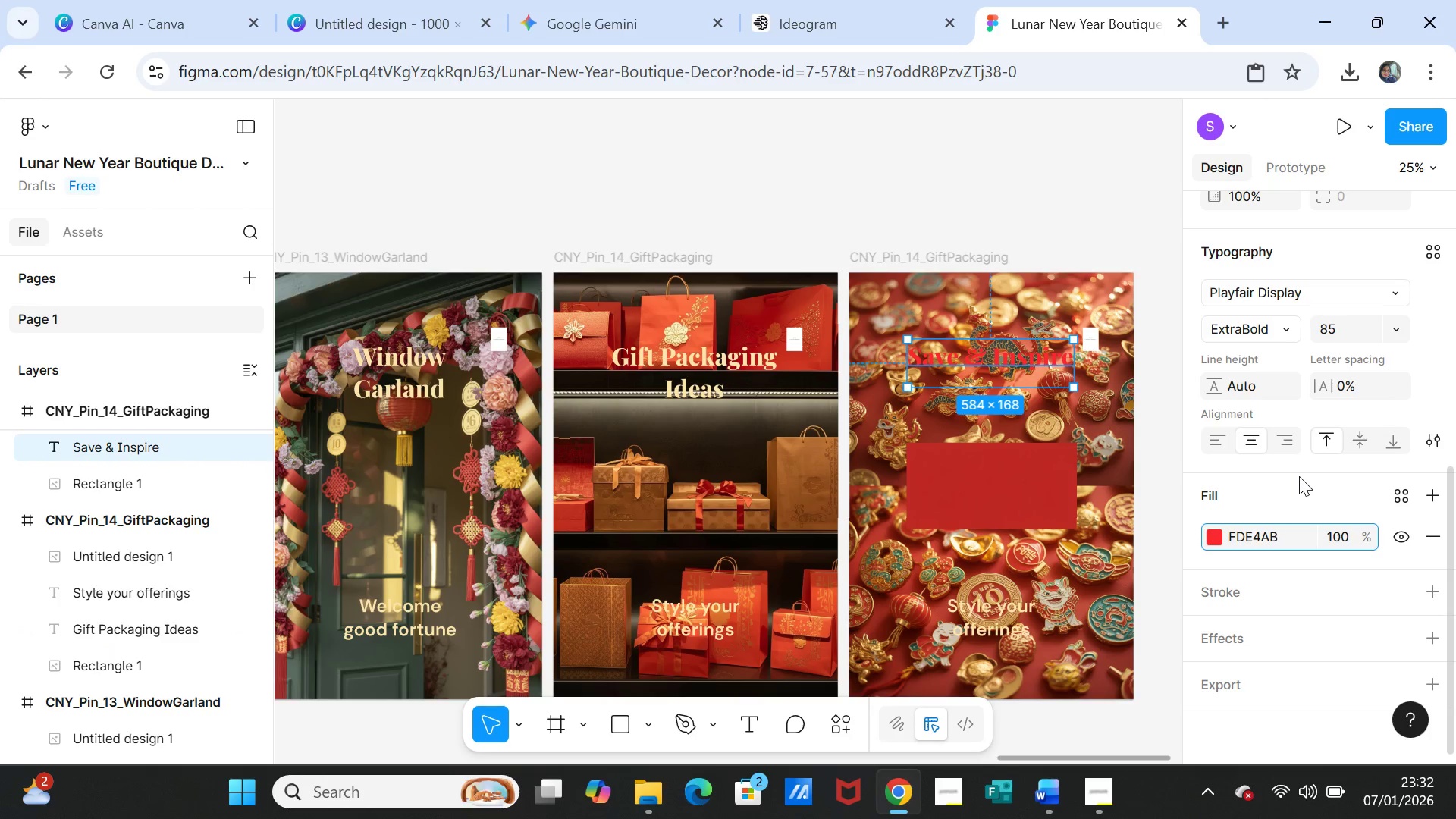 
left_click([1298, 479])
 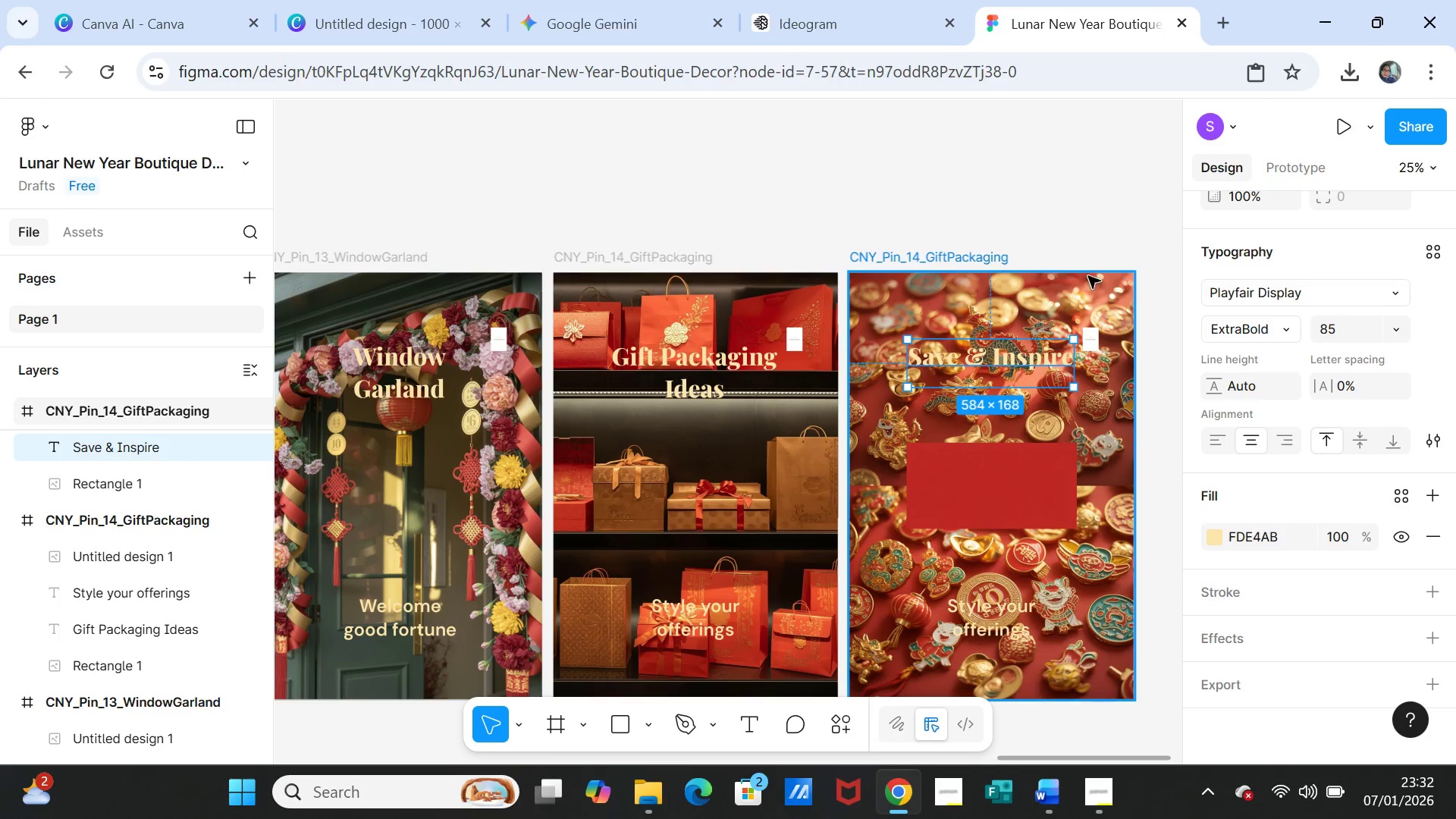 
left_click([1060, 209])
 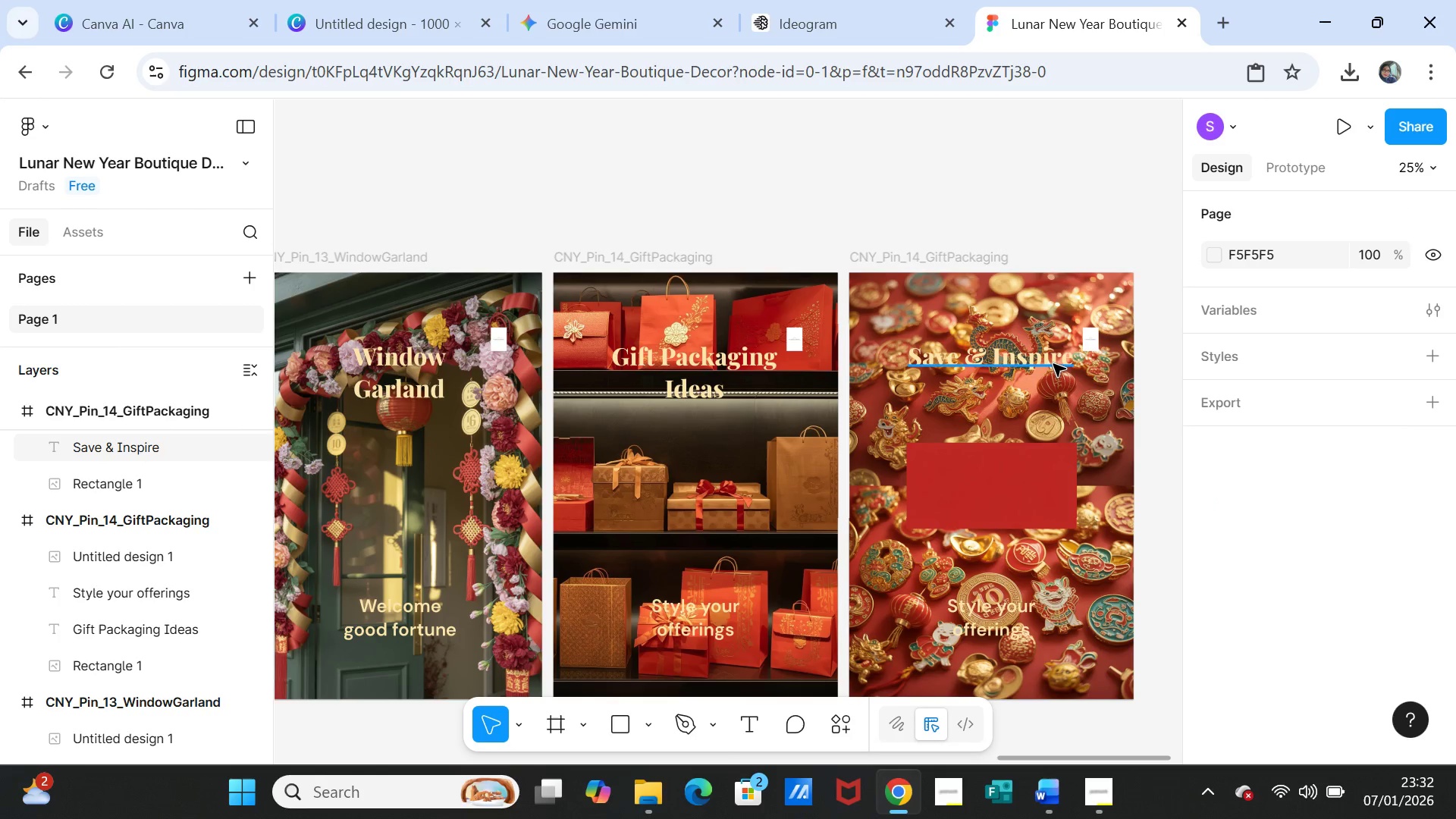 
left_click([1053, 363])
 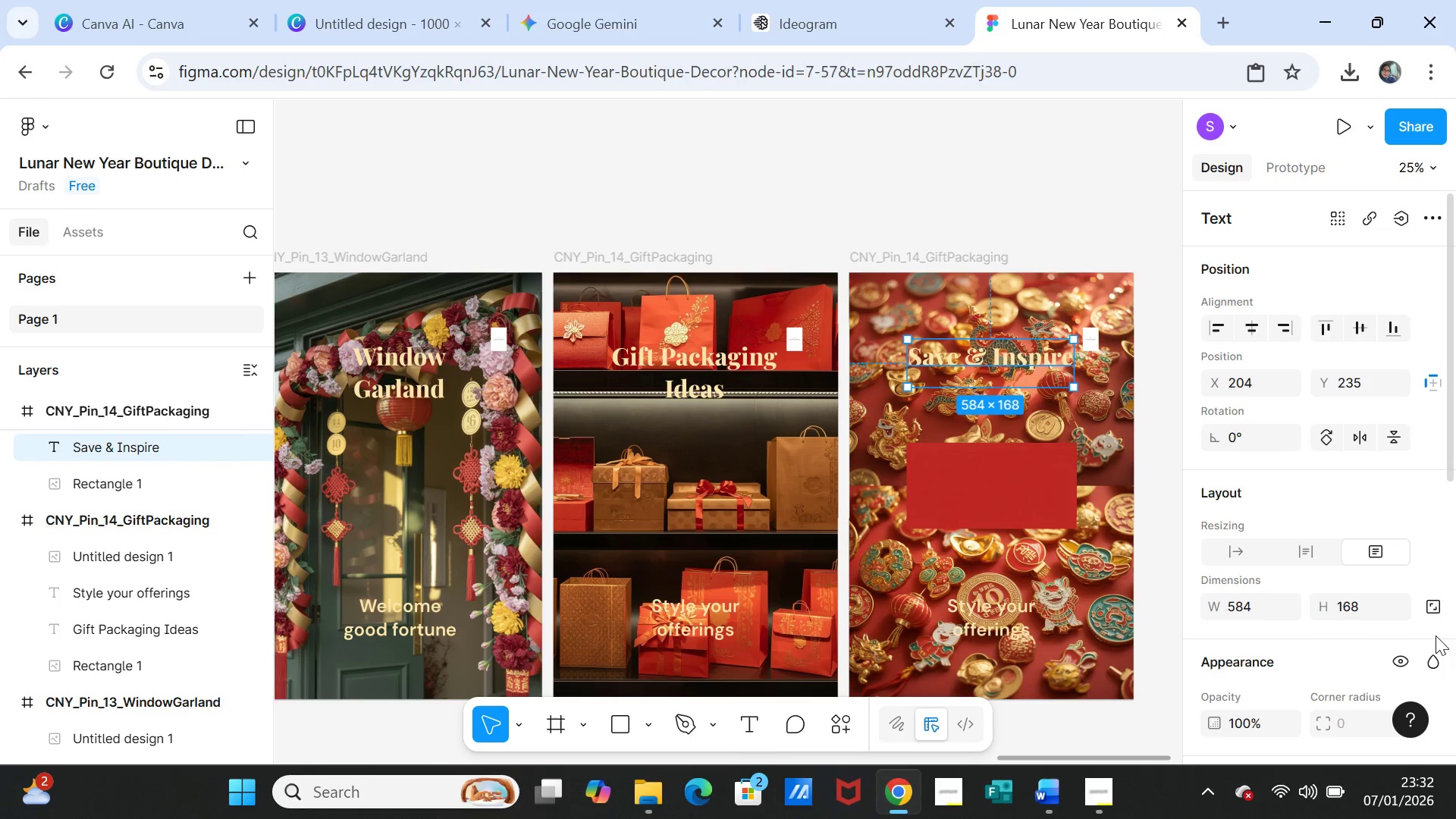 
scroll: coordinate [1412, 623], scroll_direction: down, amount: 3.0
 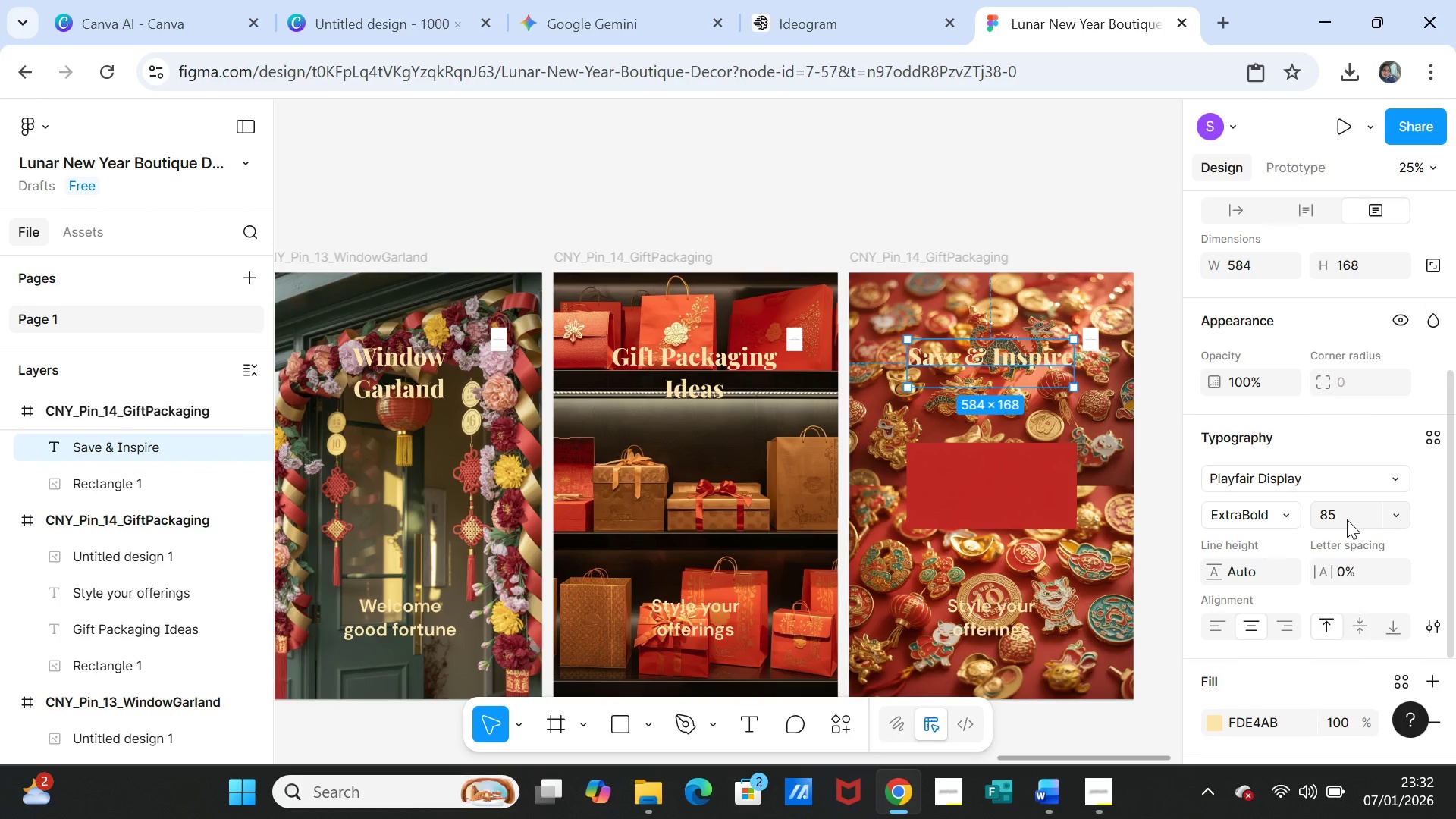 
left_click([1347, 519])
 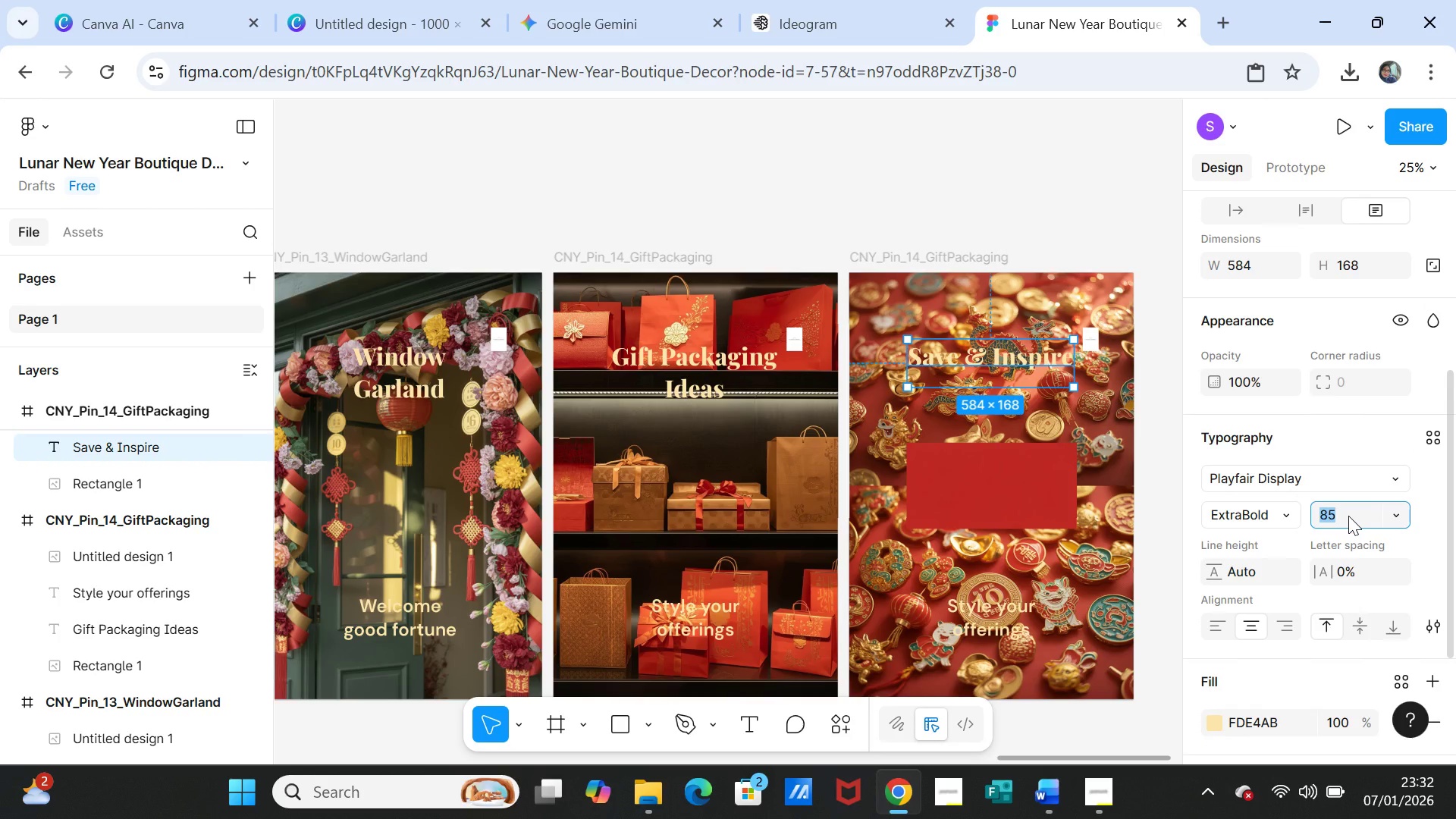 
type(95)
 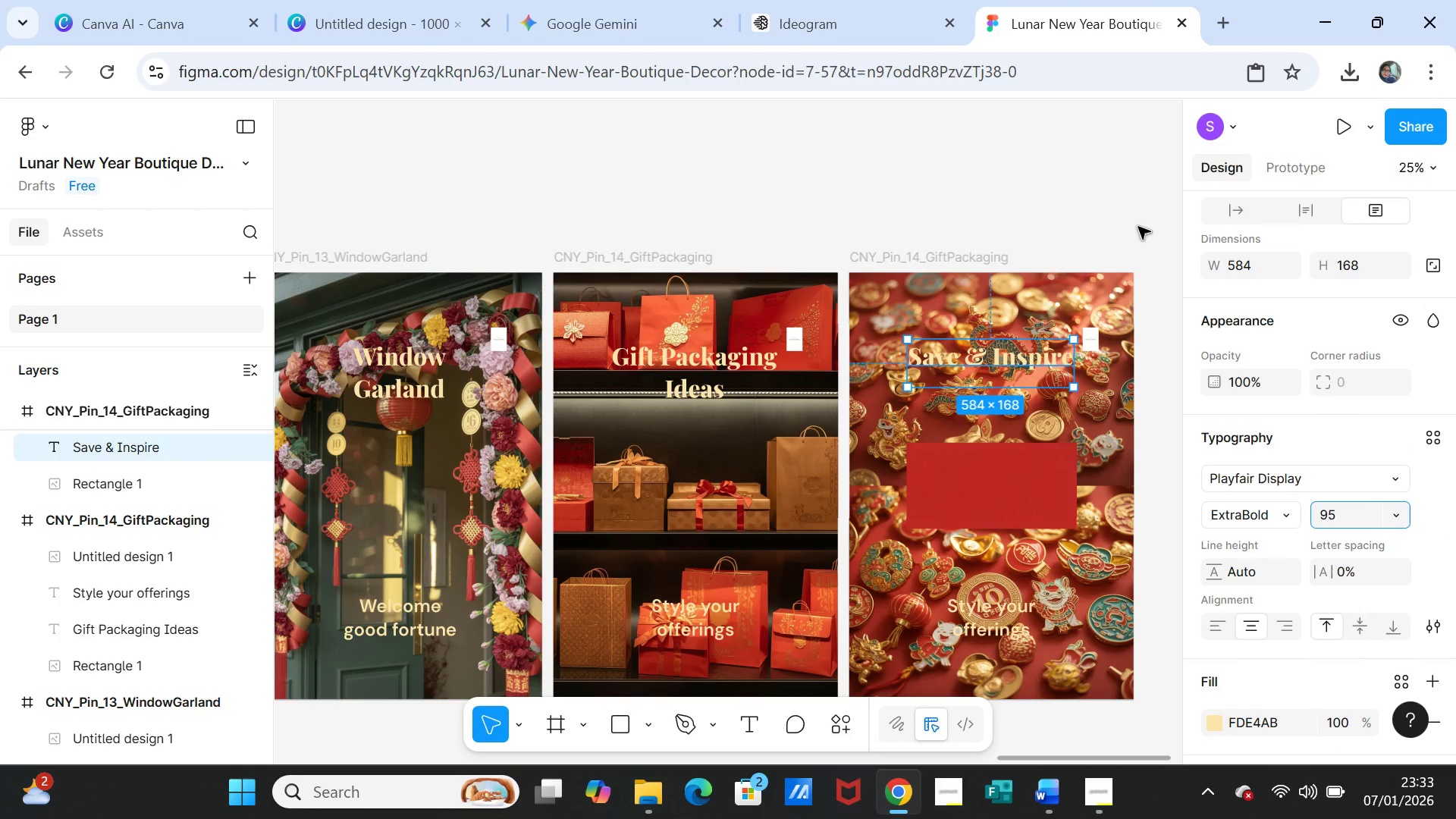 
left_click([1113, 208])
 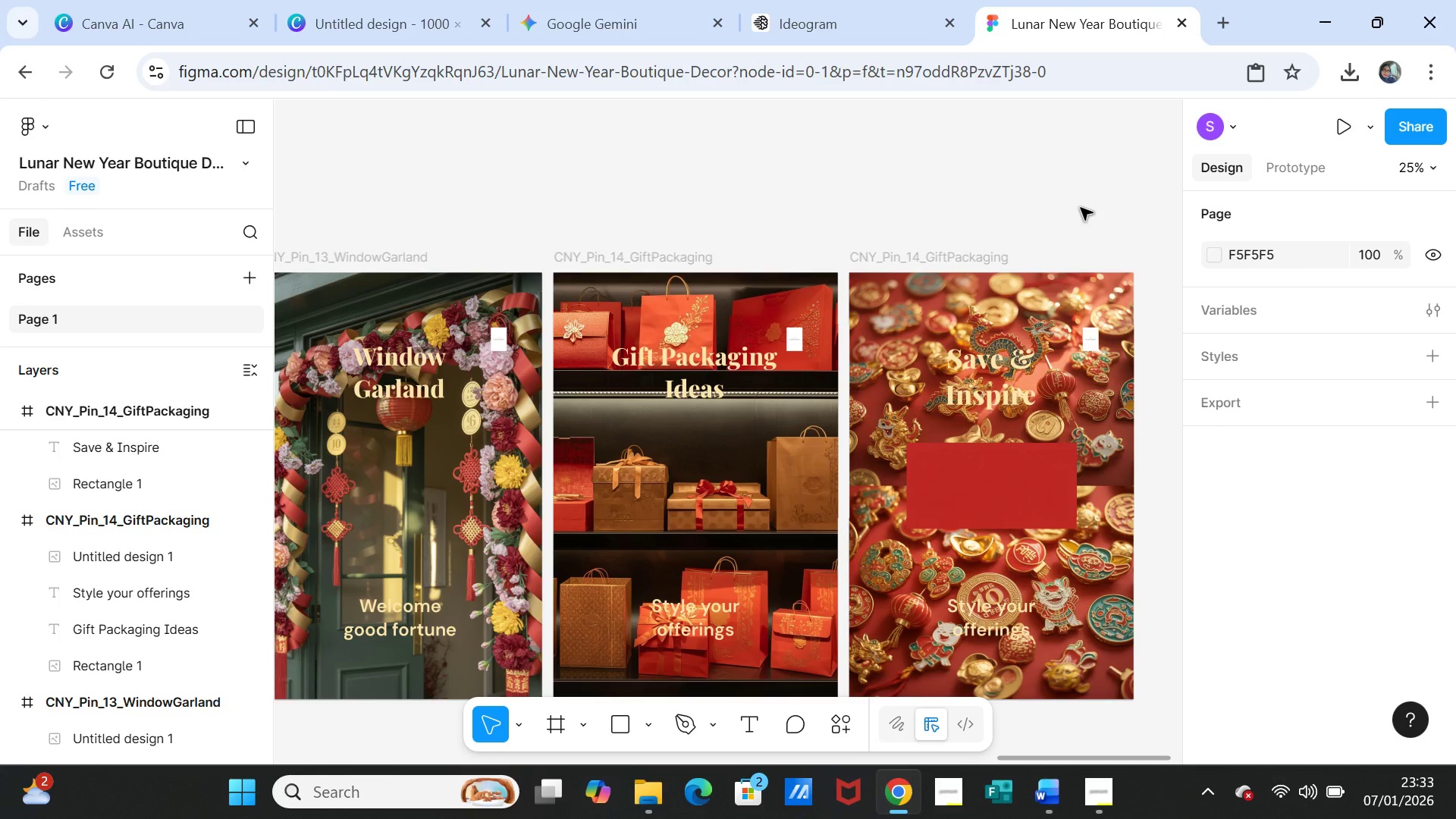 
left_click([1081, 208])
 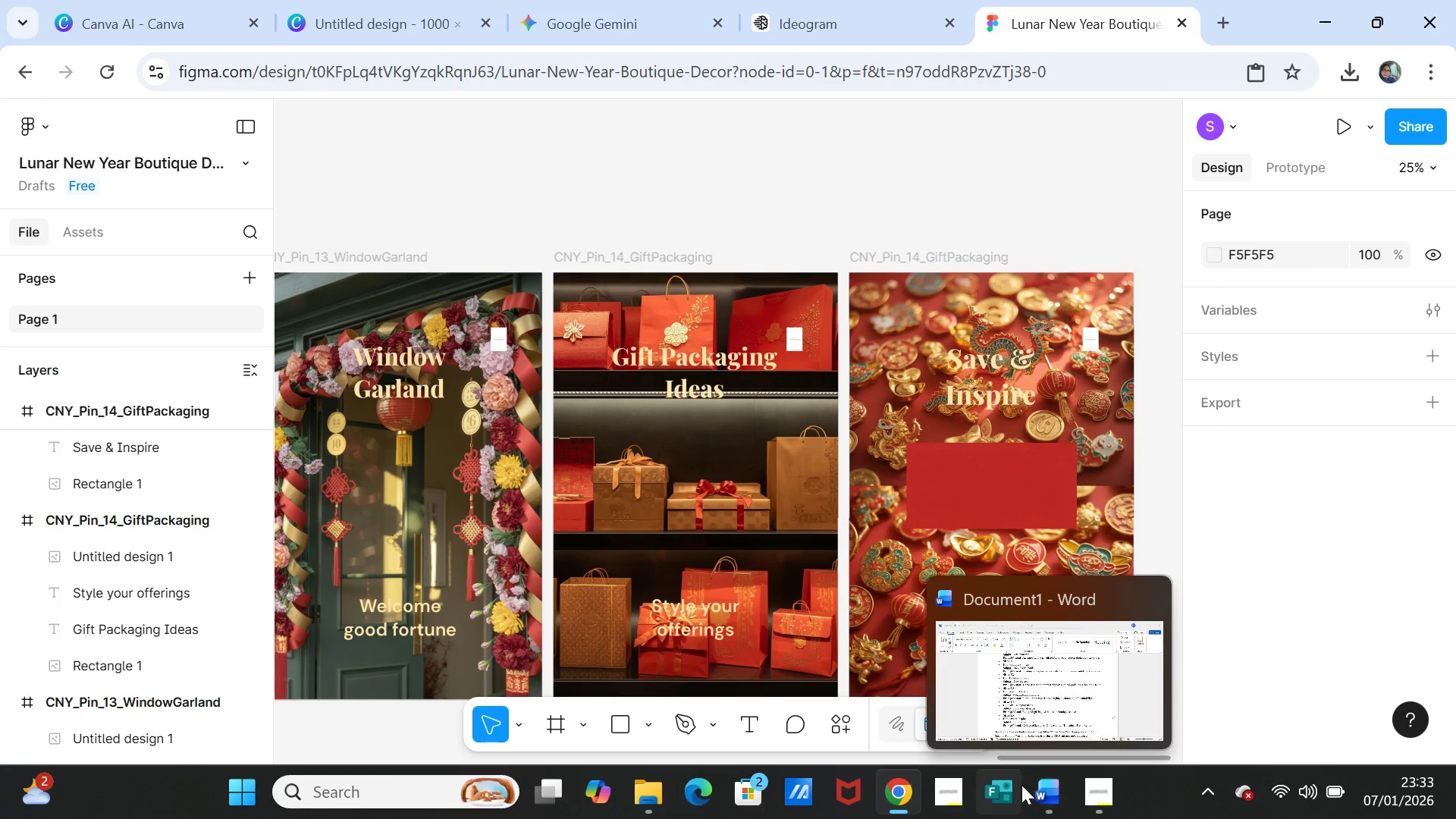 
left_click([1043, 787])
 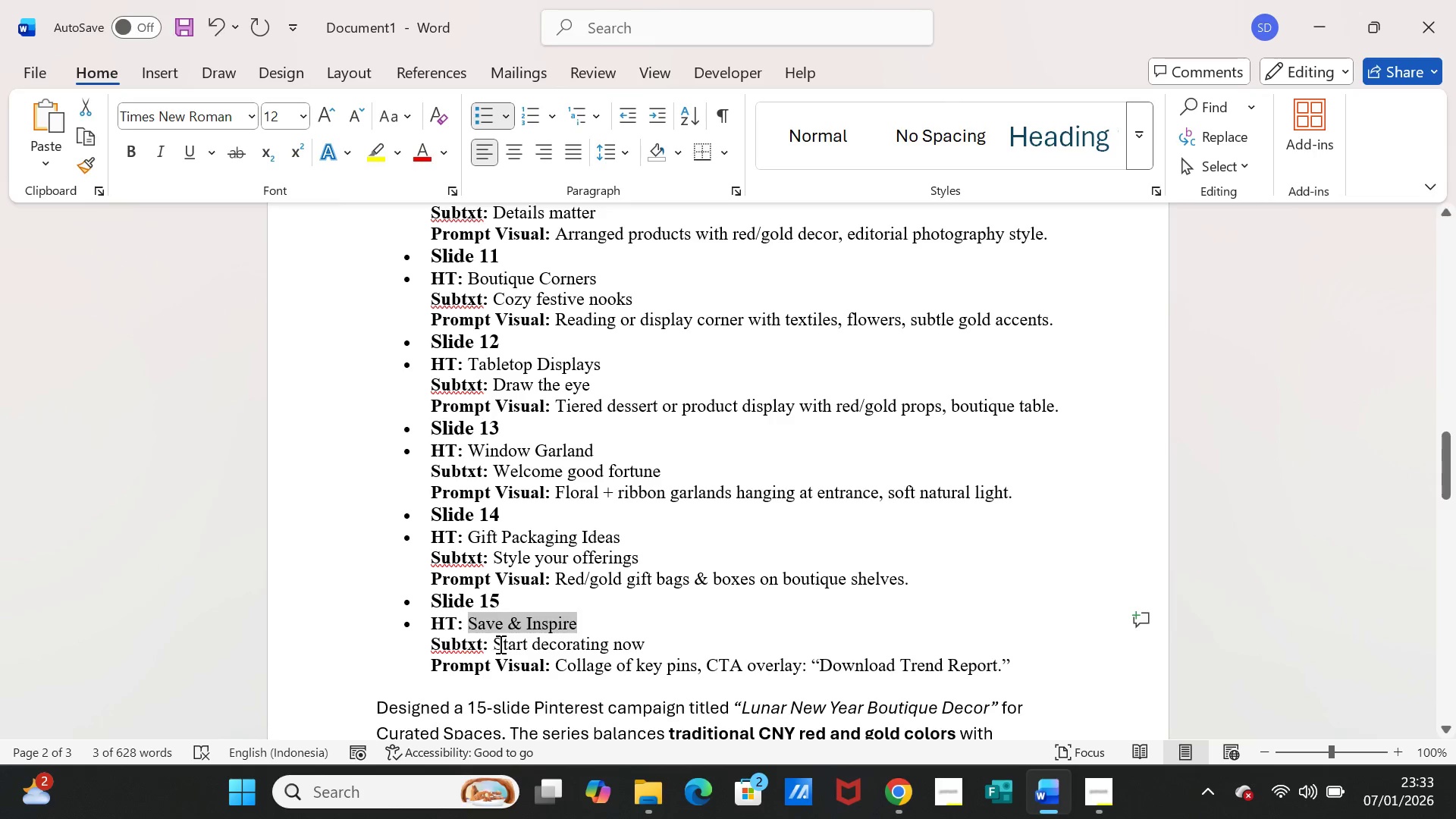 
left_click_drag(start_coordinate=[495, 644], to_coordinate=[626, 635])
 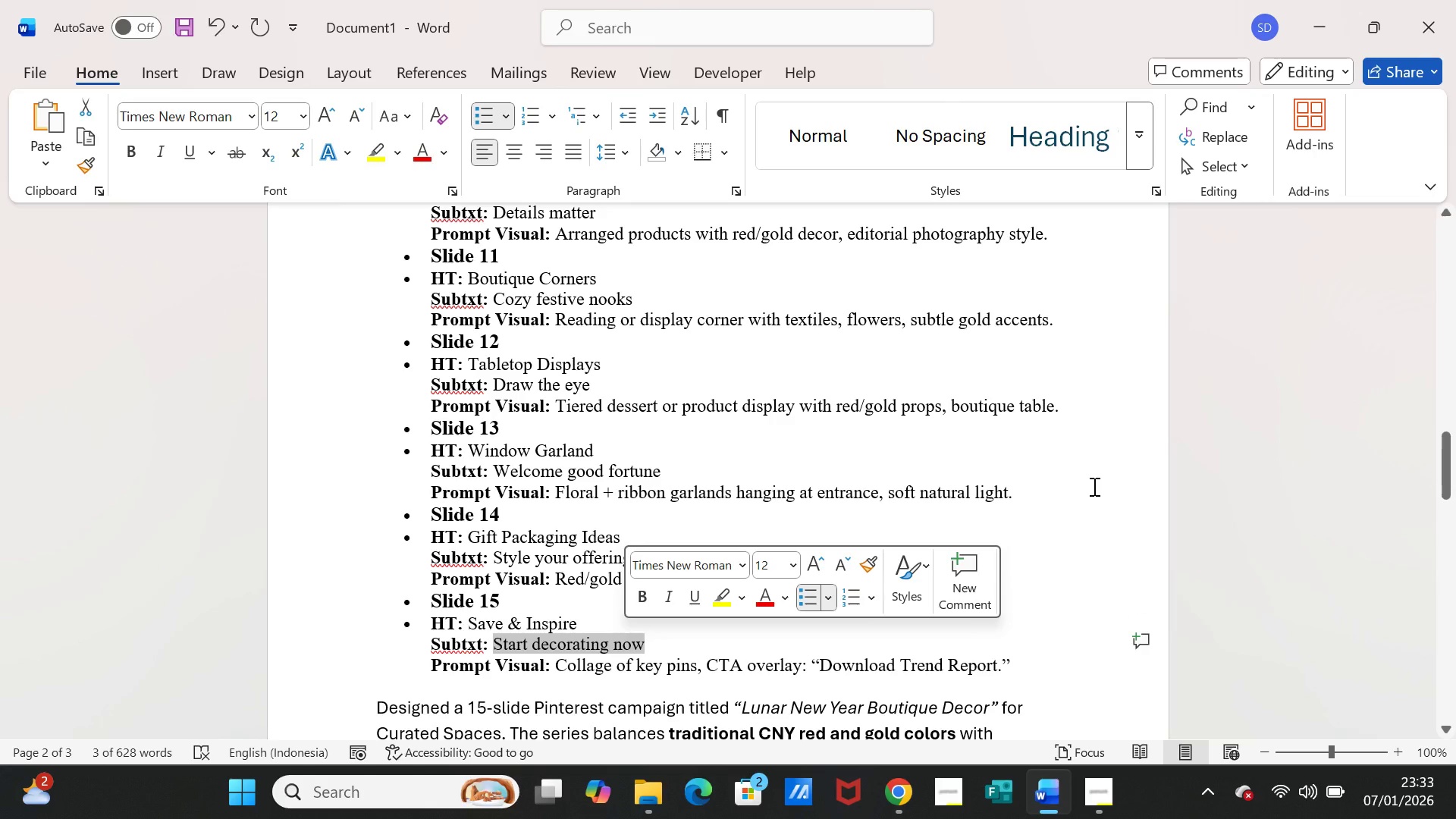 
key(Control+C)
 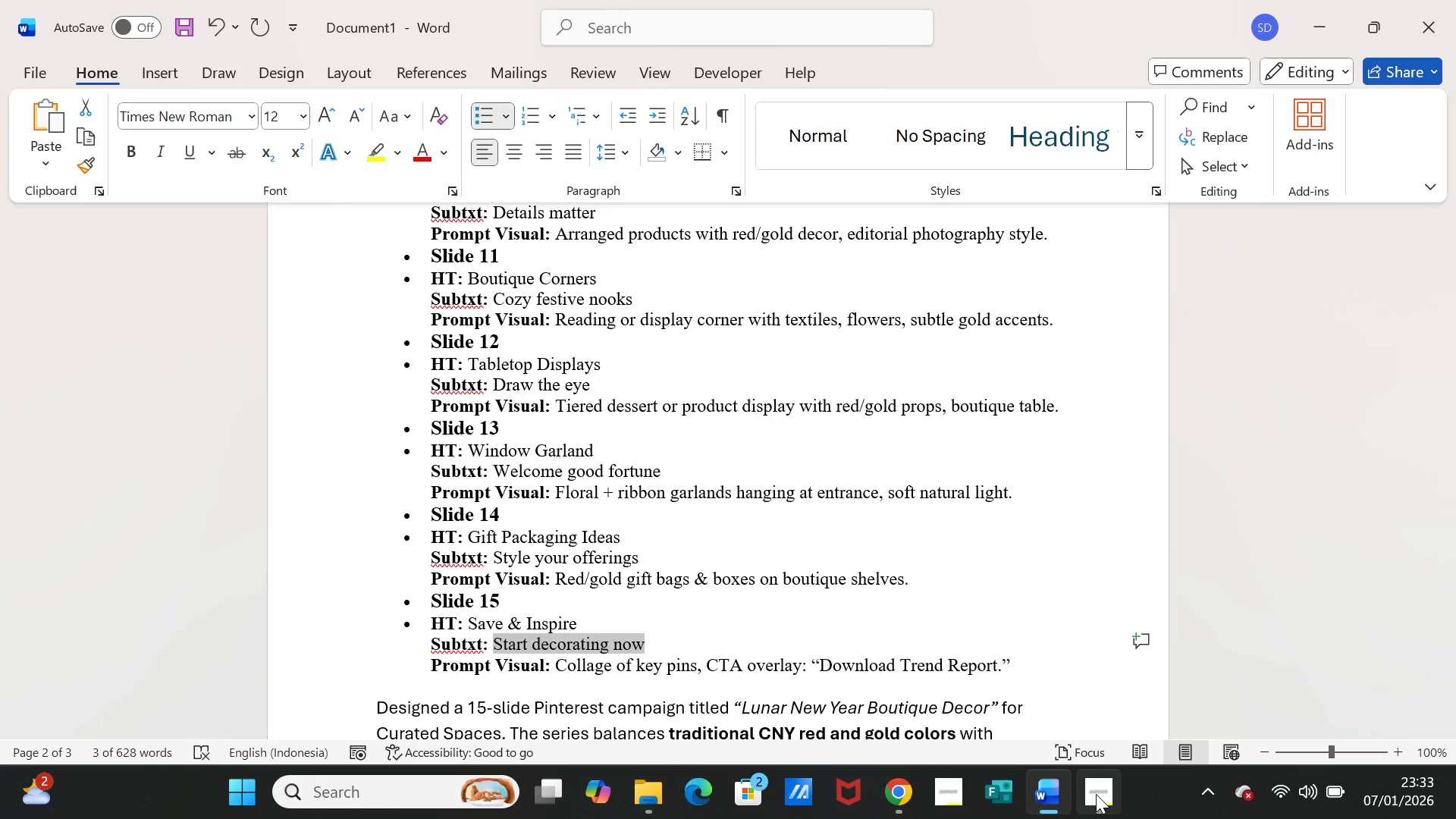 
left_click([1096, 794])